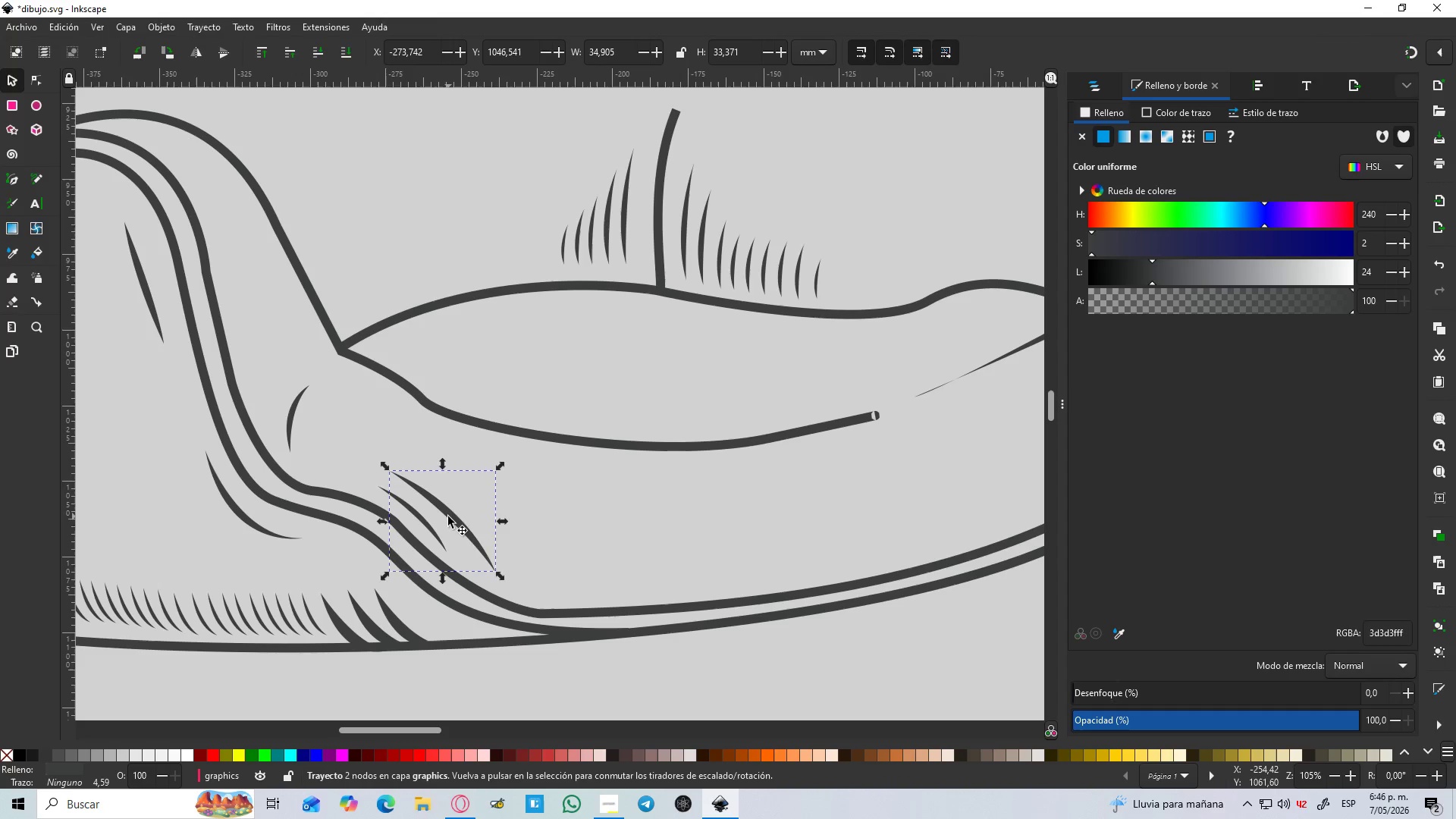 
key(Control+ControlLeft)
 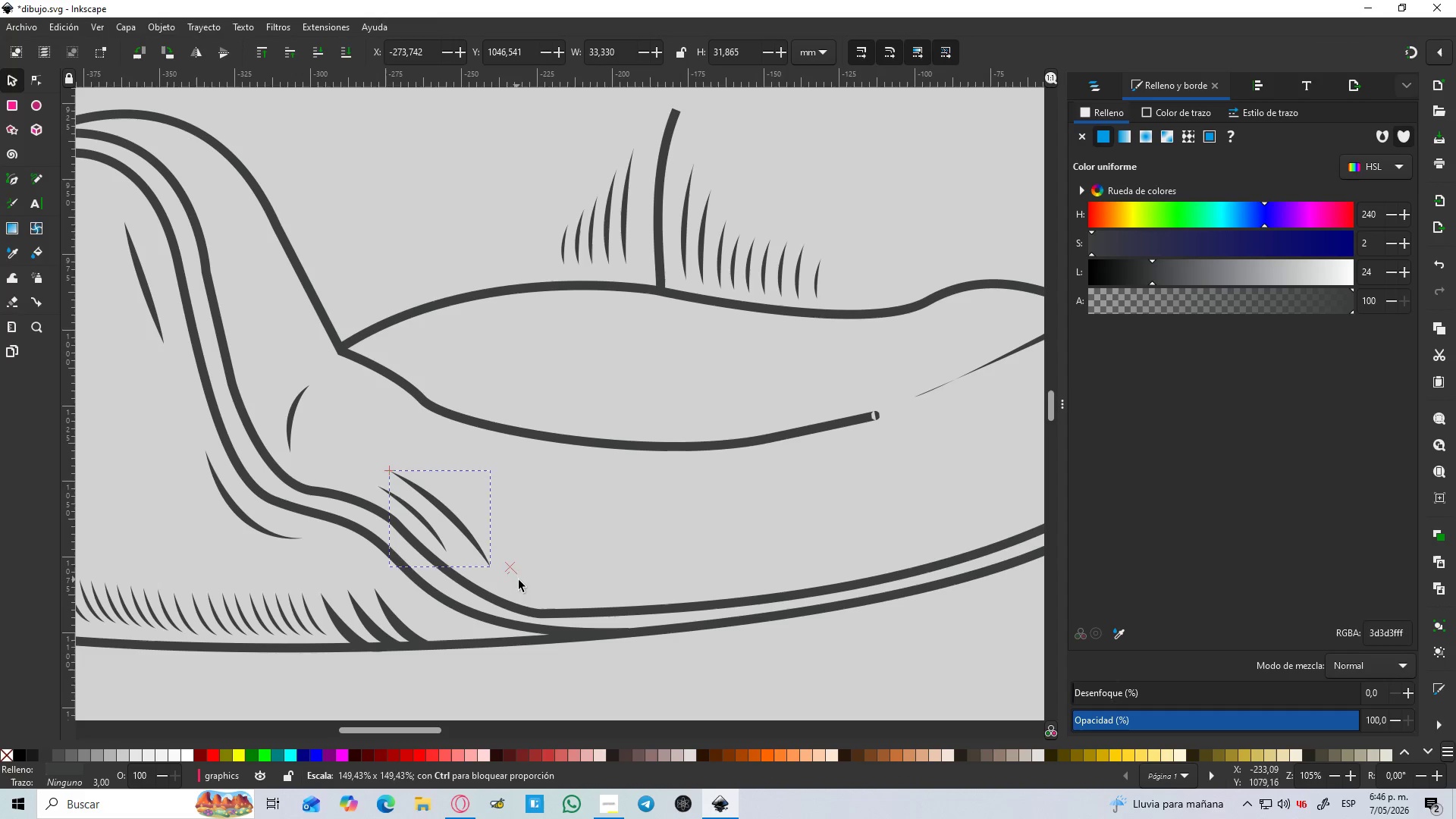 
key(Control+ControlLeft)
 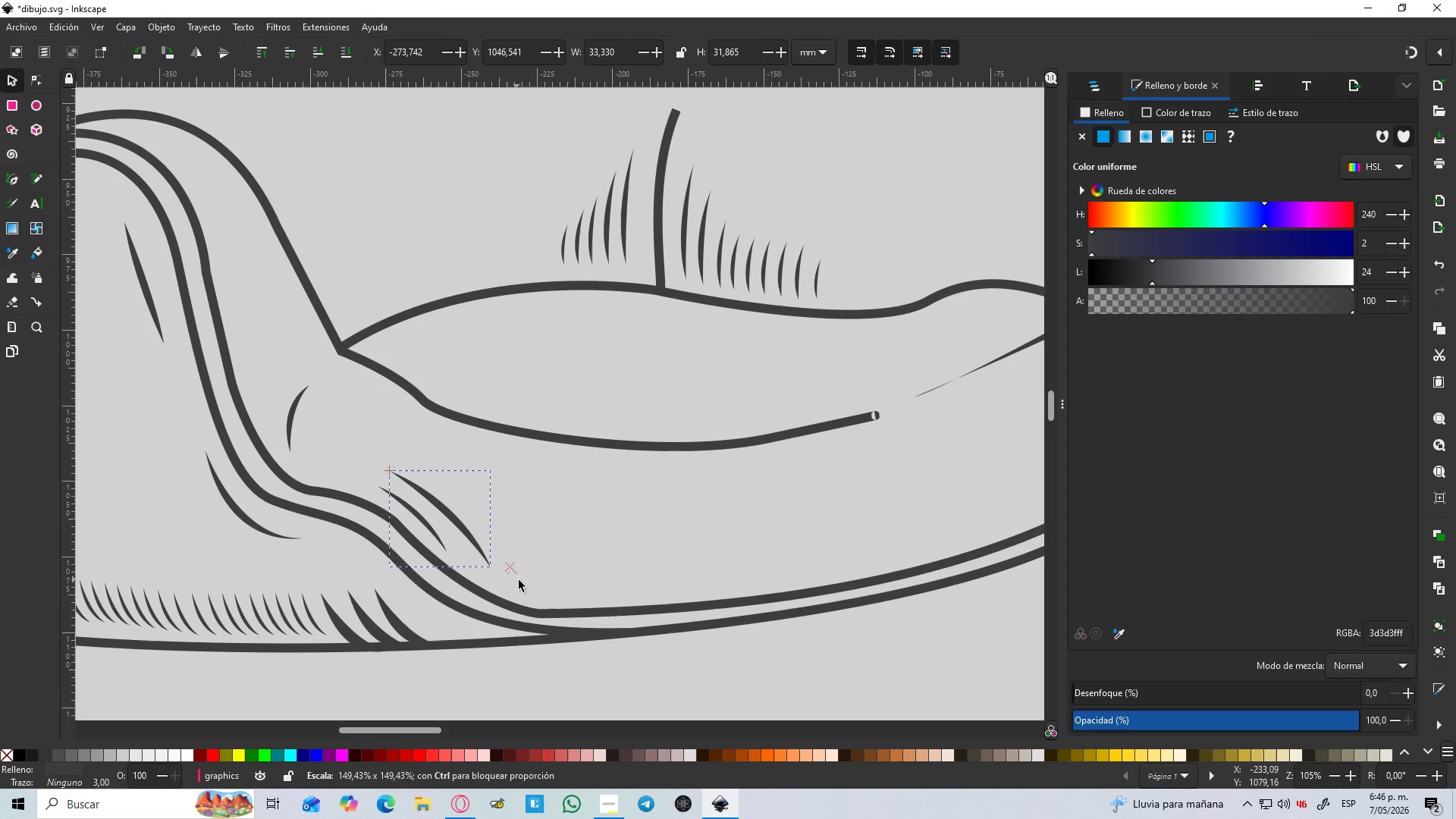 
key(Control+ControlLeft)
 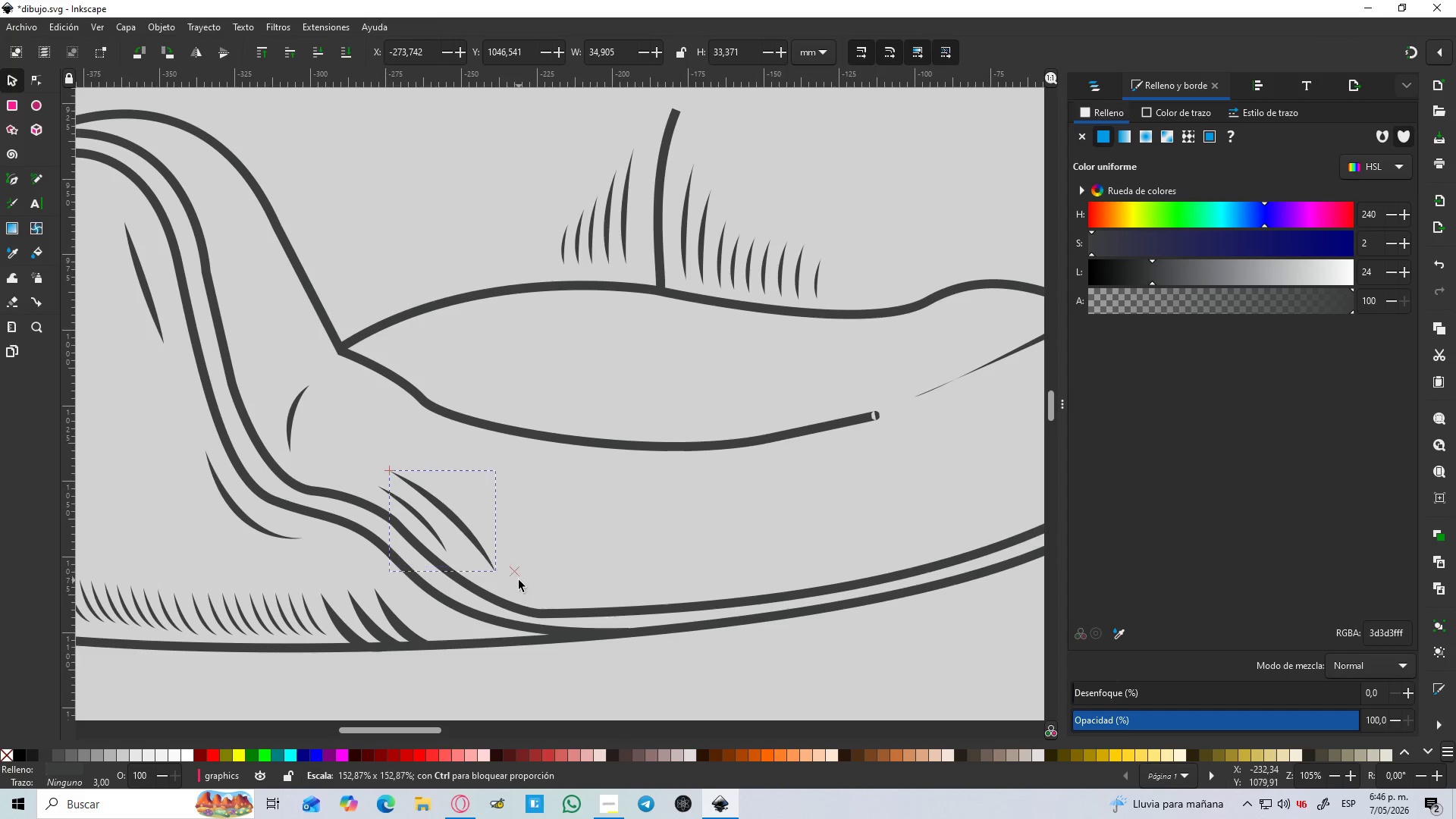 
key(Control+ControlLeft)
 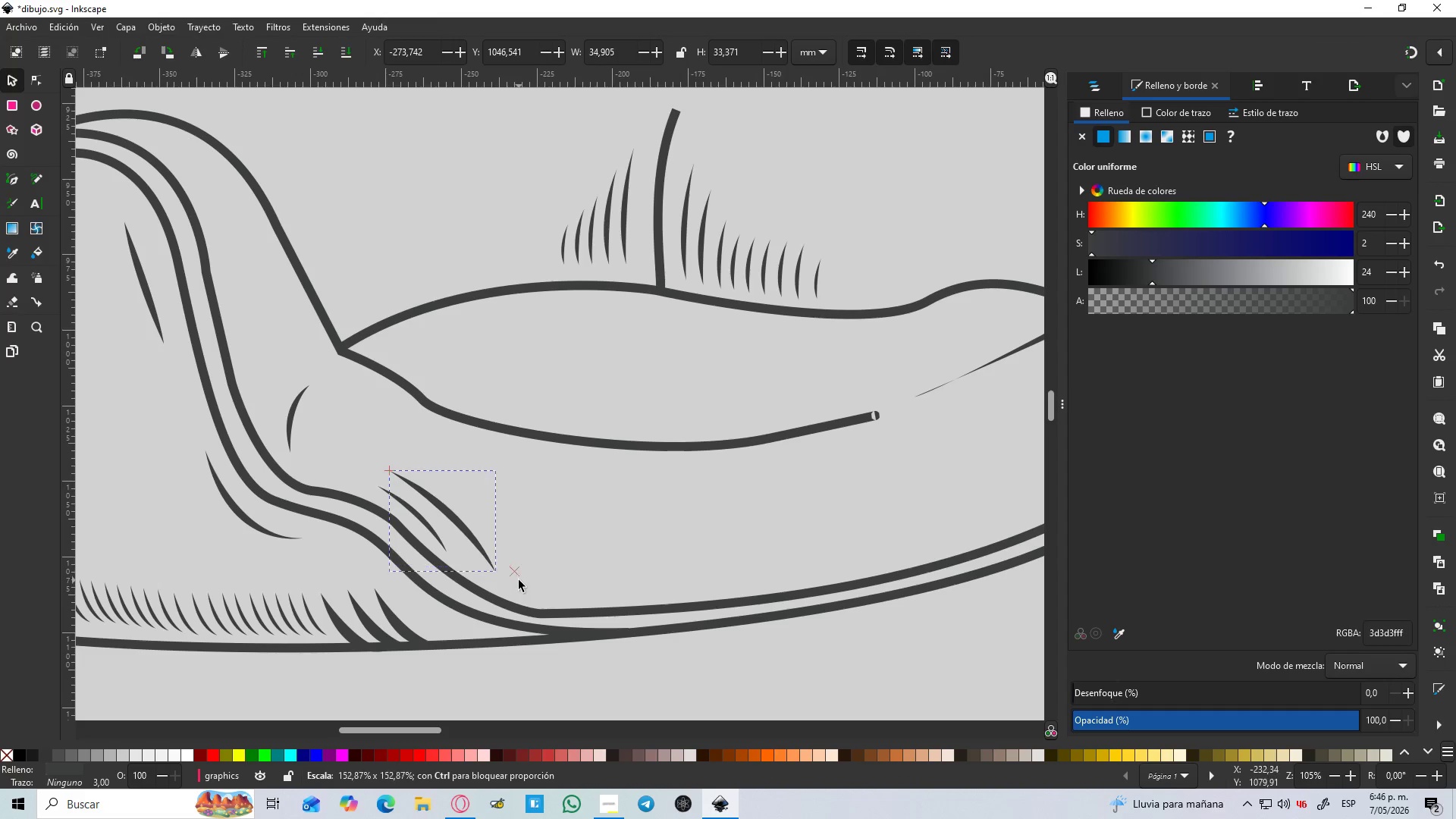 
key(Control+ControlLeft)
 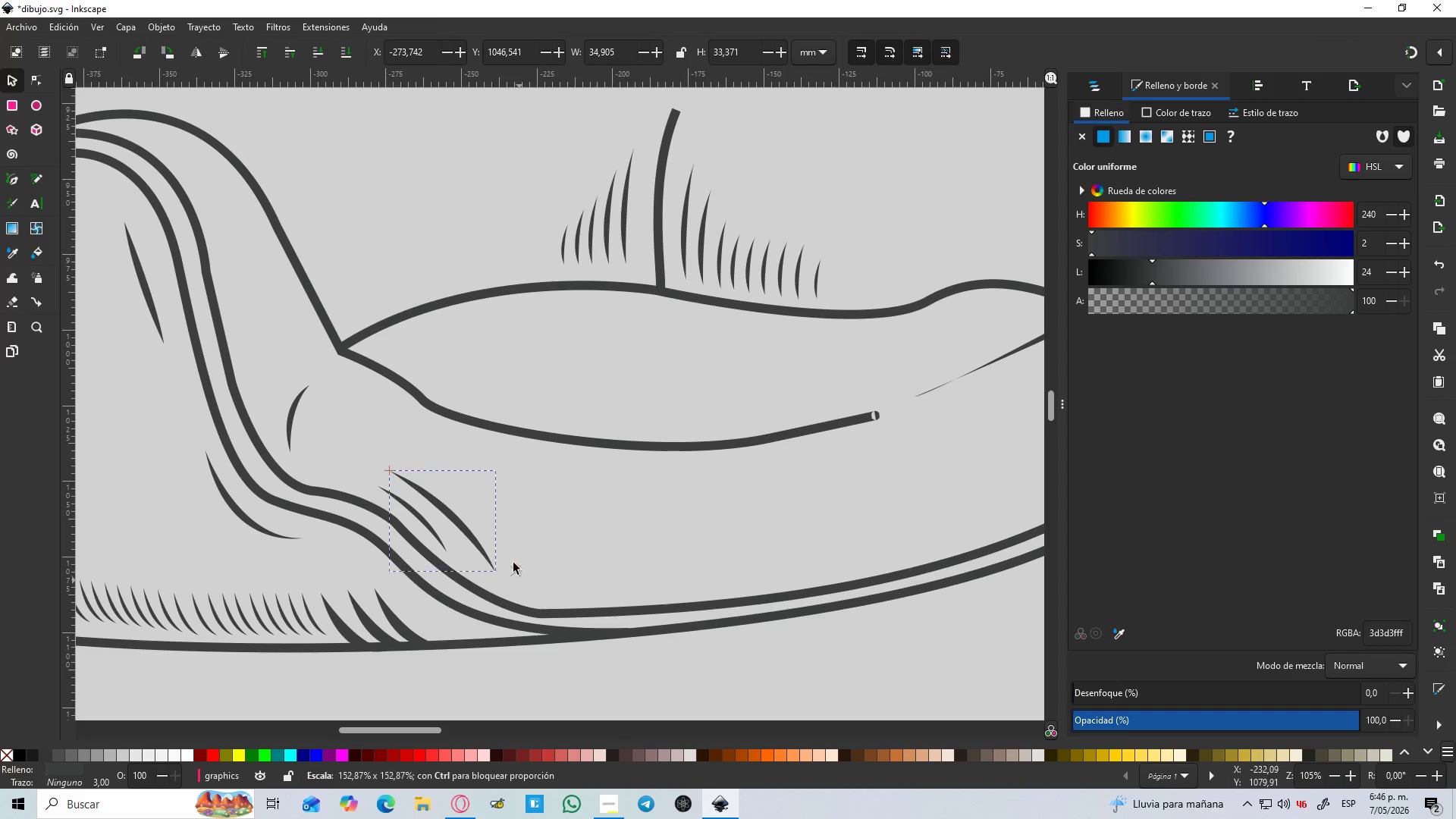 
key(Control+ControlLeft)
 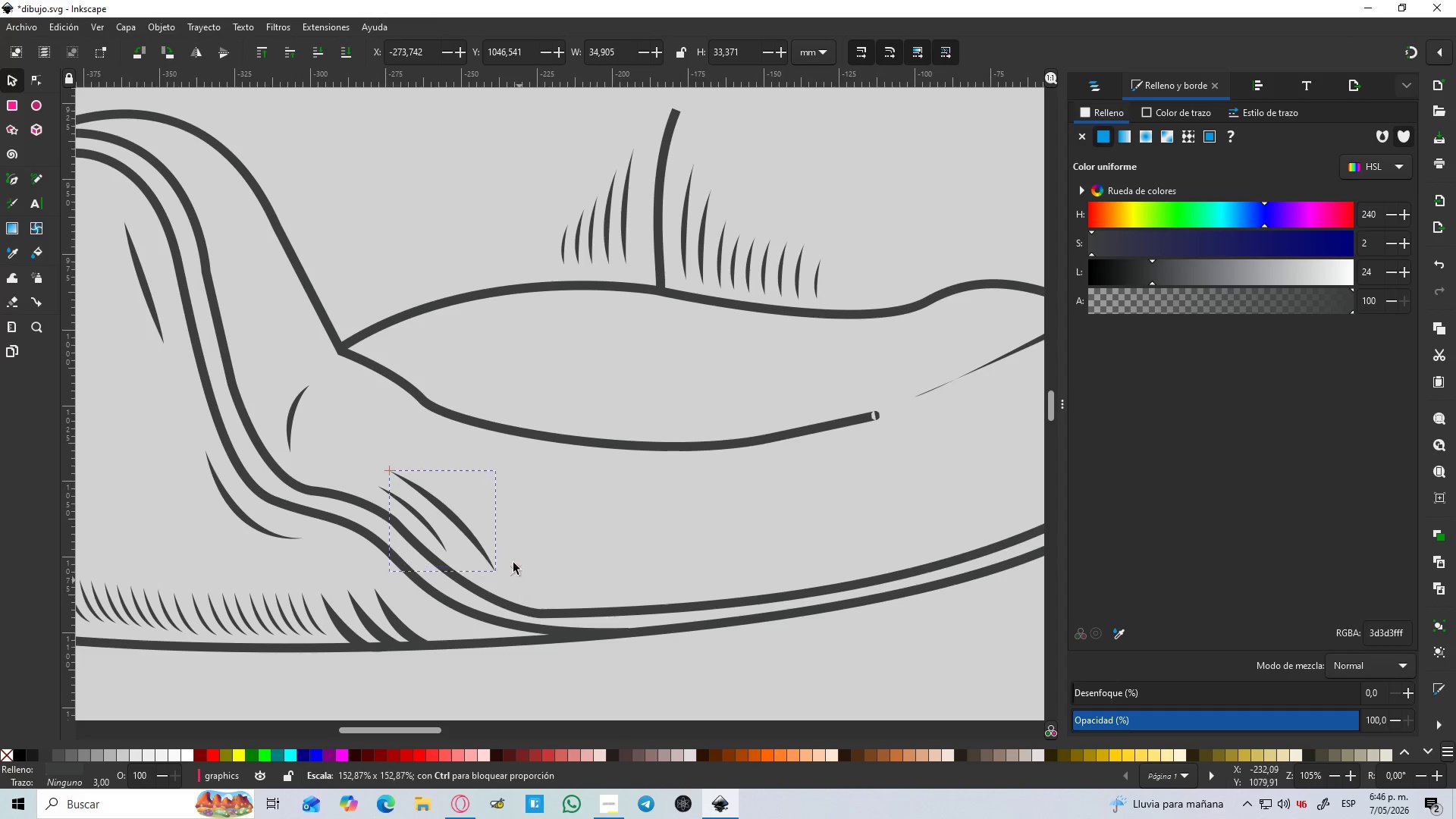 
key(Control+ControlLeft)
 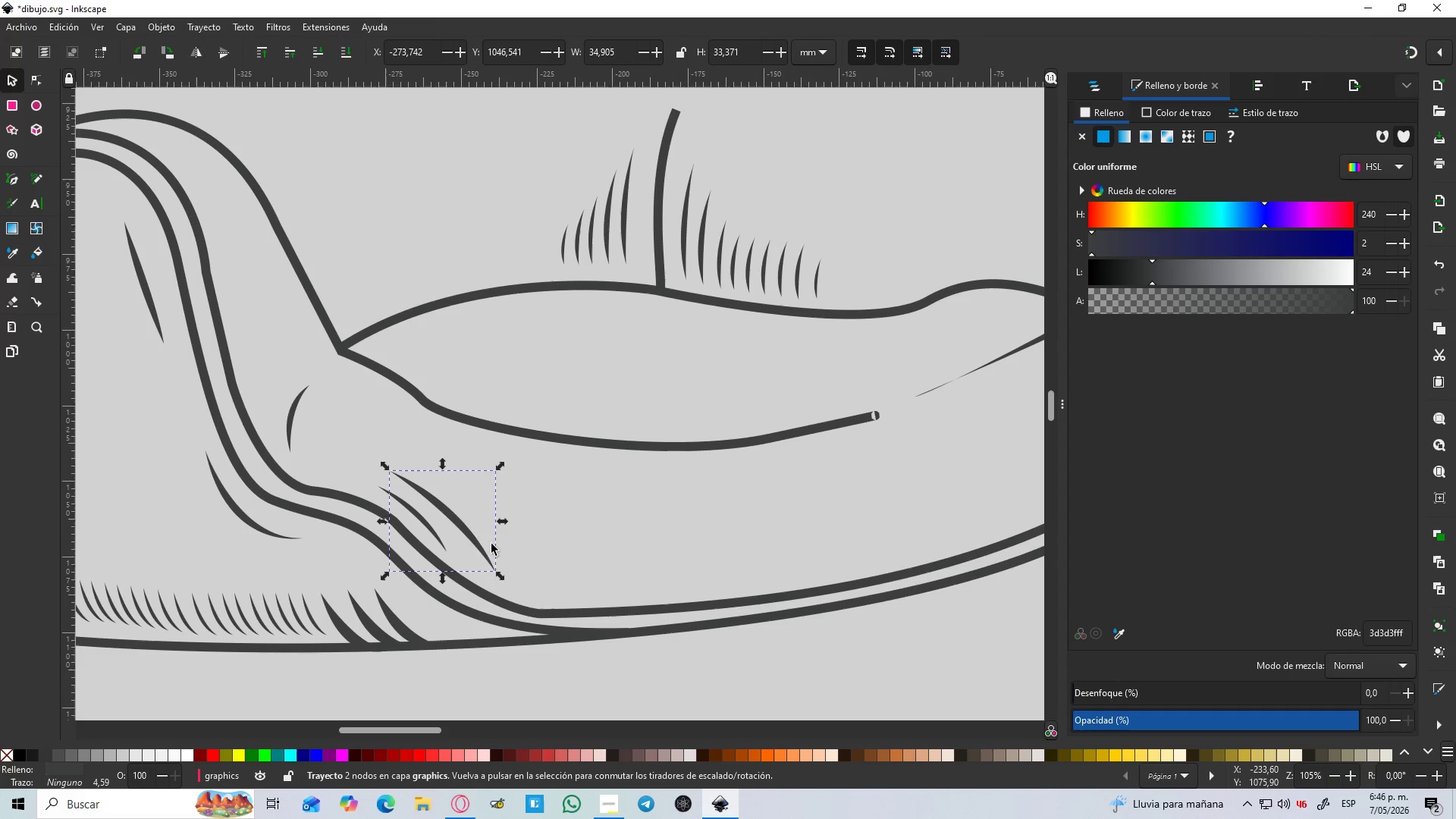 
key(Control+ControlLeft)
 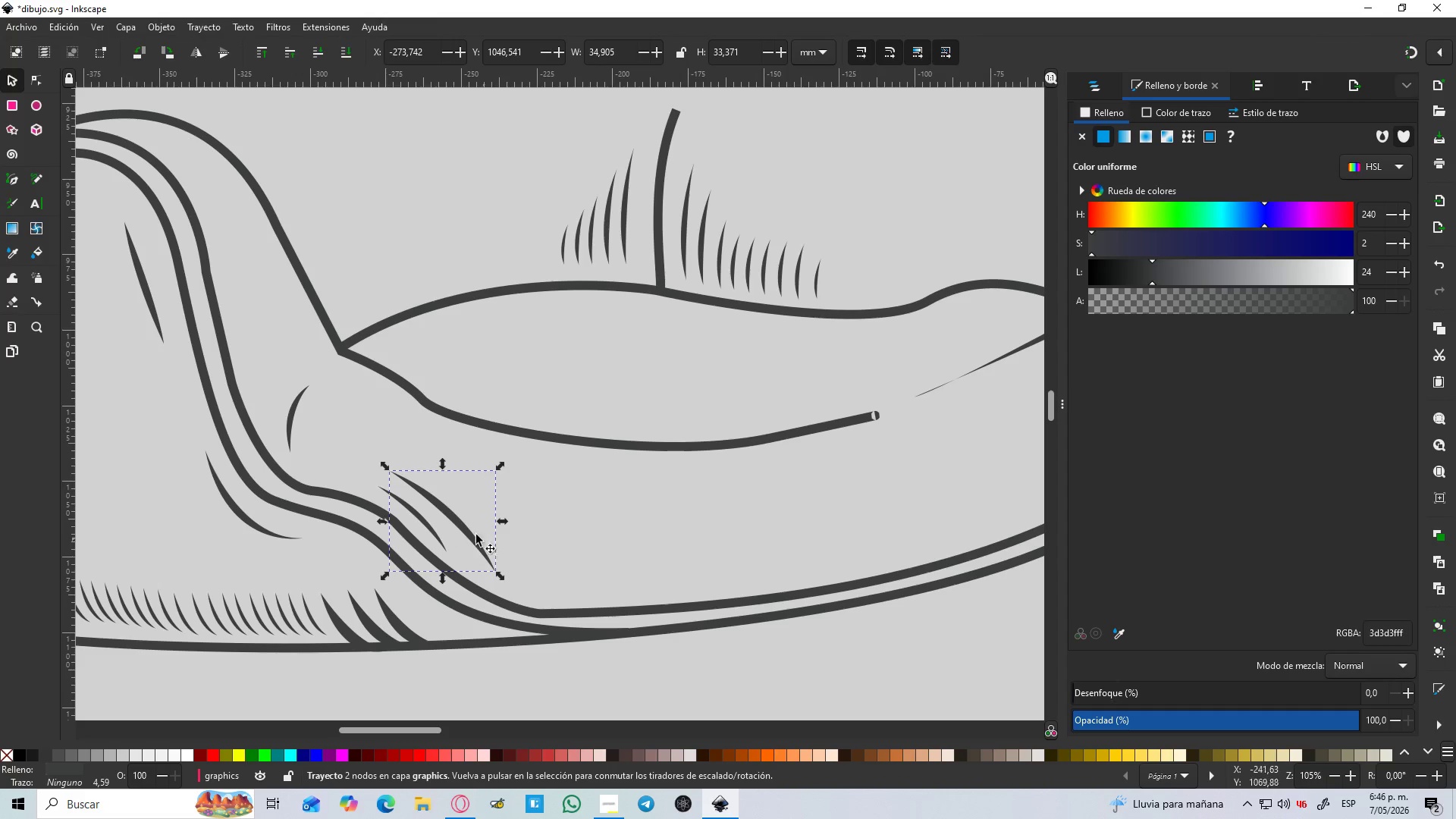 
hold_key(key=ControlLeft, duration=1.61)
left_click_drag(start_coordinate=[448, 516], to_coordinate=[439, 513])
 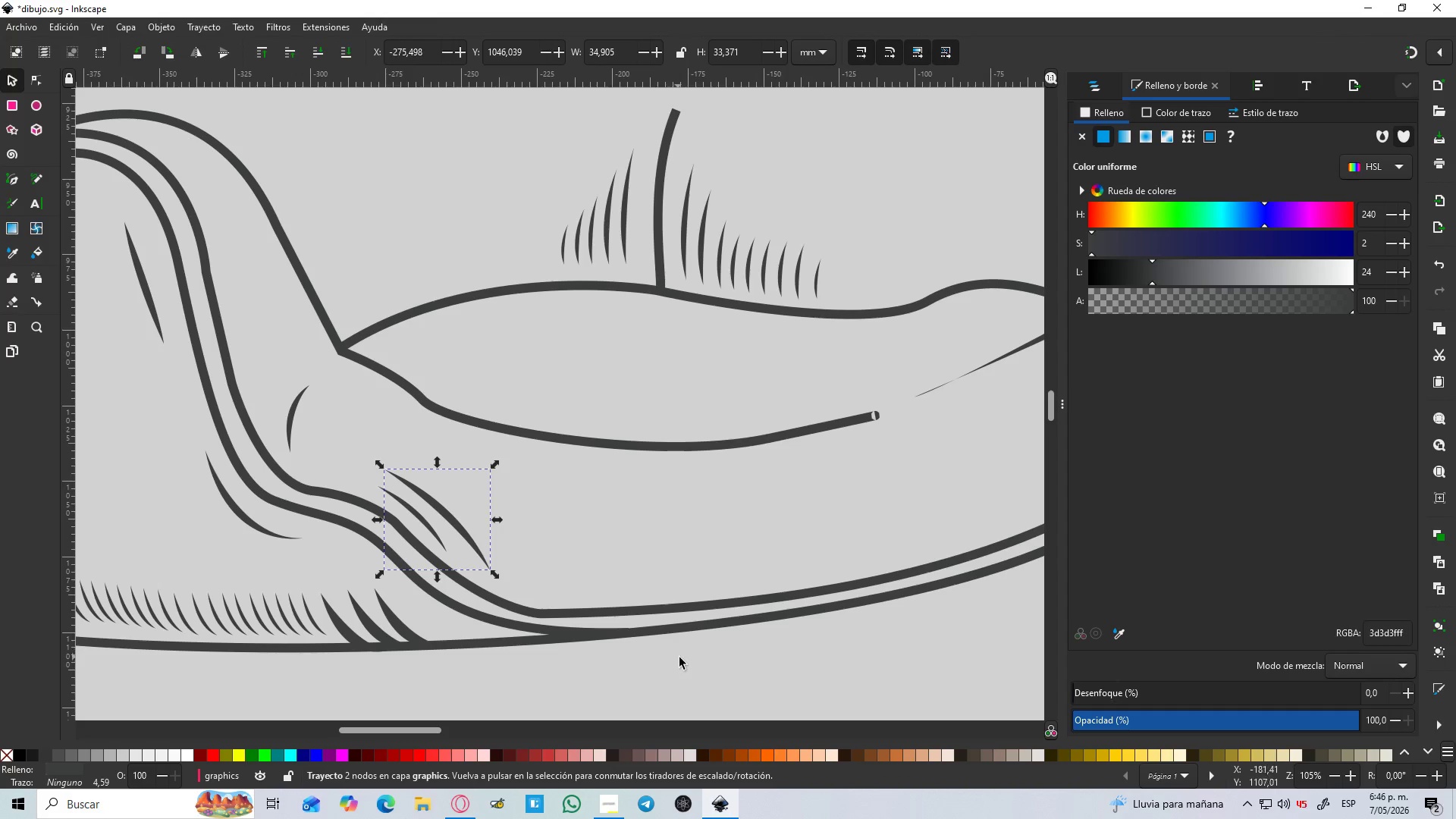 
hold_key(key=ControlLeft, duration=0.61)
scroll: coordinate [708, 624], scroll_direction: down, amount: 3.0
 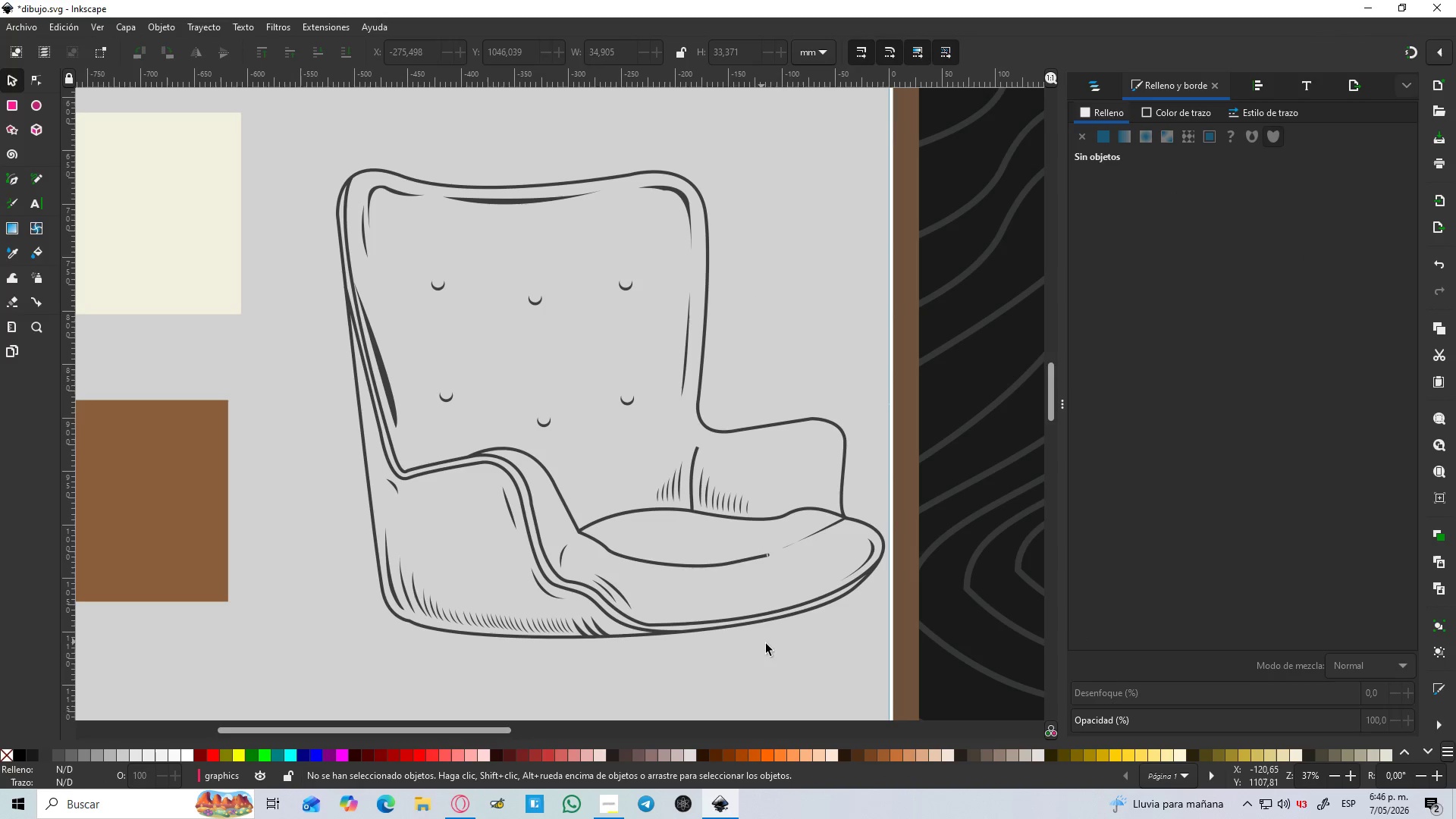 
hold_key(key=Space, duration=0.39)
 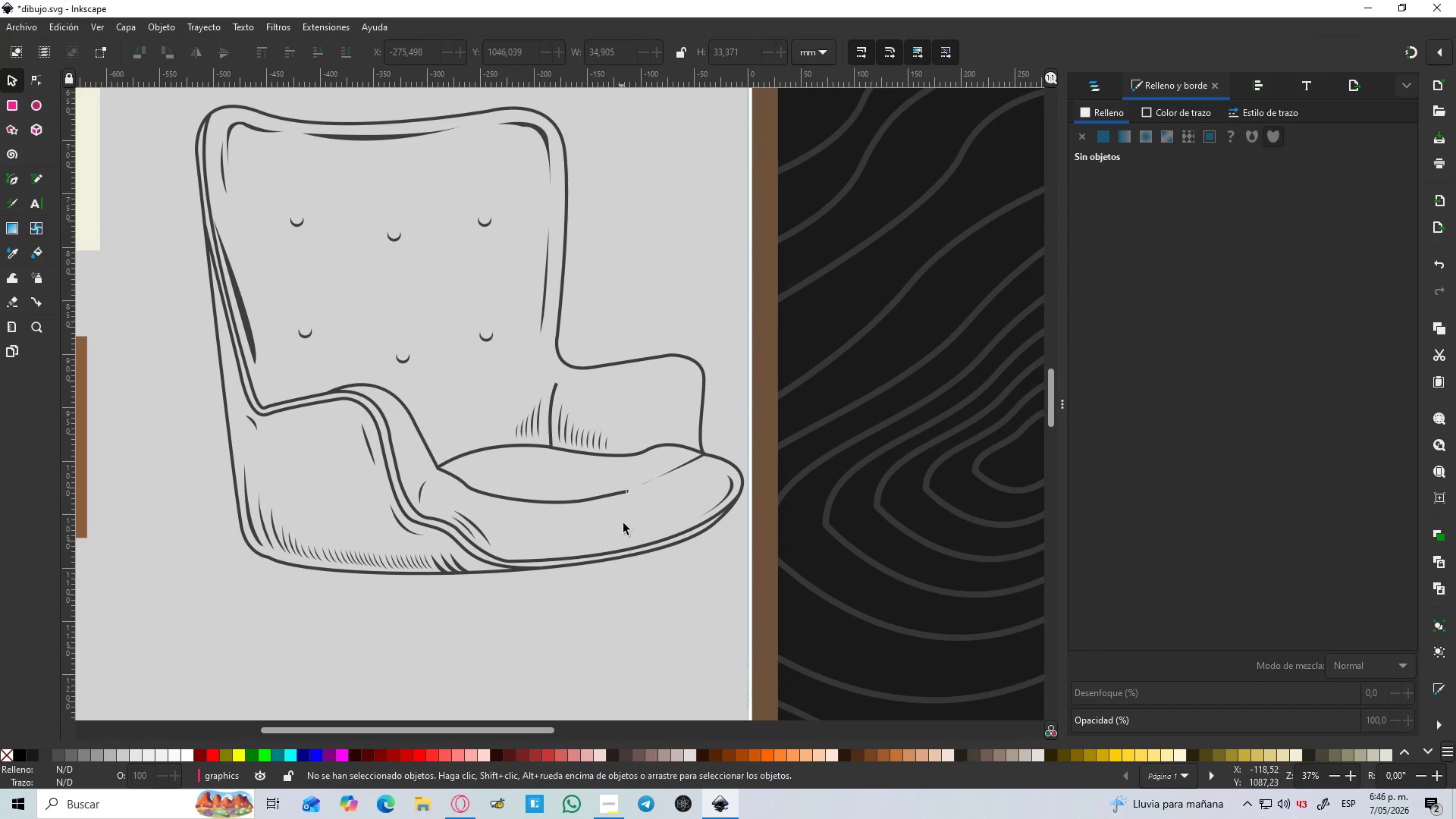 
hold_key(key=ControlLeft, duration=1.05)
scroll: coordinate [616, 491], scroll_direction: up, amount: 6.0
 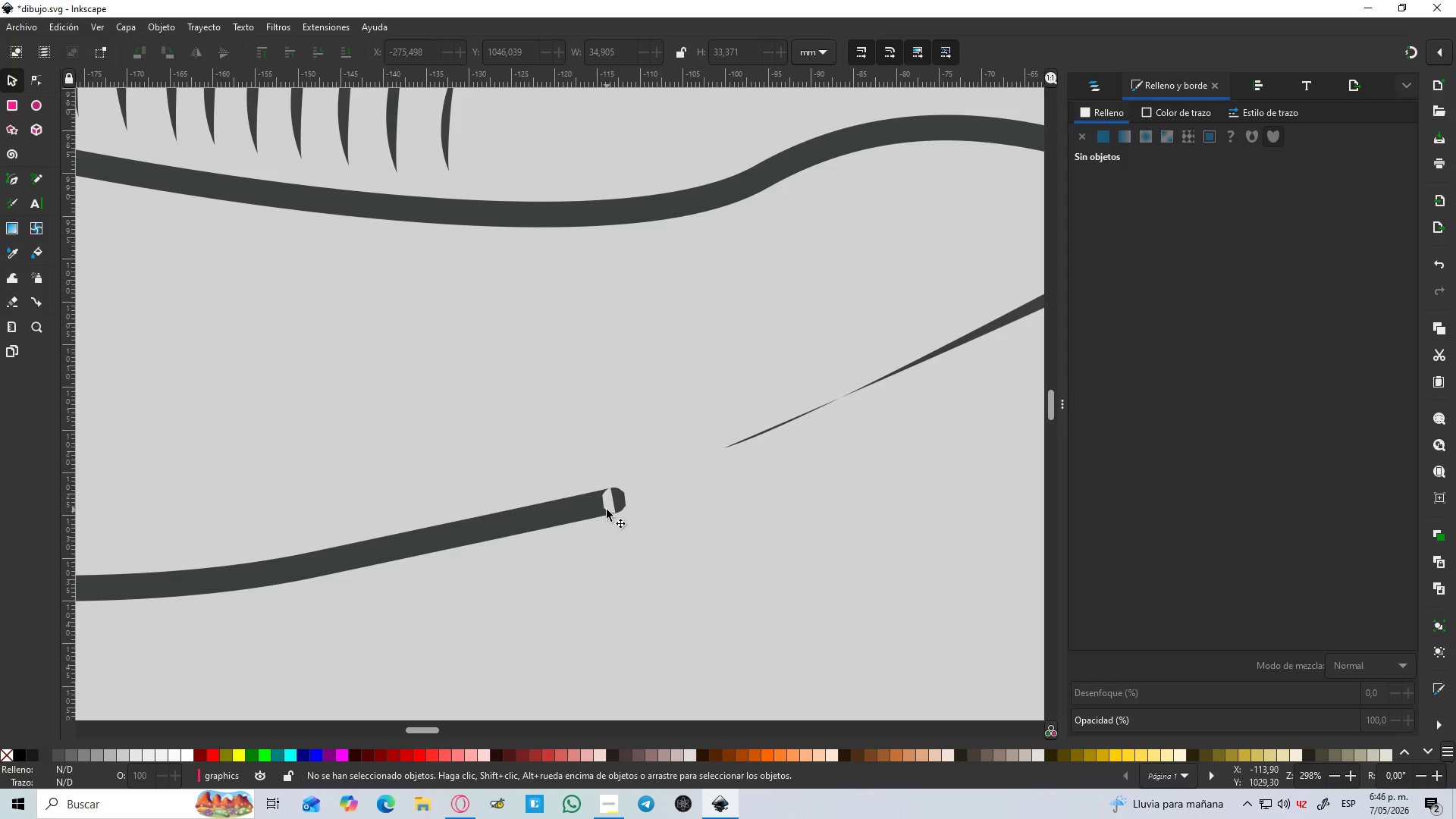 
key(B)
 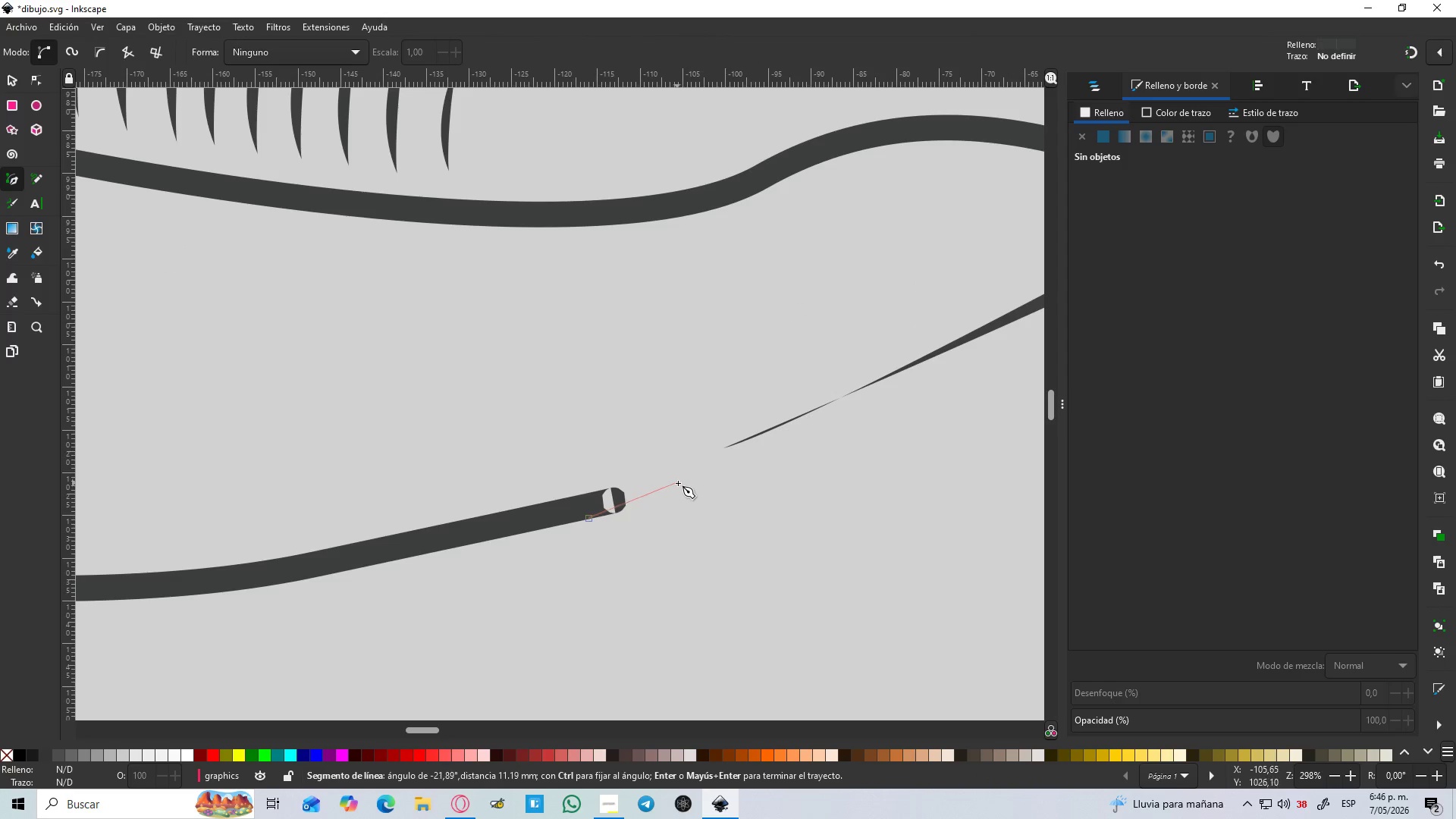 
hold_key(key=ControlLeft, duration=0.53)
scroll: coordinate [639, 510], scroll_direction: up, amount: 2.0
 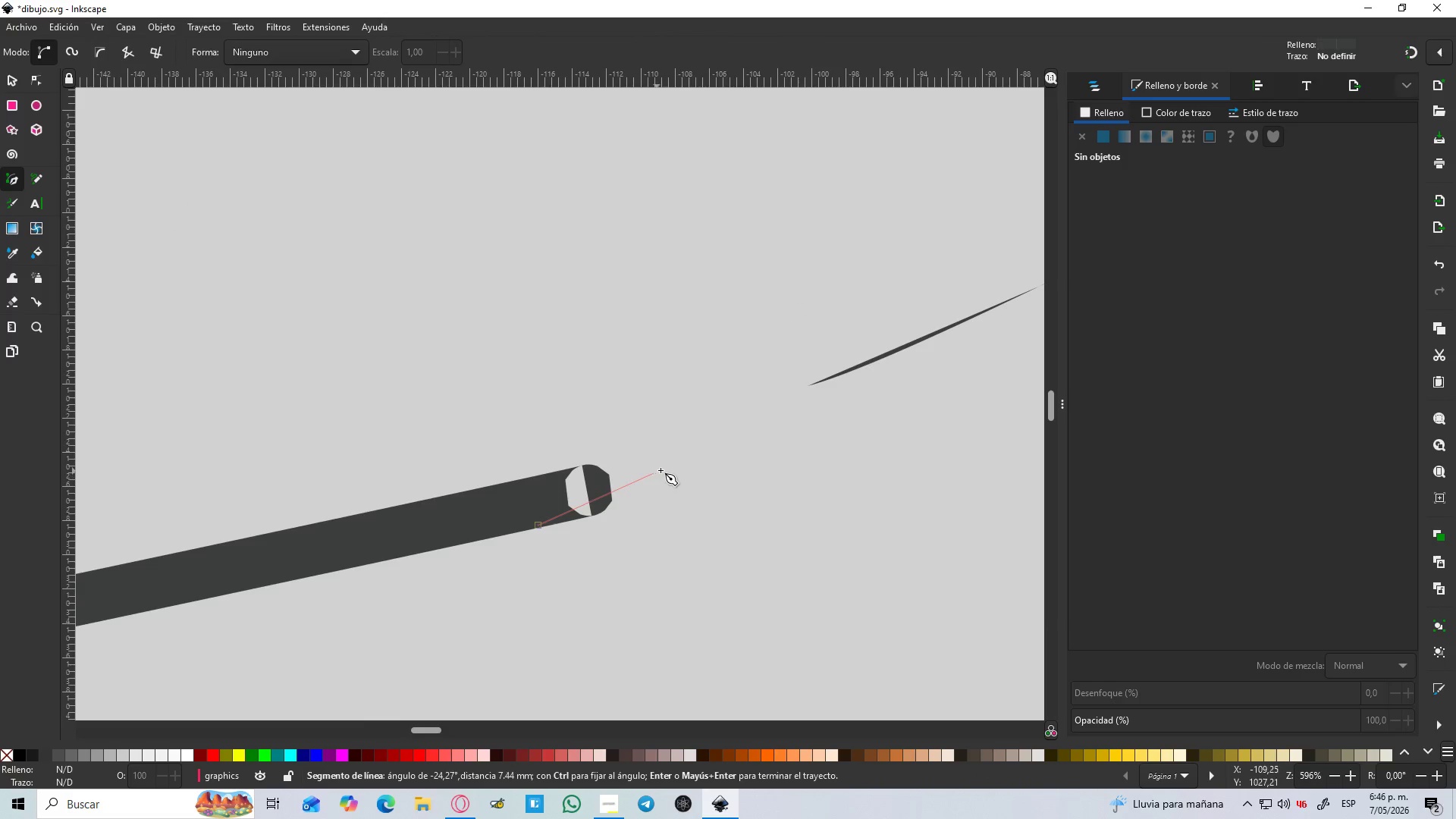 
left_click_drag(start_coordinate=[667, 468], to_coordinate=[748, 402])
 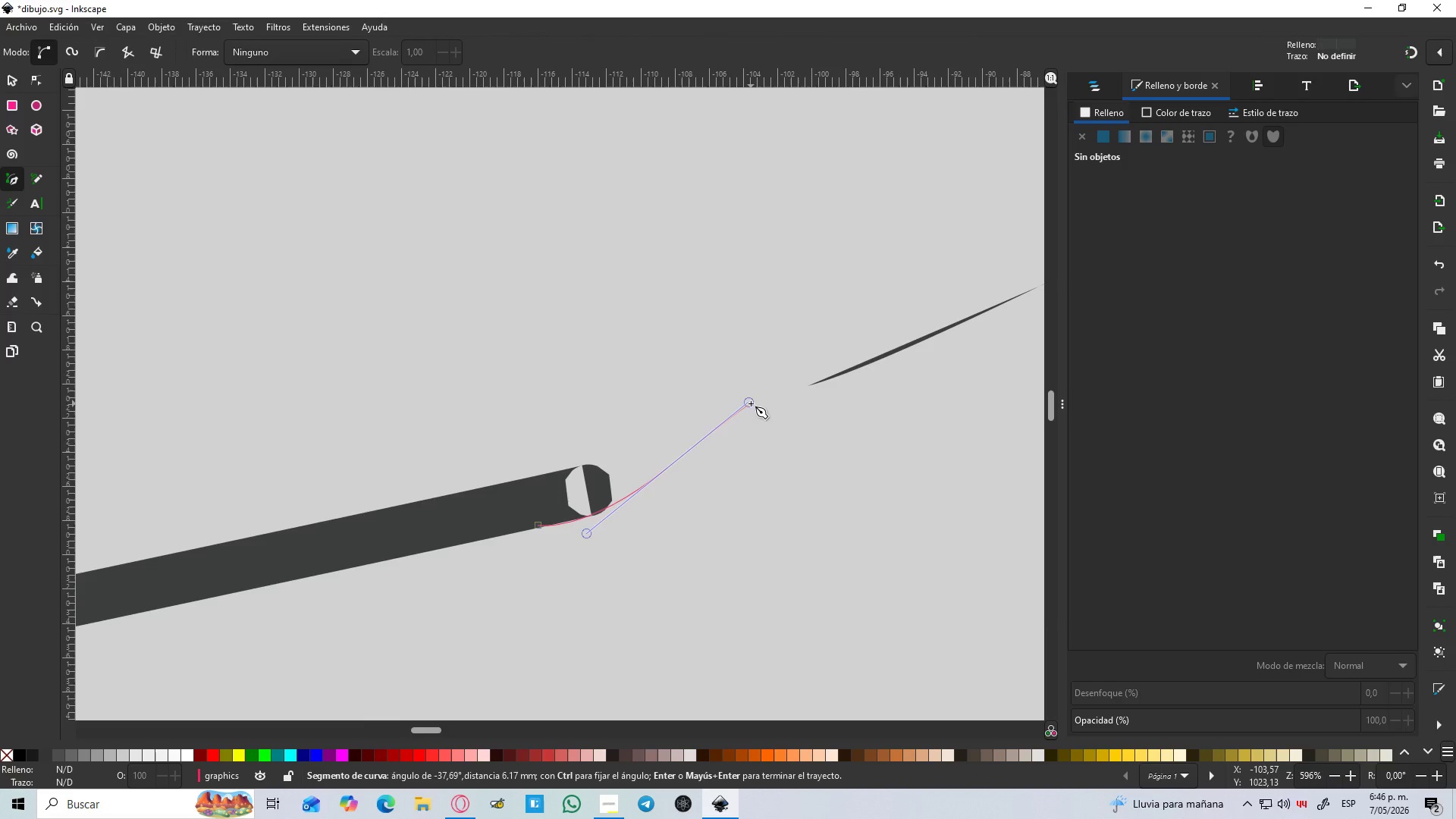 
key(Shift+L)
 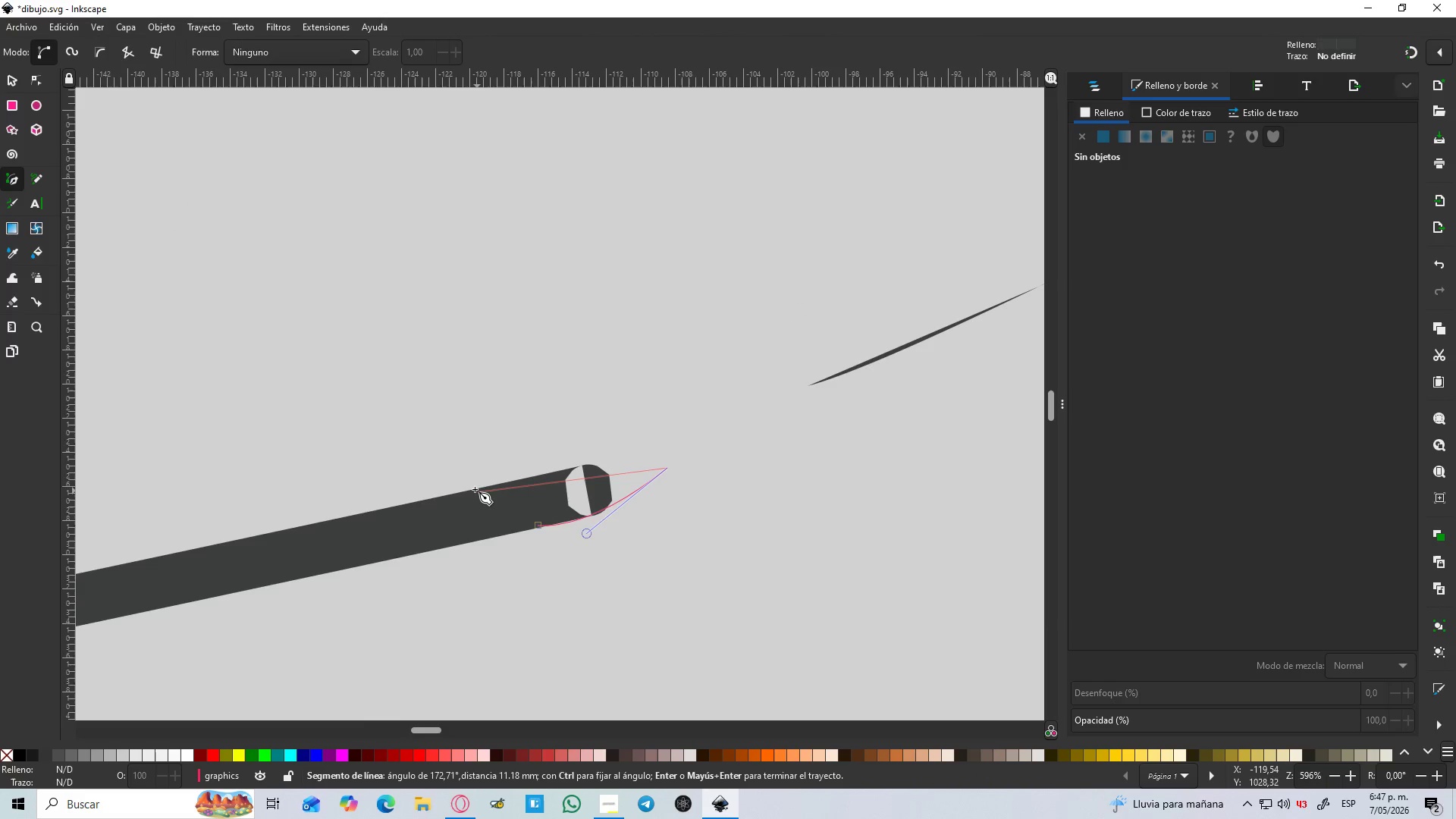 
left_click_drag(start_coordinate=[471, 489], to_coordinate=[260, 538])
 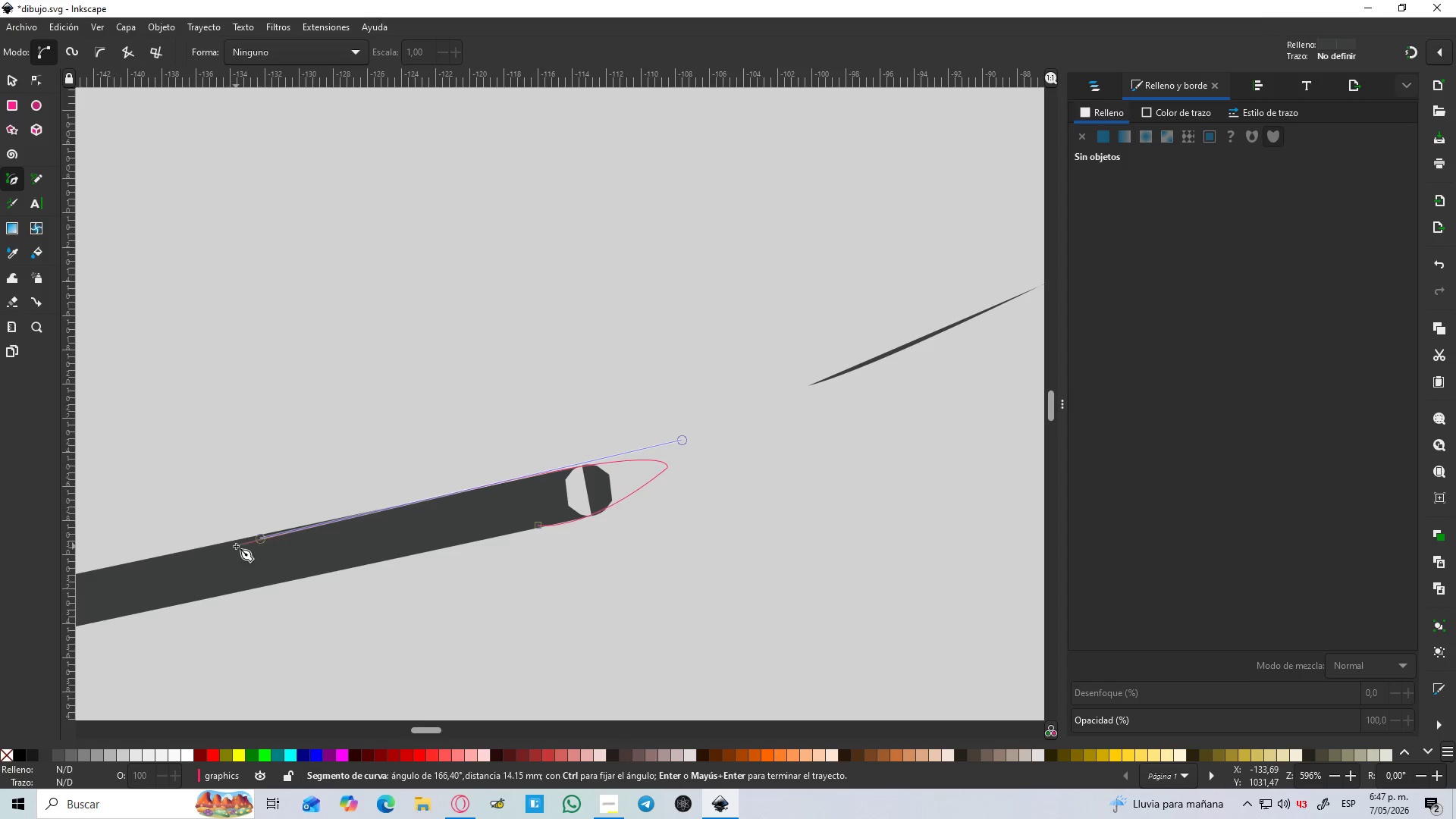 
key(Shift+L)
 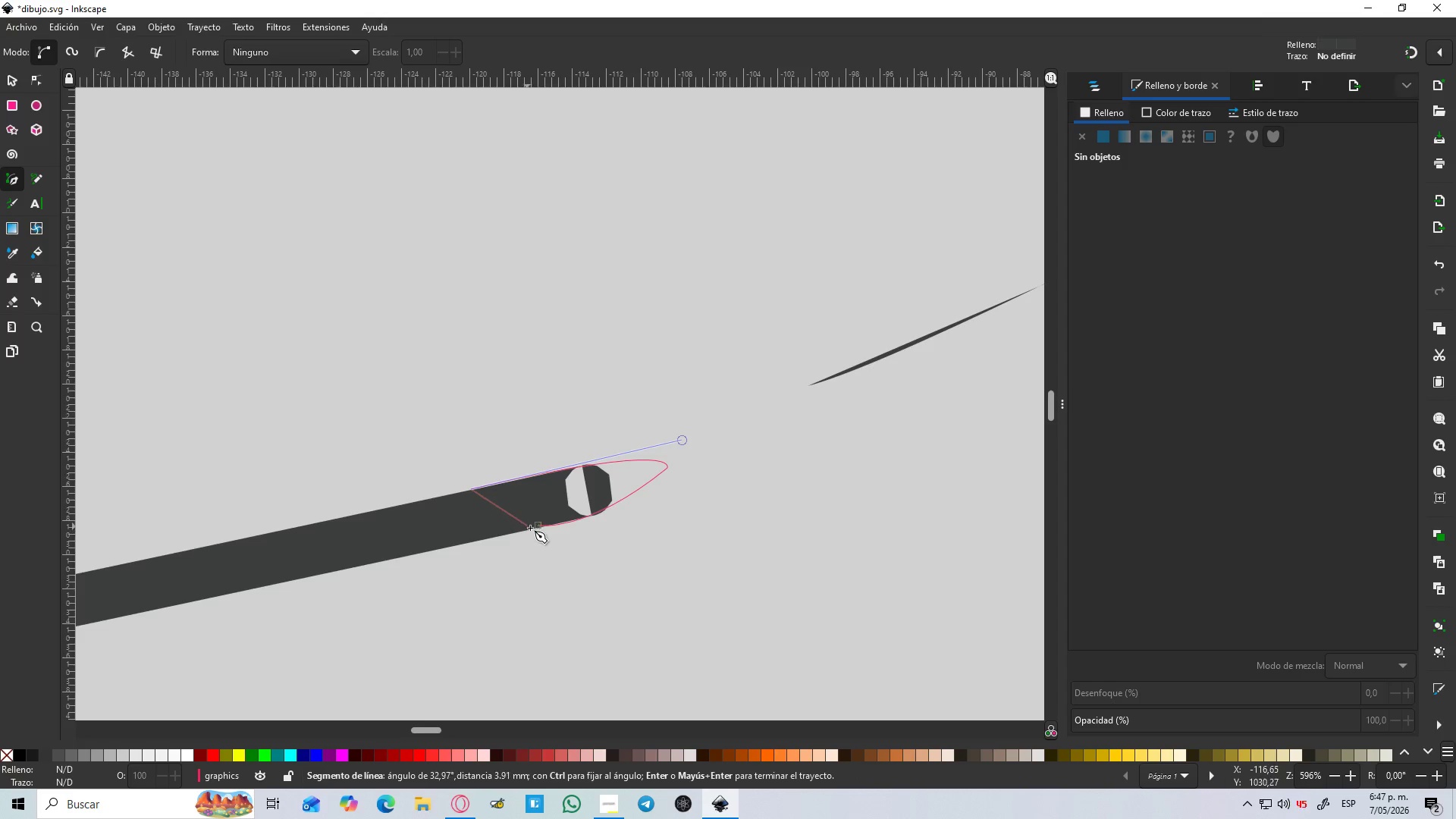 
left_click([536, 527])
 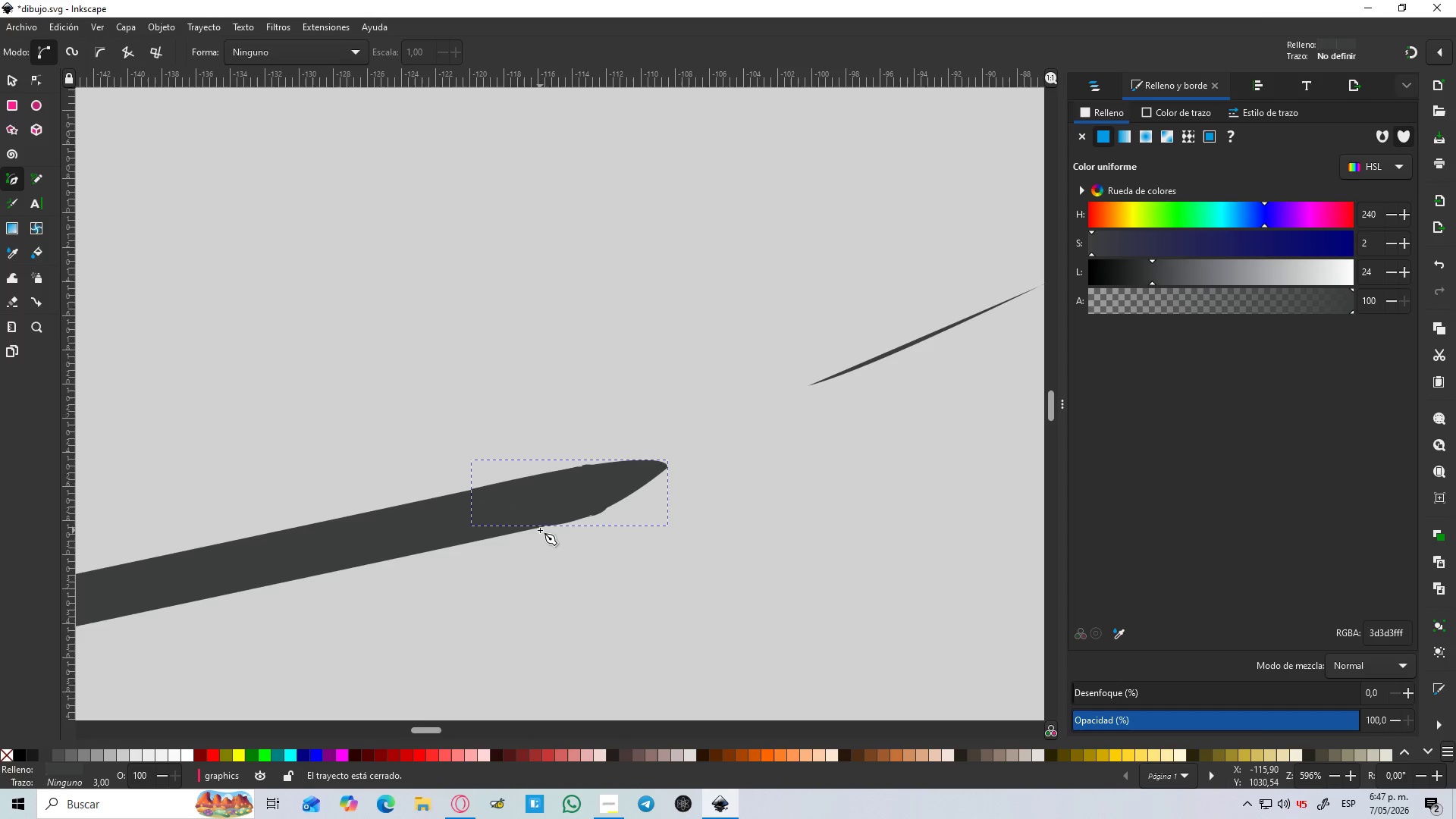 
hold_key(key=ControlLeft, duration=1.5)
scroll: coordinate [540, 530], scroll_direction: down, amount: 4.0
 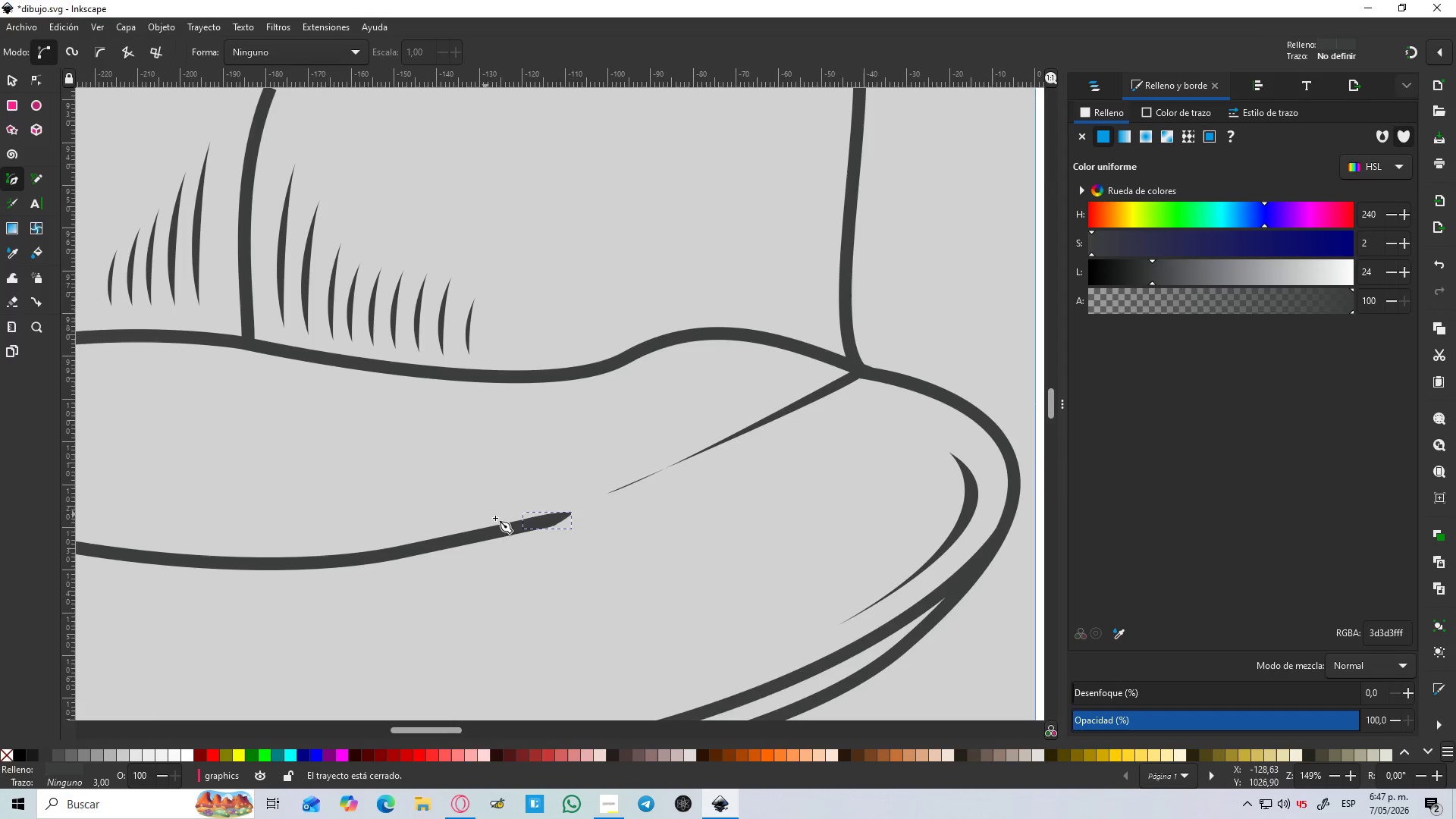 
hold_key(key=ControlLeft, duration=1.28)
 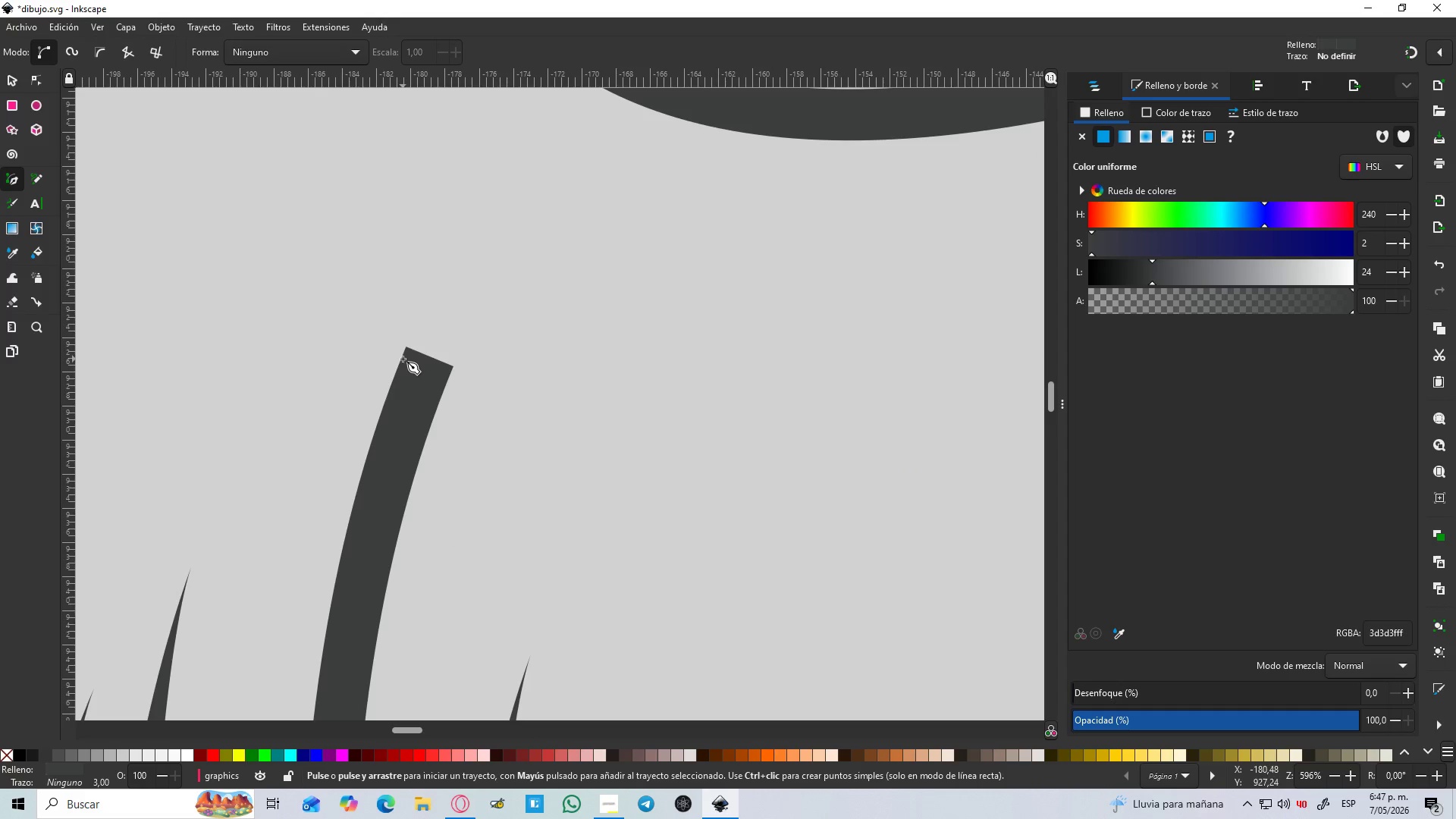 
scroll: coordinate [503, 500], scroll_direction: down, amount: 3.0
 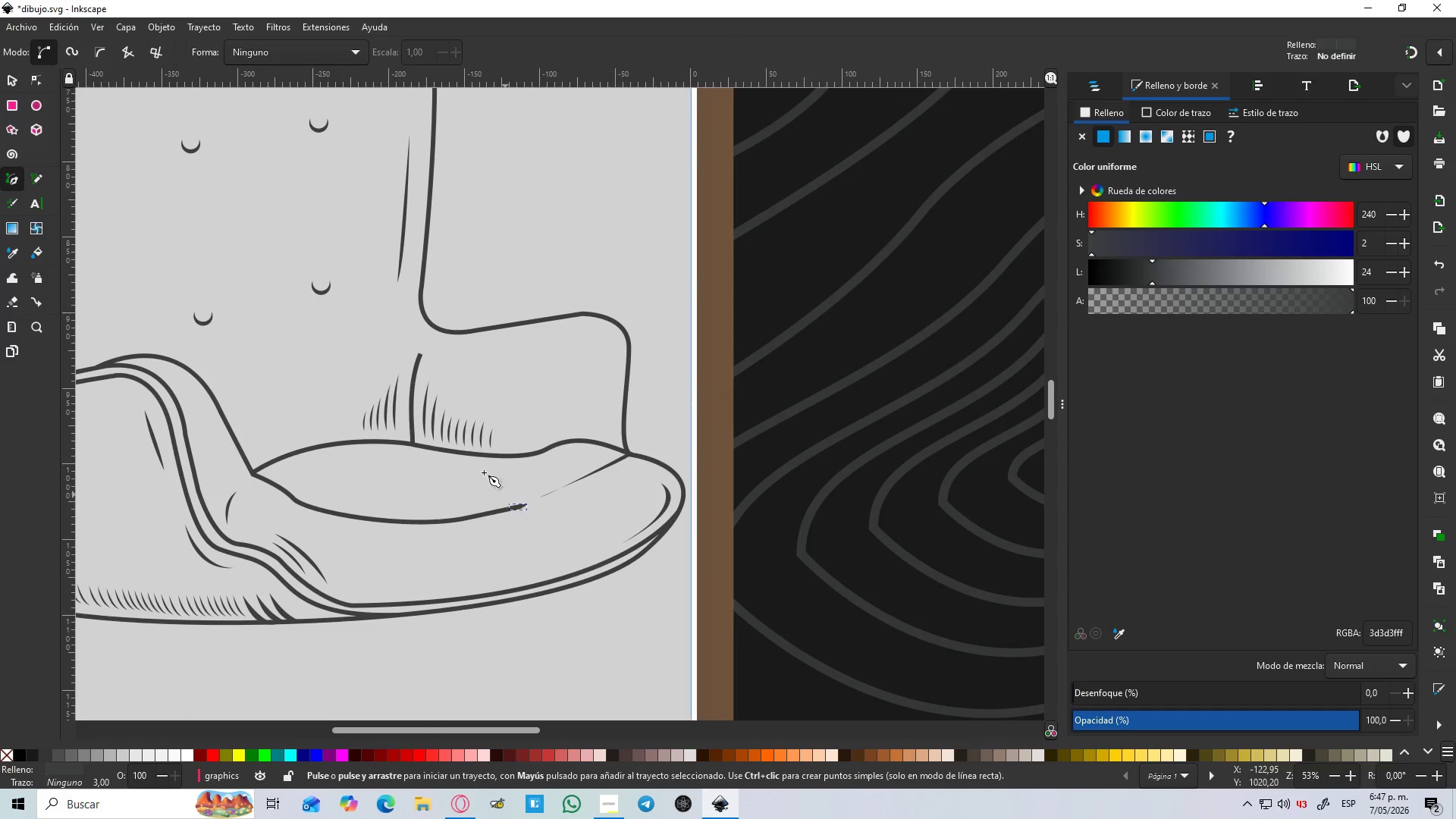 
scroll: coordinate [435, 376], scroll_direction: up, amount: 7.0
 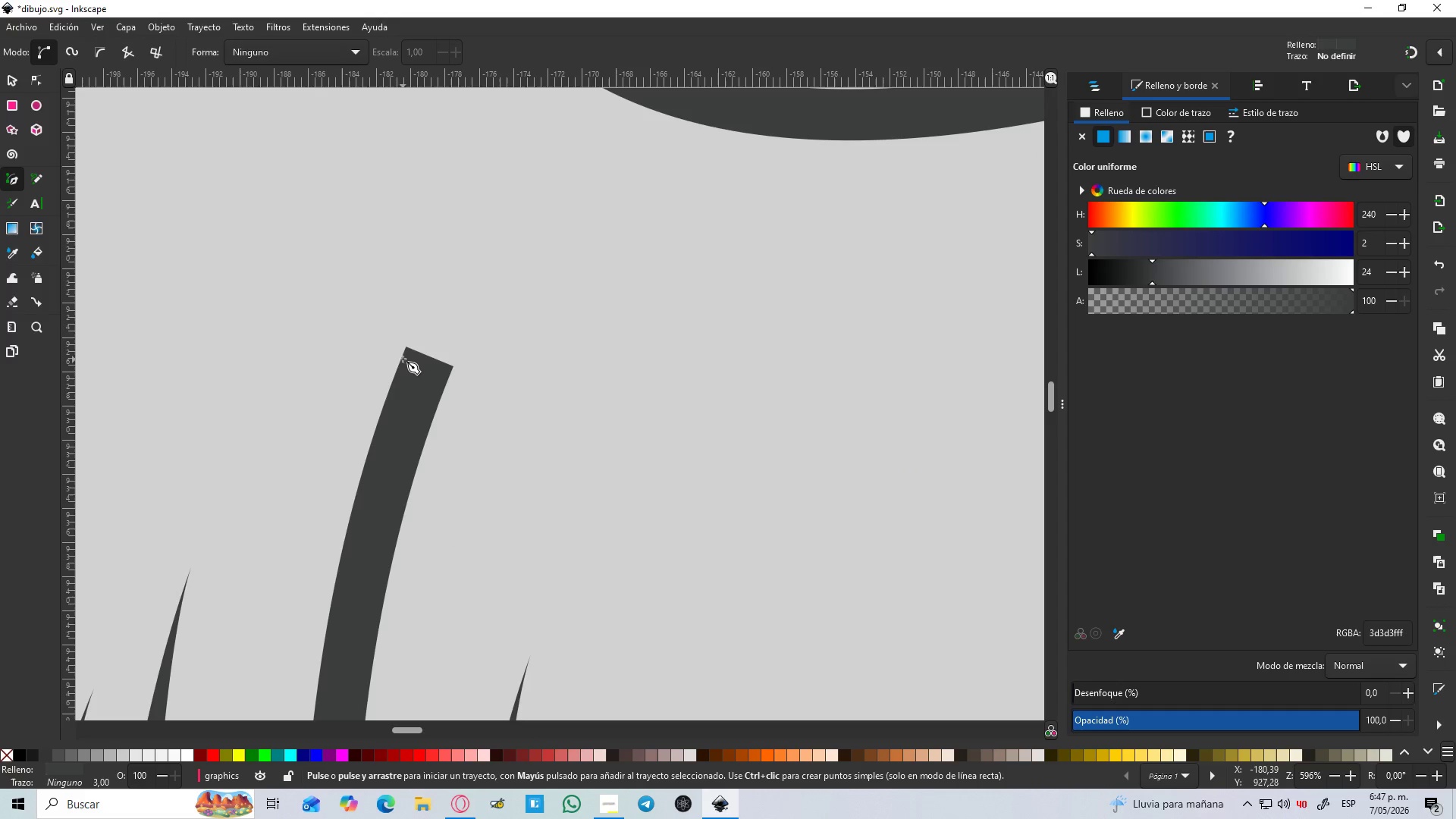 
left_click_drag(start_coordinate=[403, 359], to_coordinate=[403, 353])
 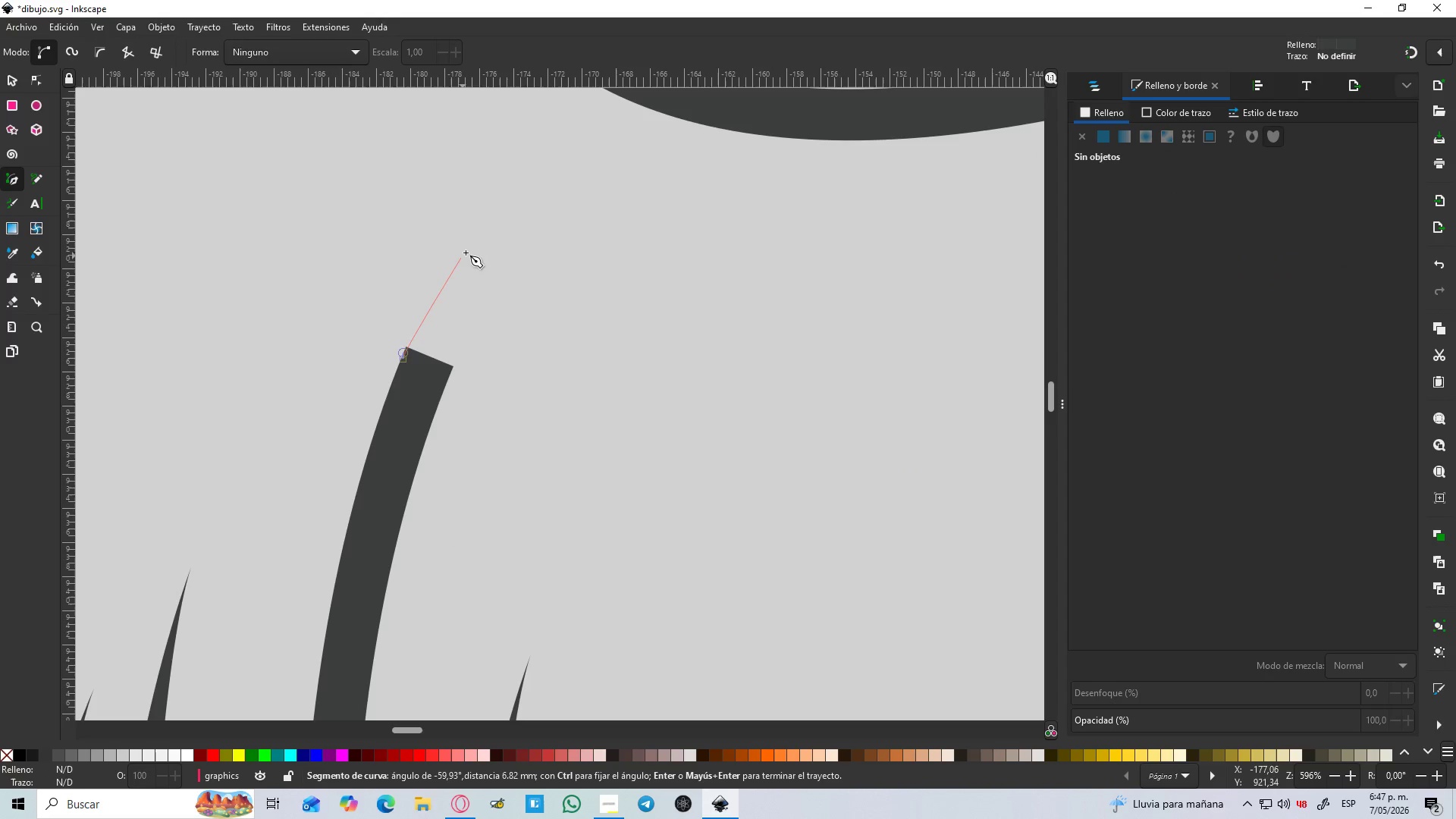 
left_click_drag(start_coordinate=[470, 248], to_coordinate=[507, 206])
 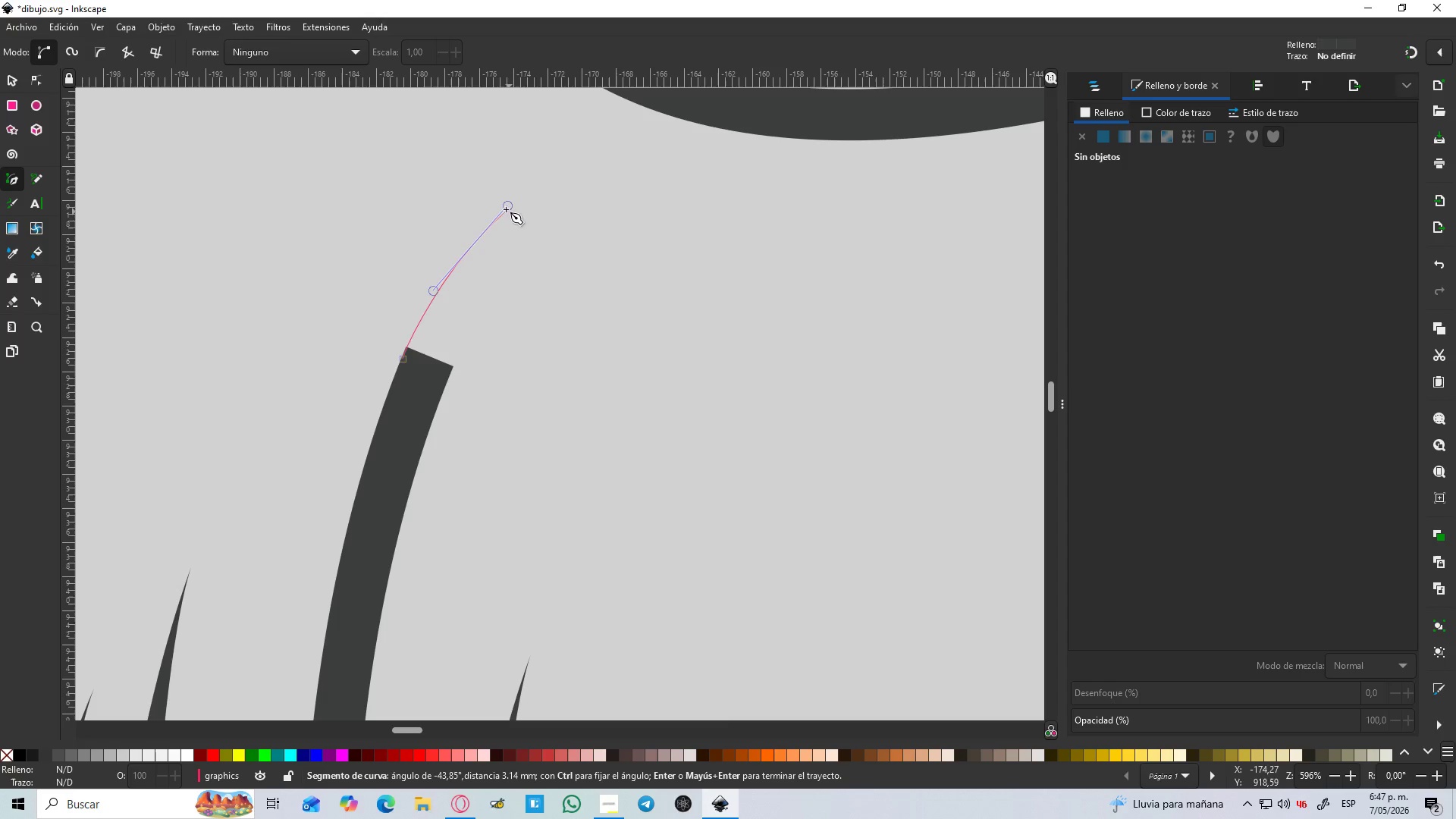 
key(Shift+L)
 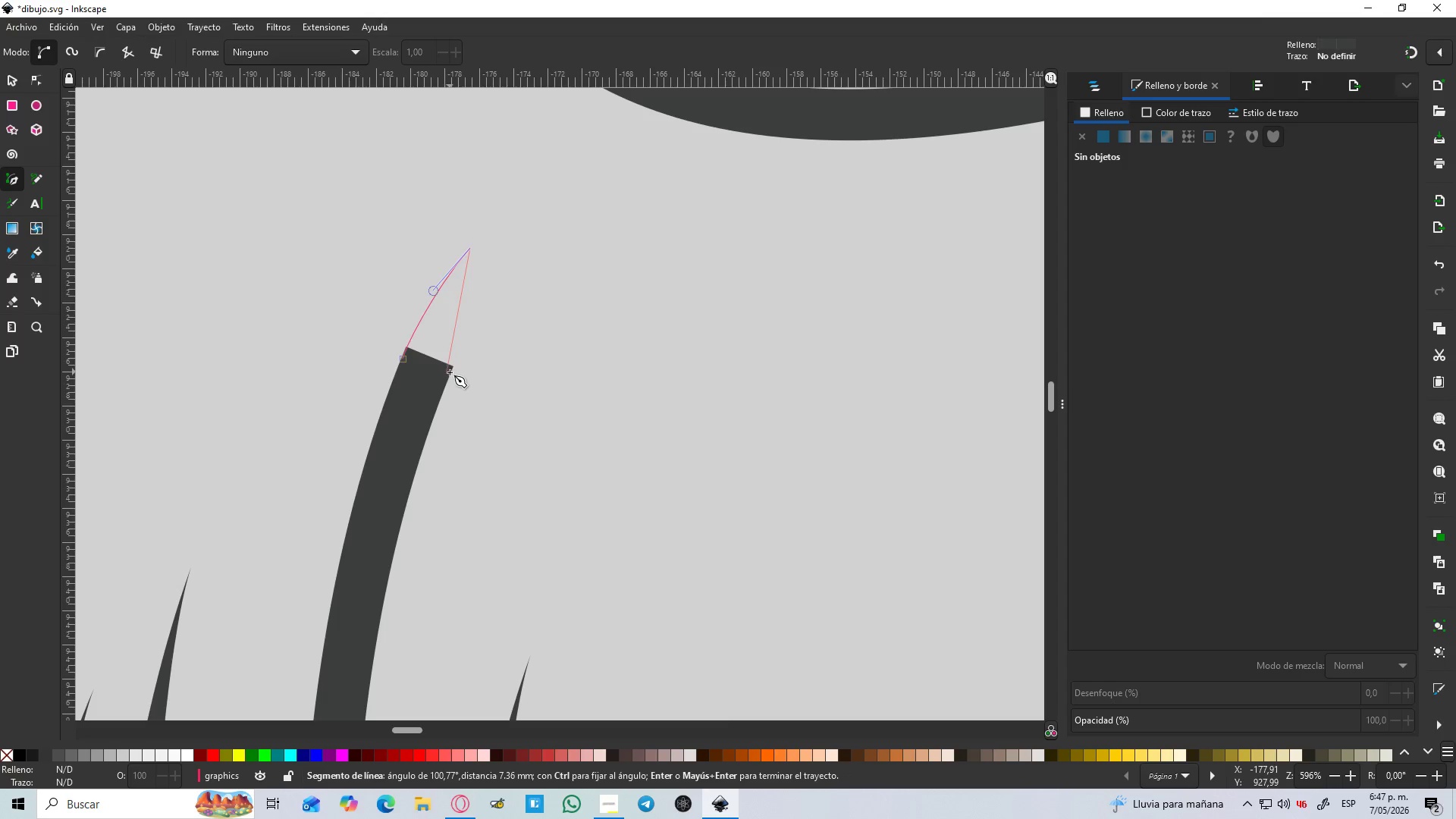 
left_click_drag(start_coordinate=[449, 371], to_coordinate=[426, 400])
 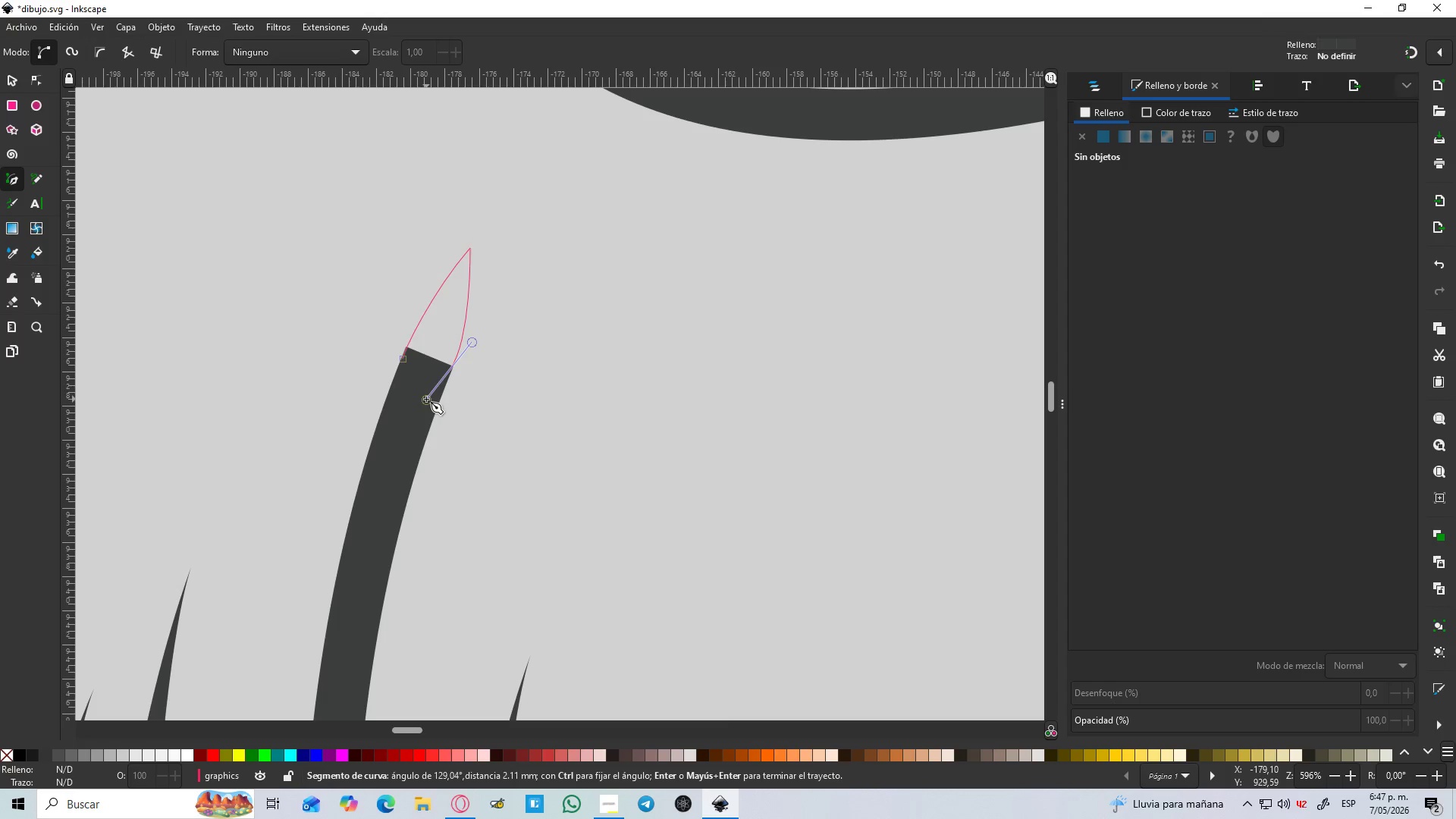 
key(Shift+L)
 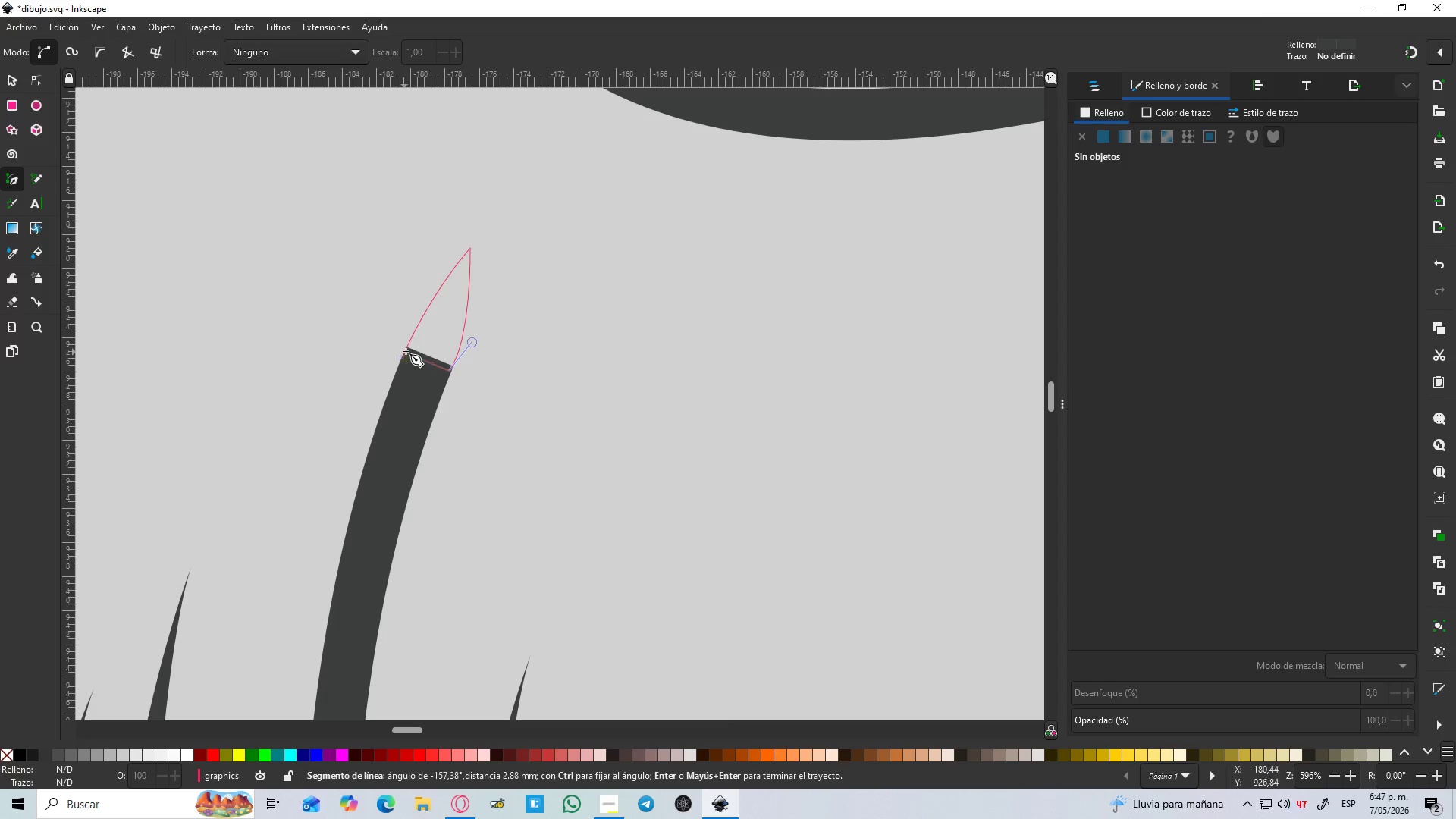 
left_click([400, 360])
 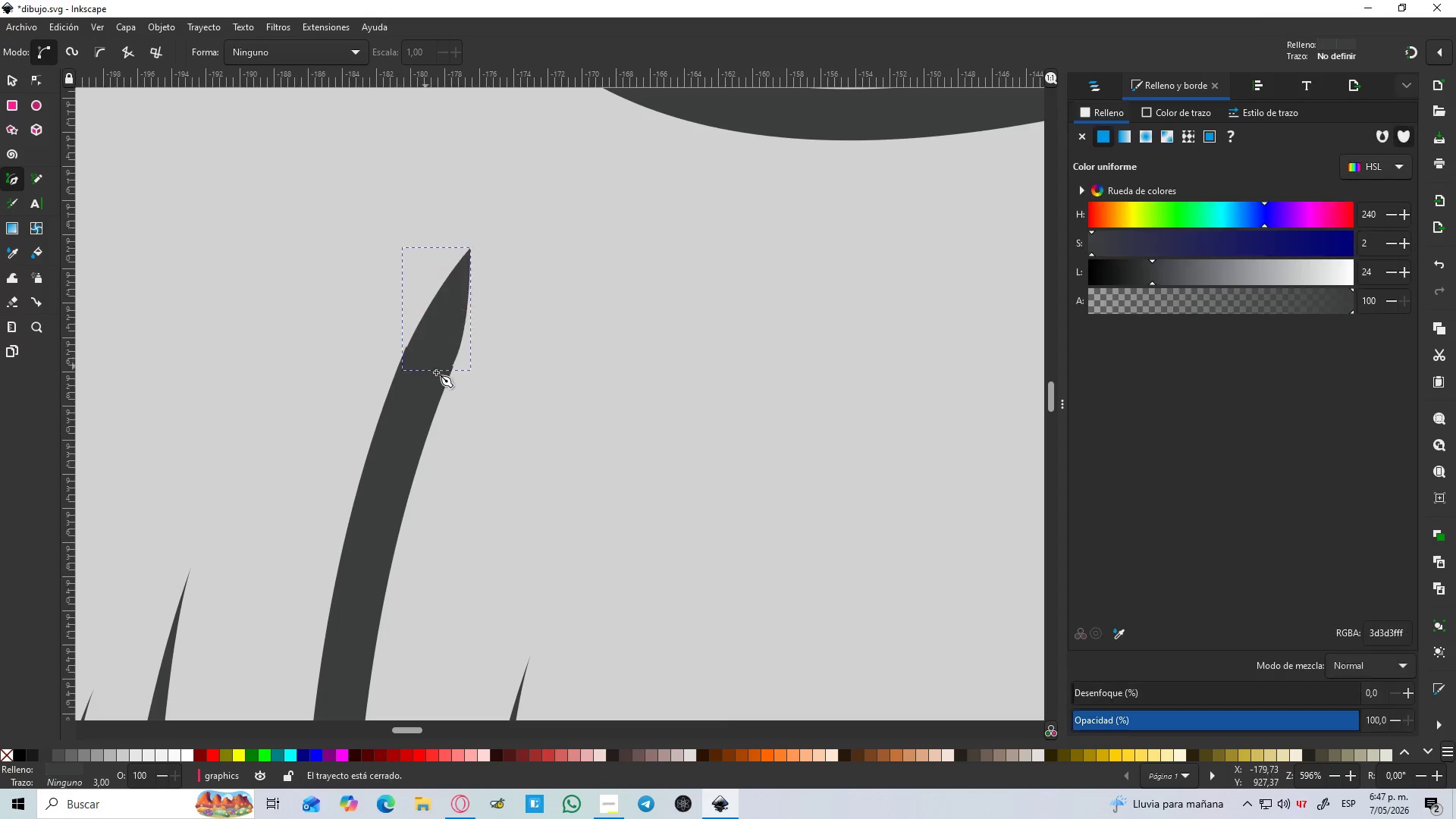 
hold_key(key=ControlLeft, duration=1.5)
scroll: coordinate [438, 381], scroll_direction: down, amount: 7.0
 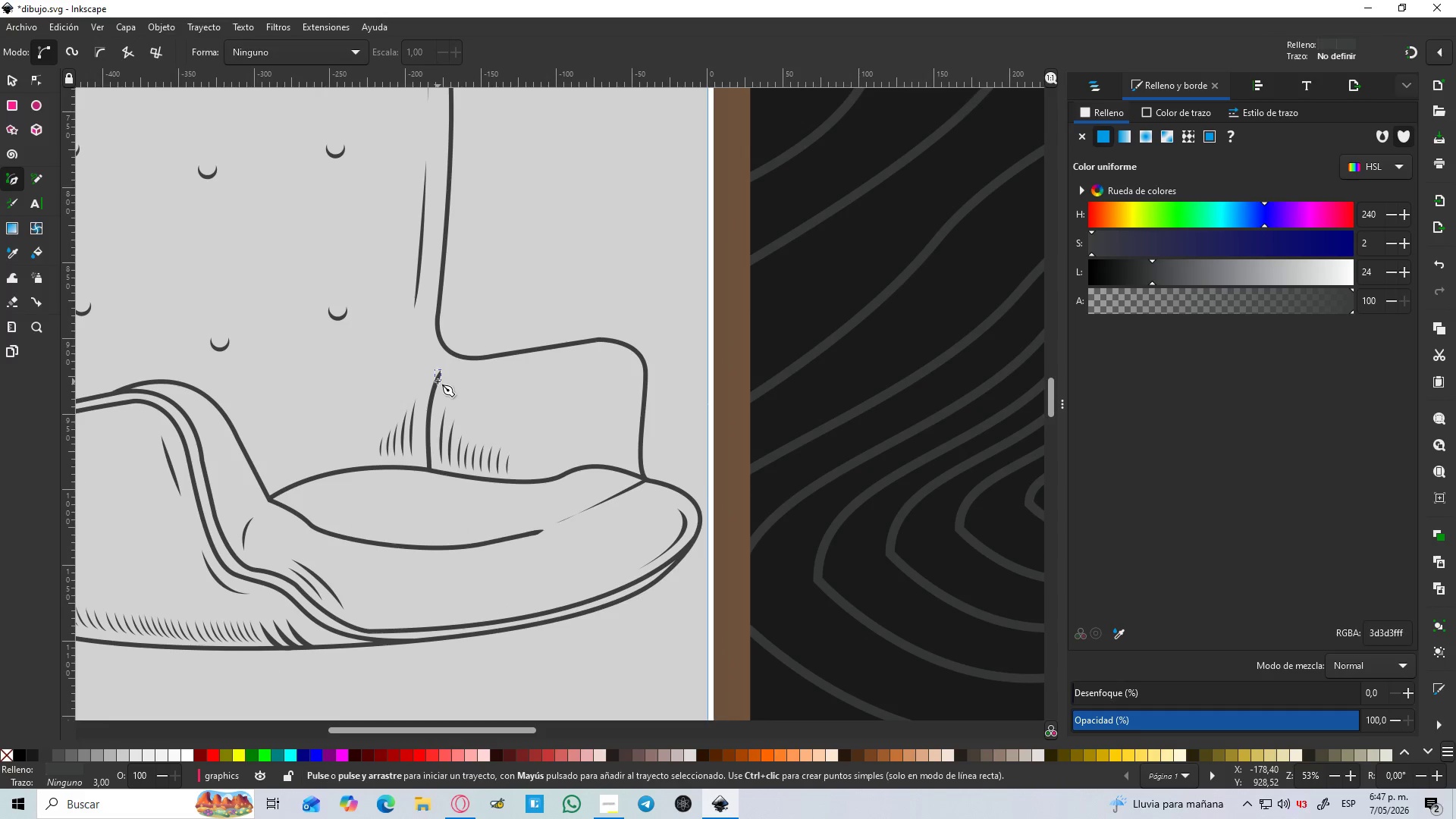 
hold_key(key=ControlLeft, duration=0.48)
 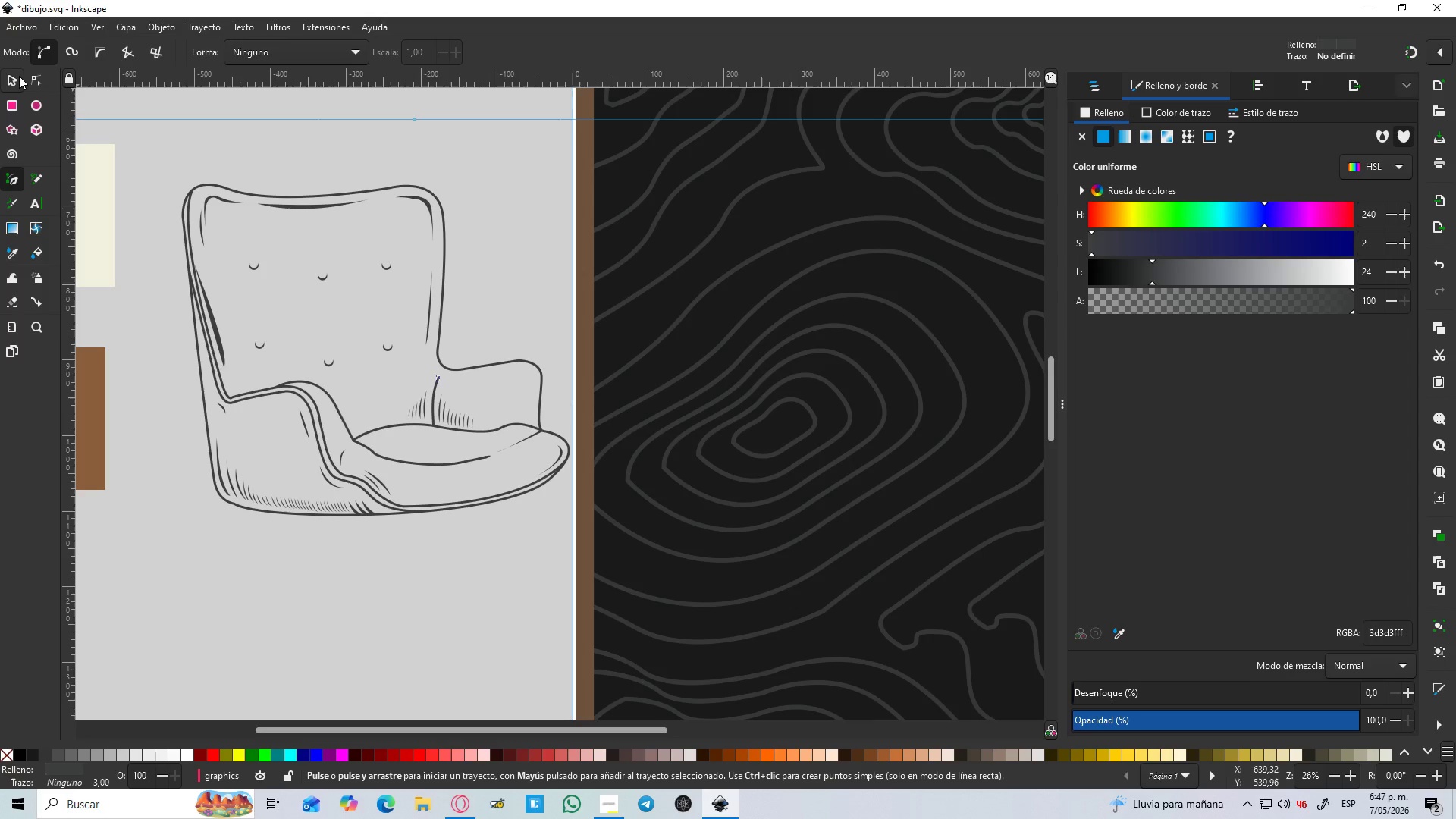 
left_click([19, 76])
 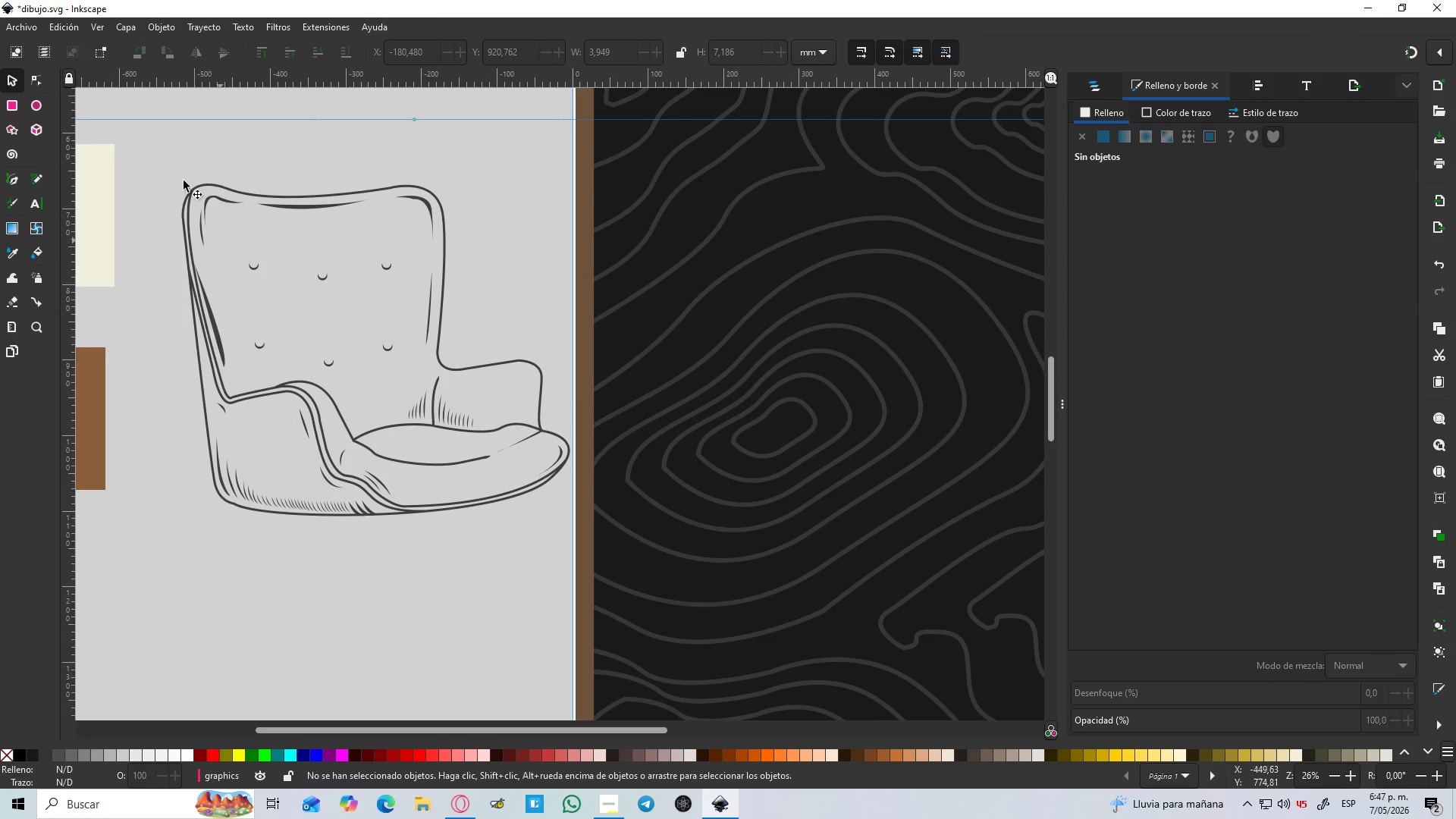 
left_click_drag(start_coordinate=[163, 168], to_coordinate=[573, 541])
 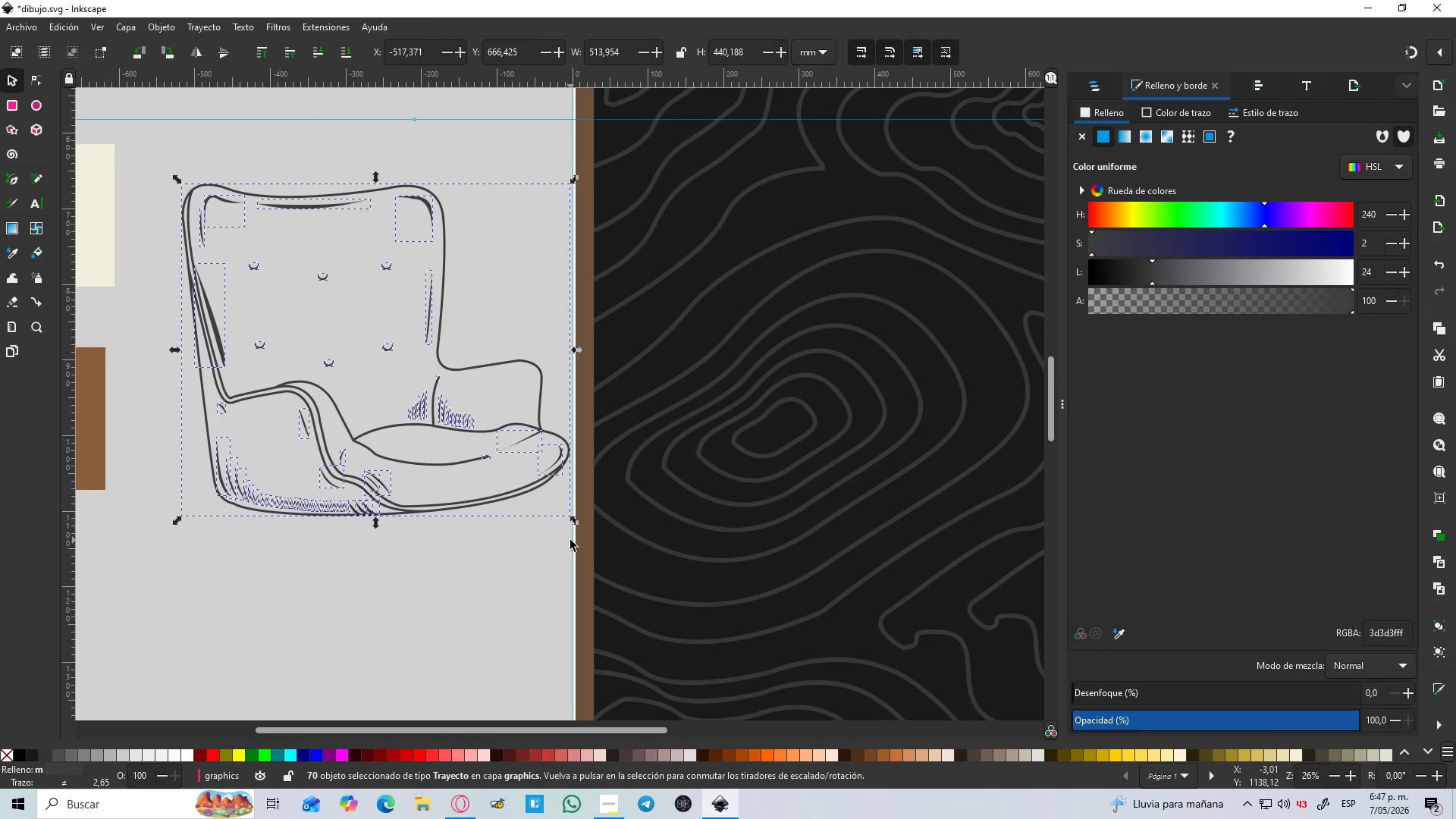 
key(Control+NumpadAdd)
 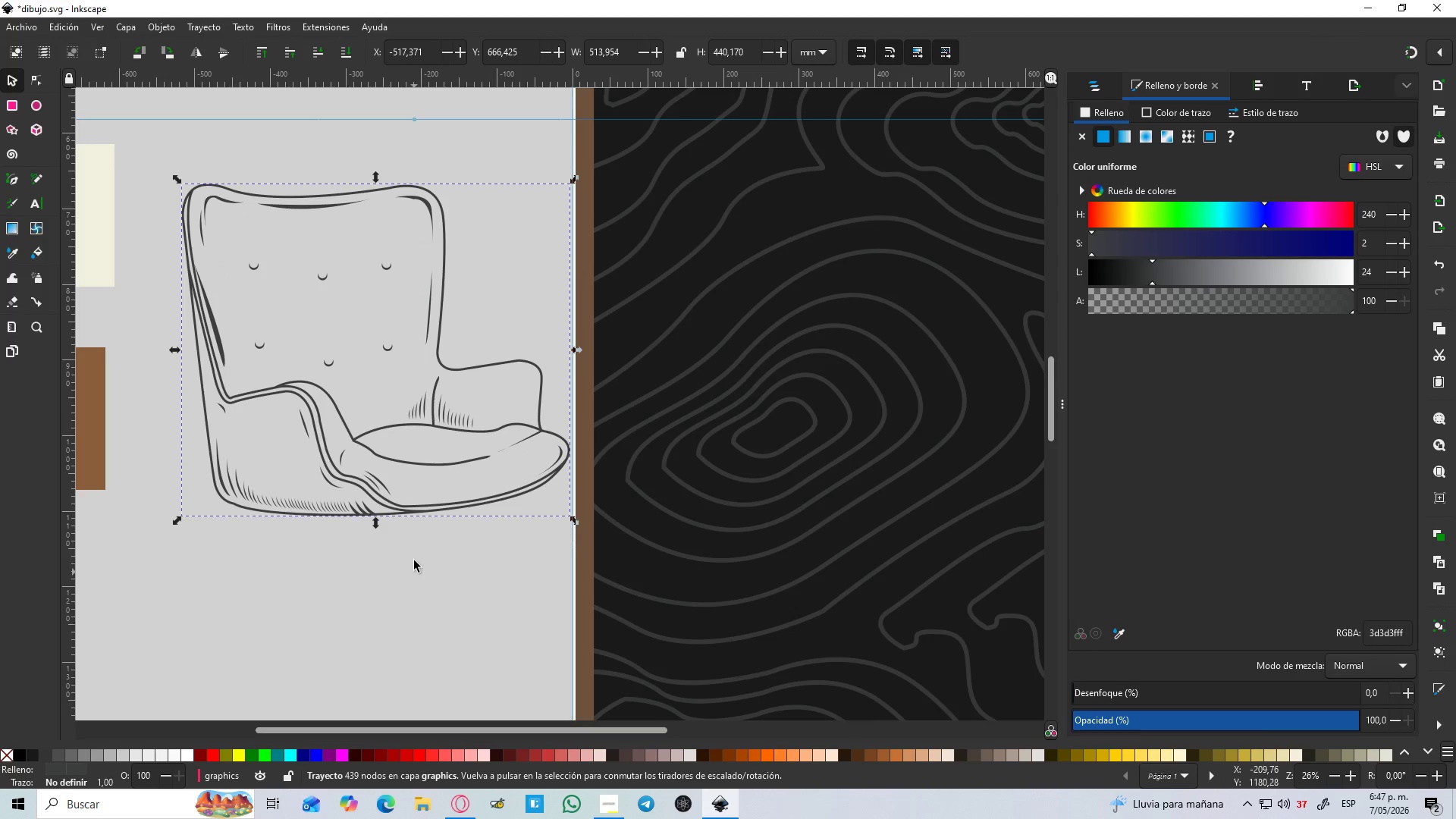 
left_click([513, 555])
 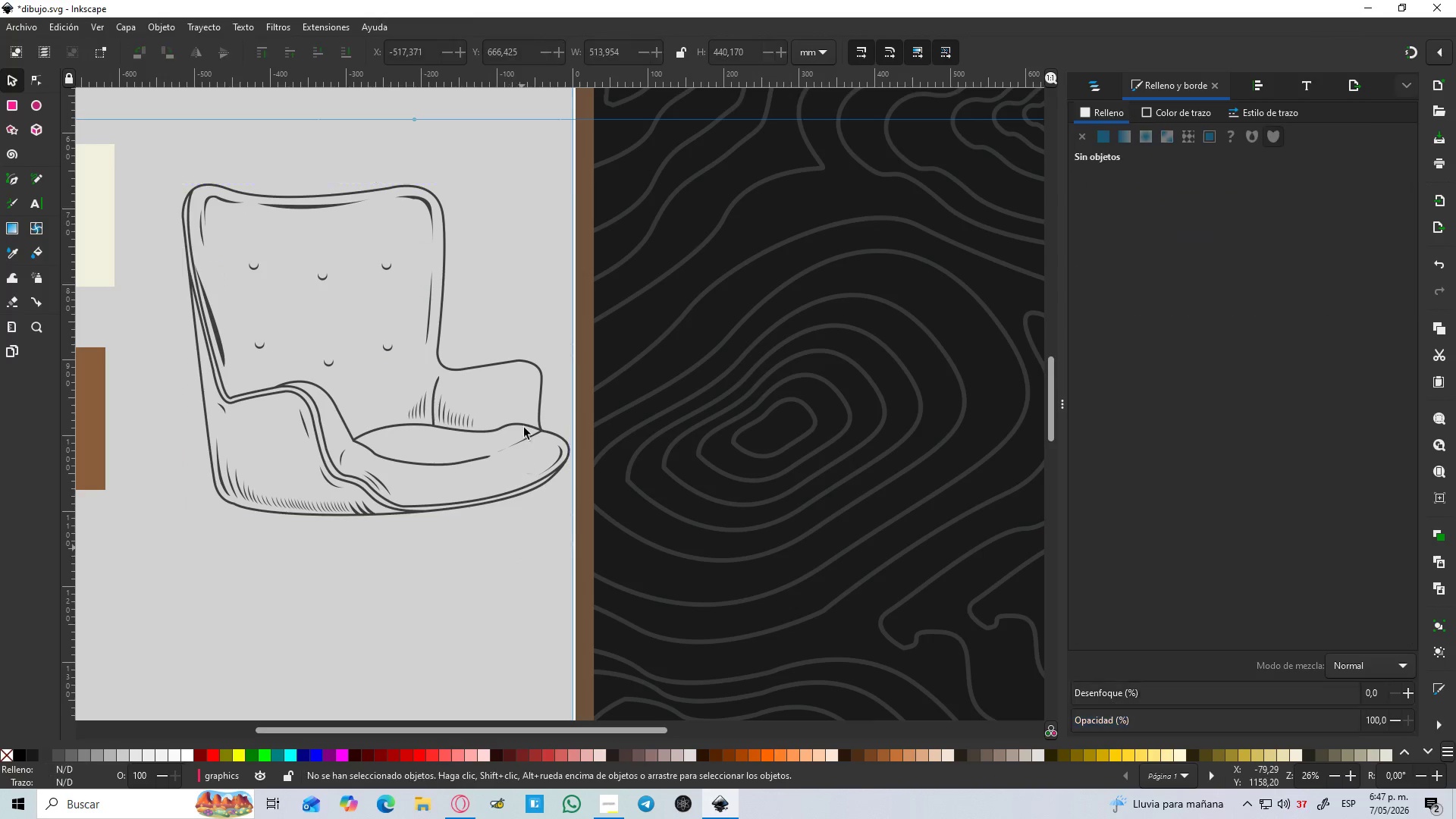 
hold_key(key=ControlLeft, duration=1.5)
scroll: coordinate [518, 378], scroll_direction: up, amount: 3.0
 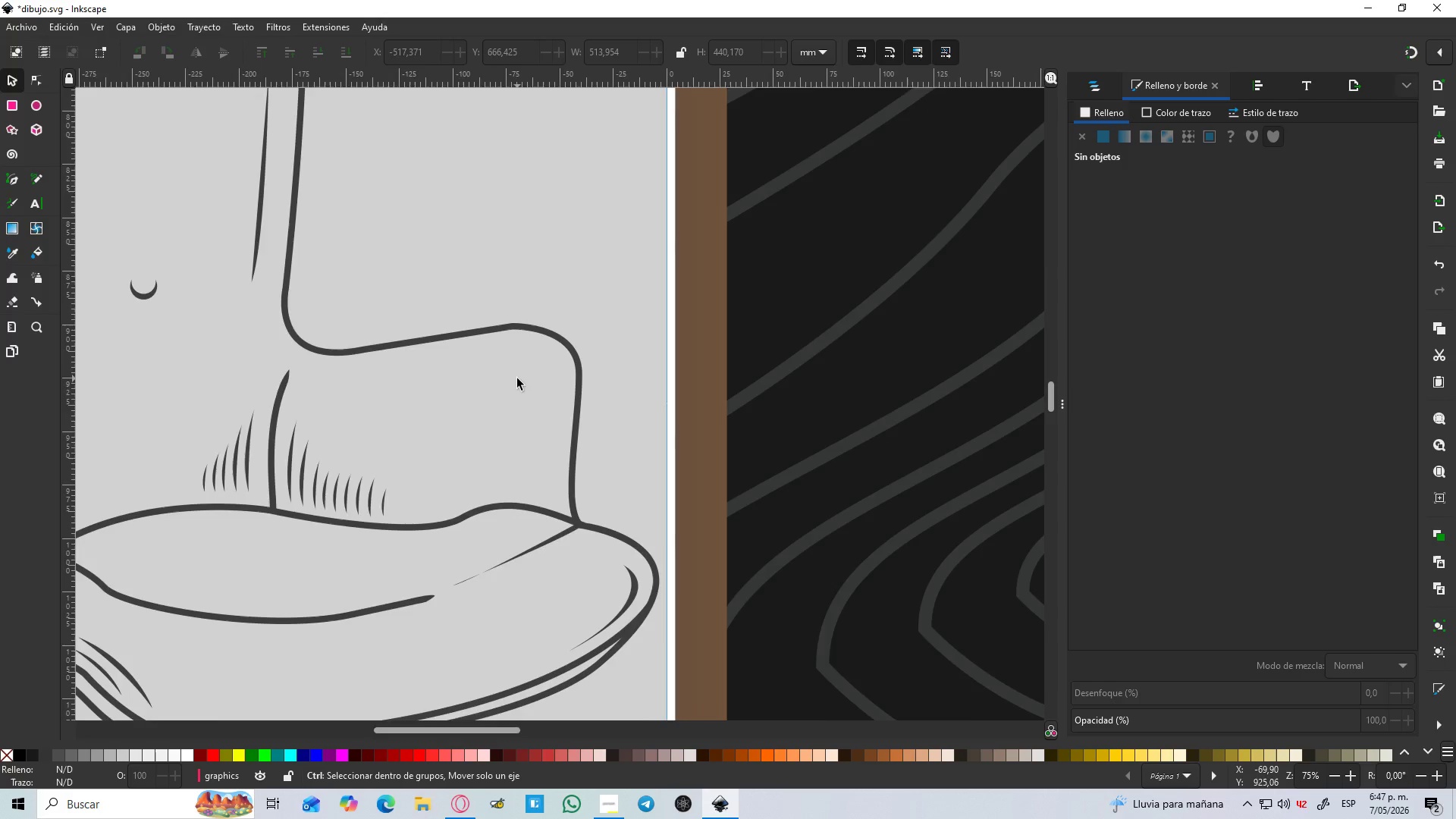 
key(Control+ControlLeft)
 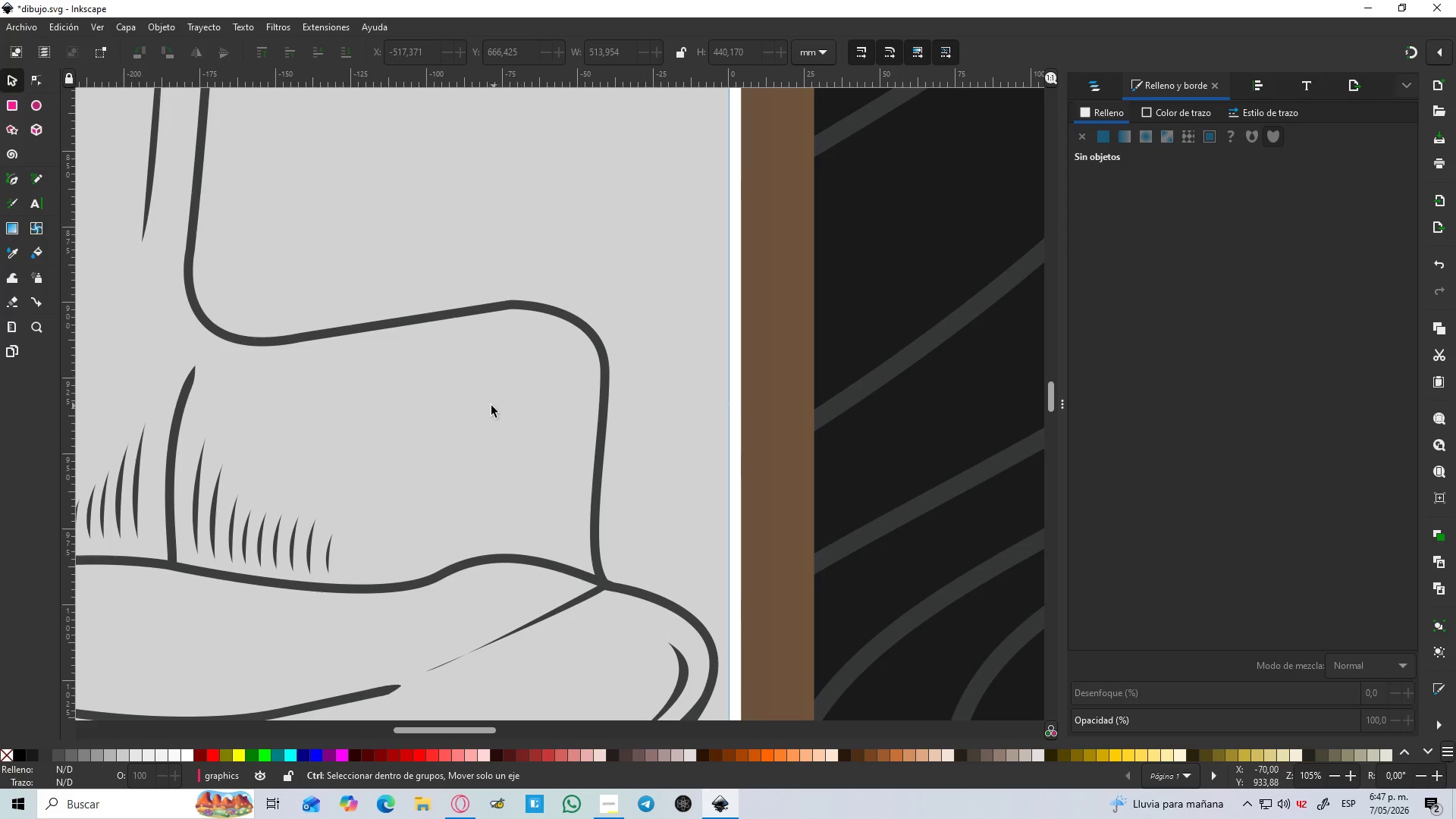 
key(Control+ControlLeft)
 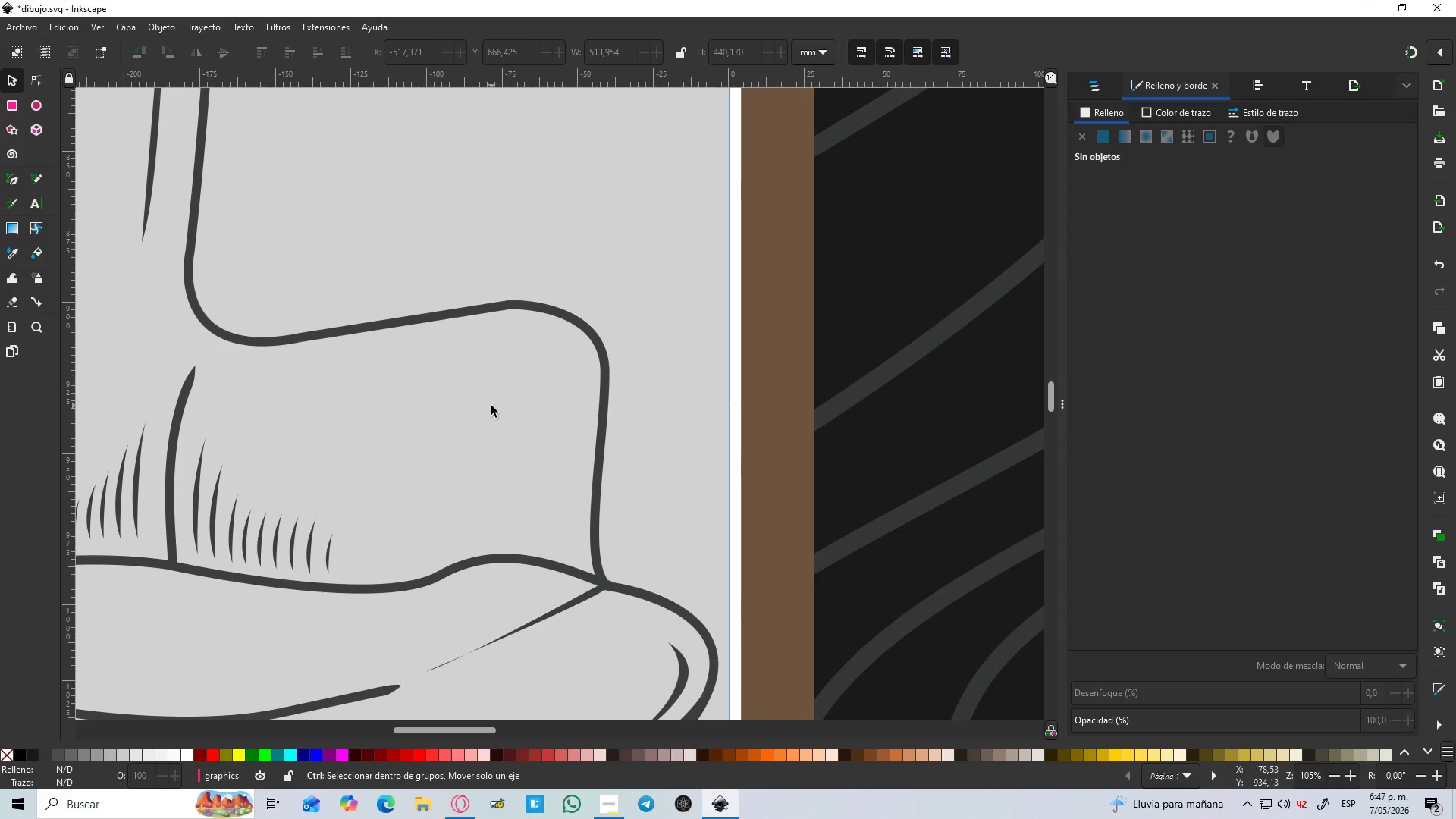 
key(Control+ControlLeft)
 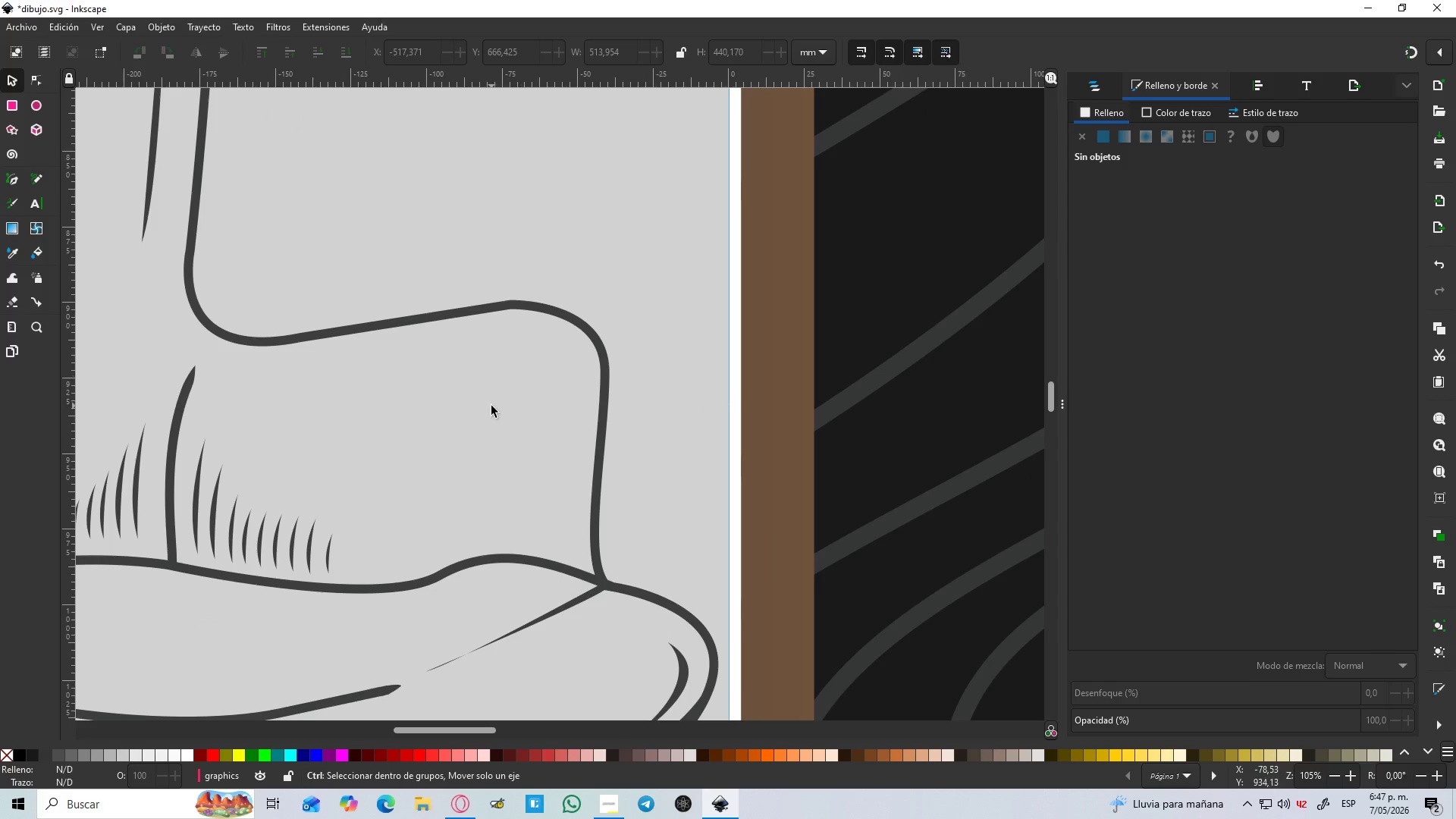 
key(Control+ControlLeft)
 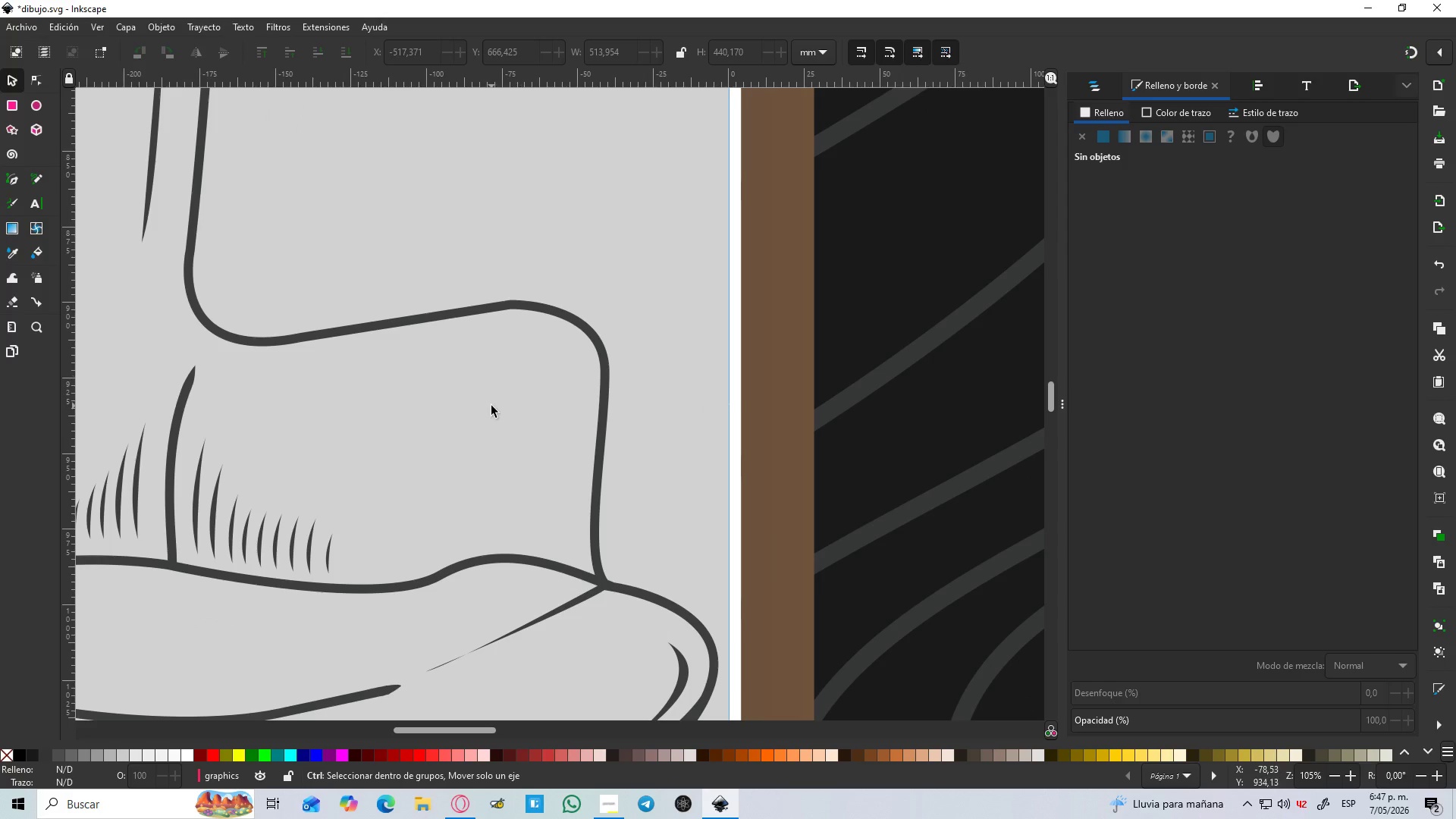 
key(Control+ControlLeft)
 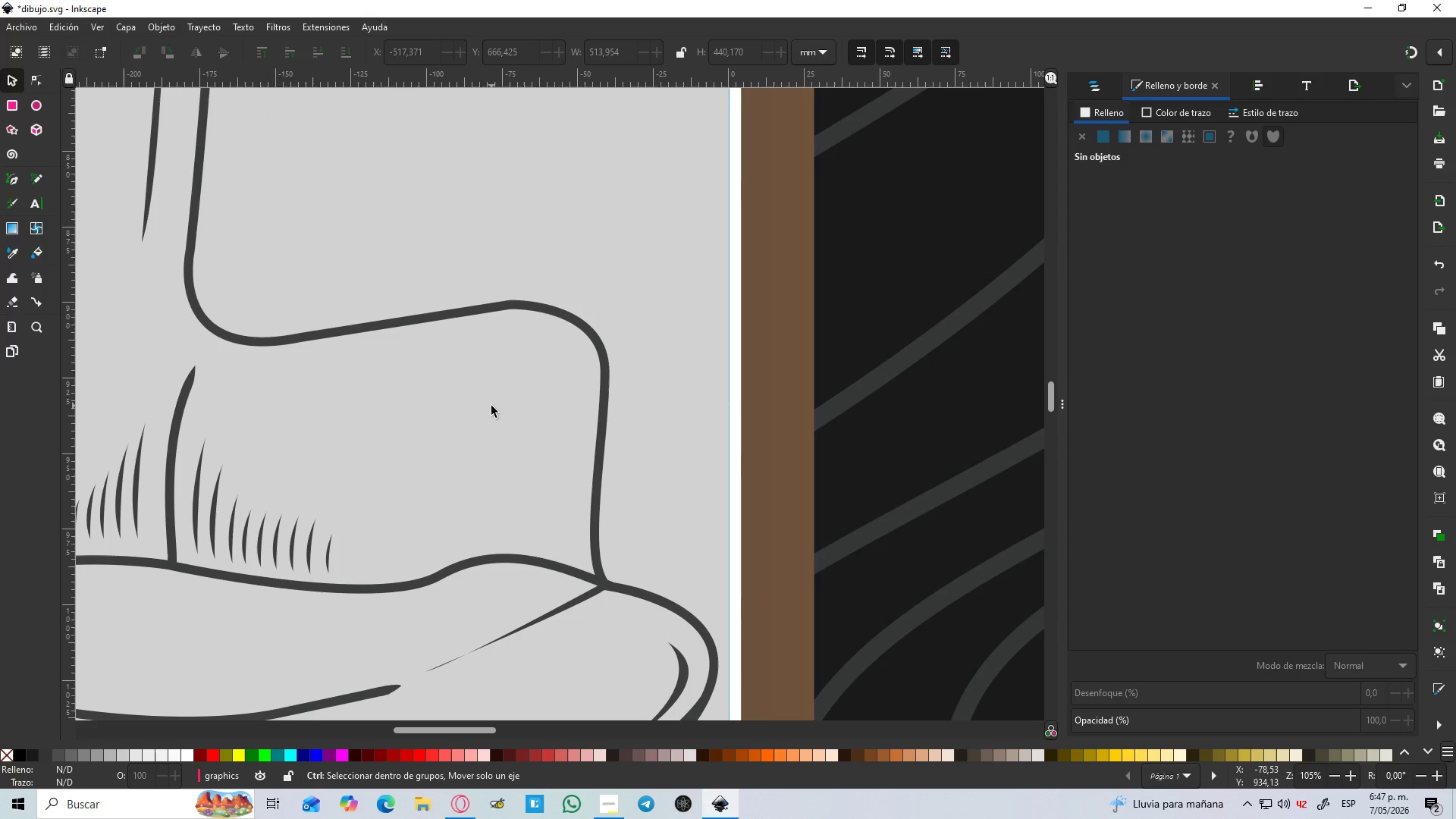 
key(Control+ControlLeft)
 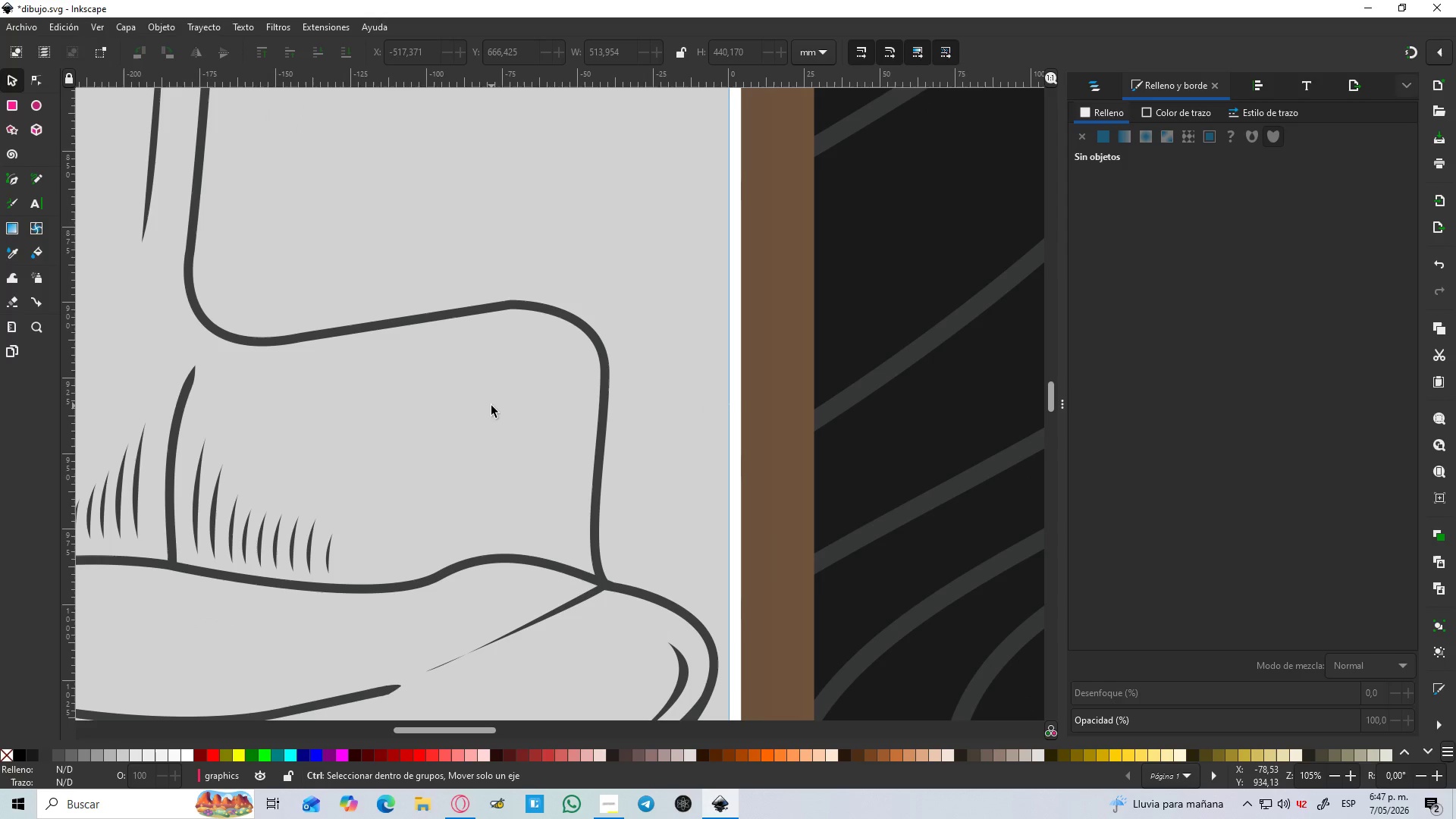 
scroll: coordinate [517, 378], scroll_direction: up, amount: 1.0
 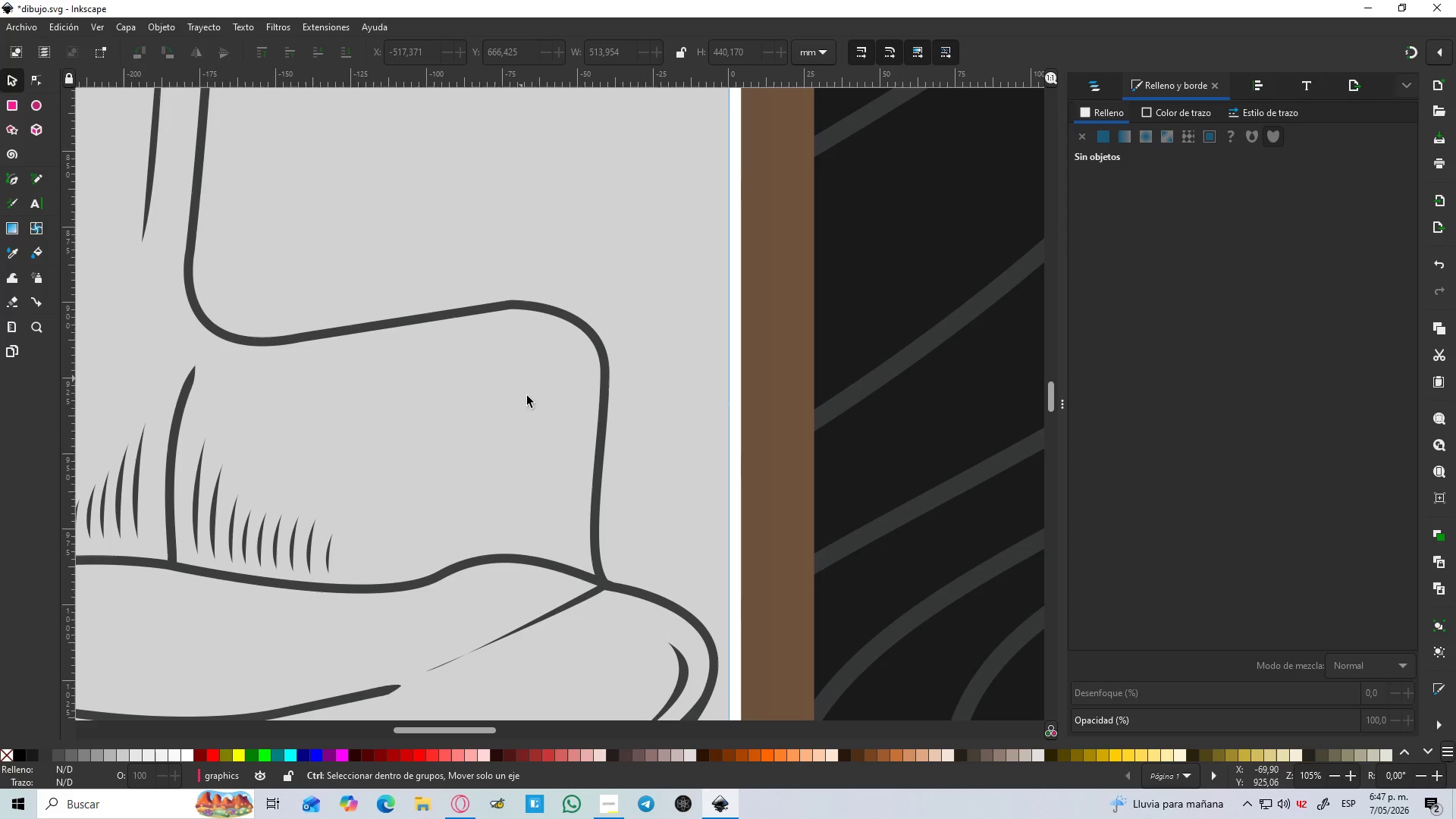 
key(Control+ControlLeft)
 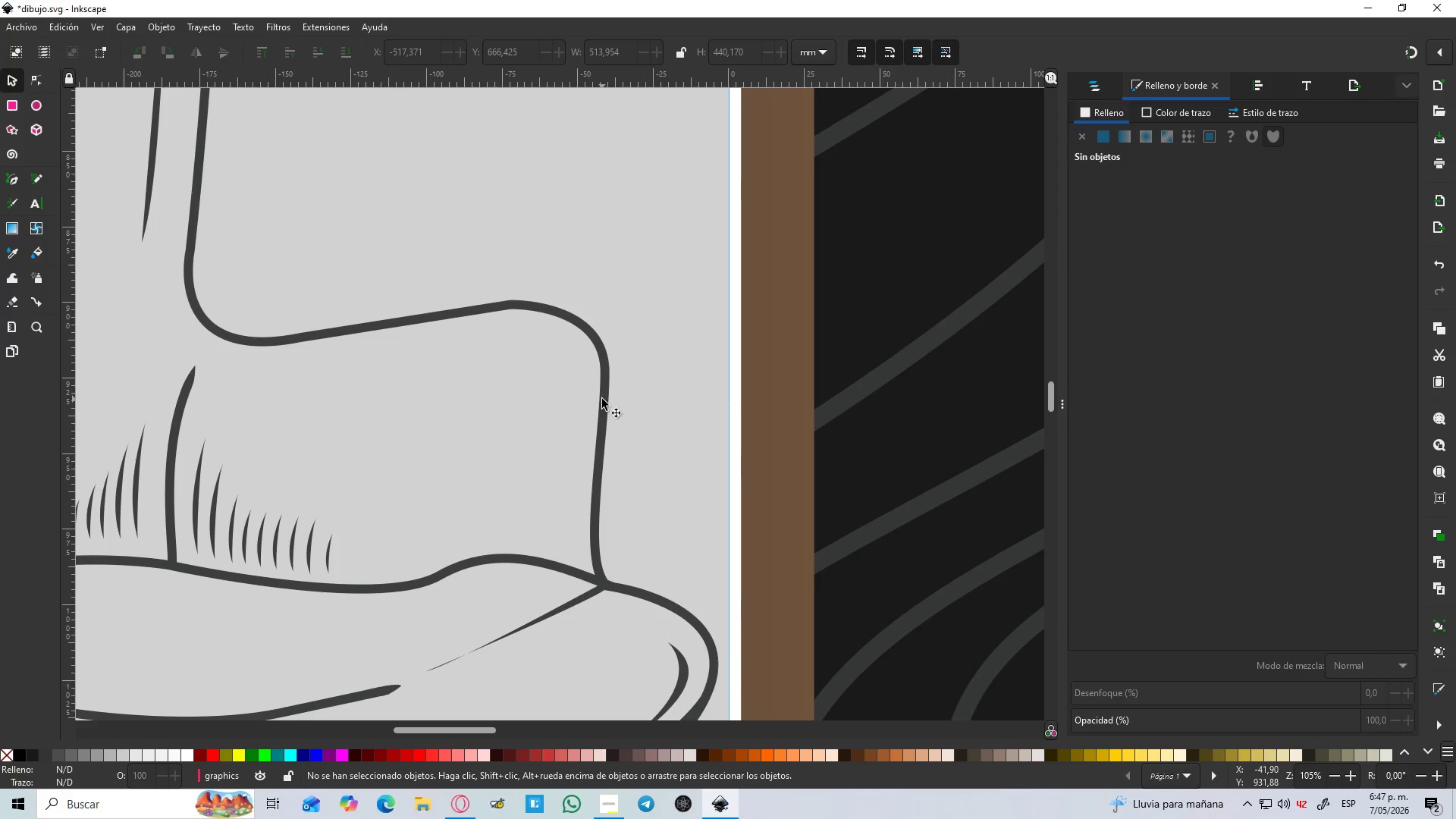 
key(B)
 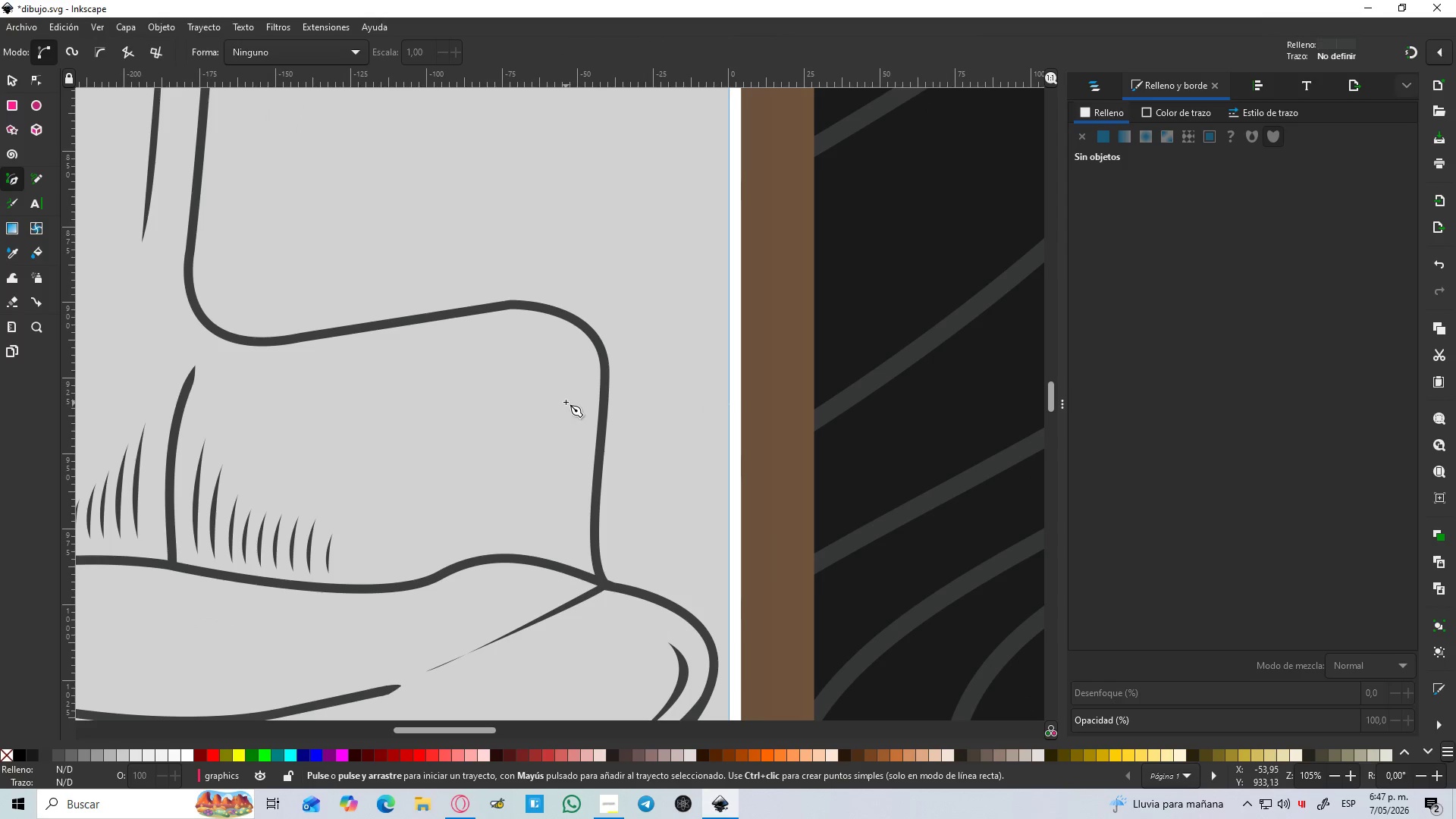 
left_click_drag(start_coordinate=[566, 401], to_coordinate=[566, 405])
 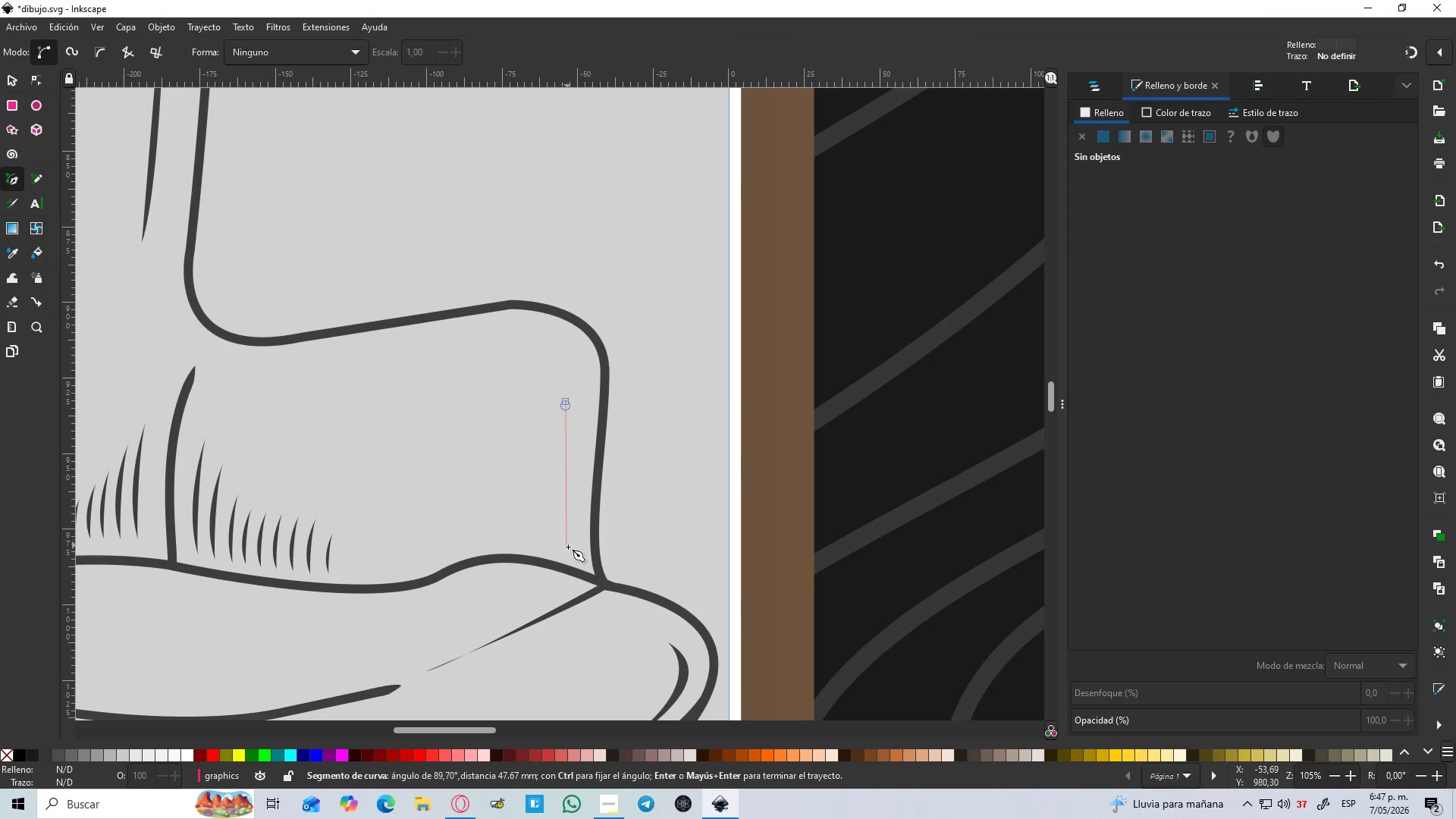 
left_click_drag(start_coordinate=[570, 548], to_coordinate=[591, 577])
 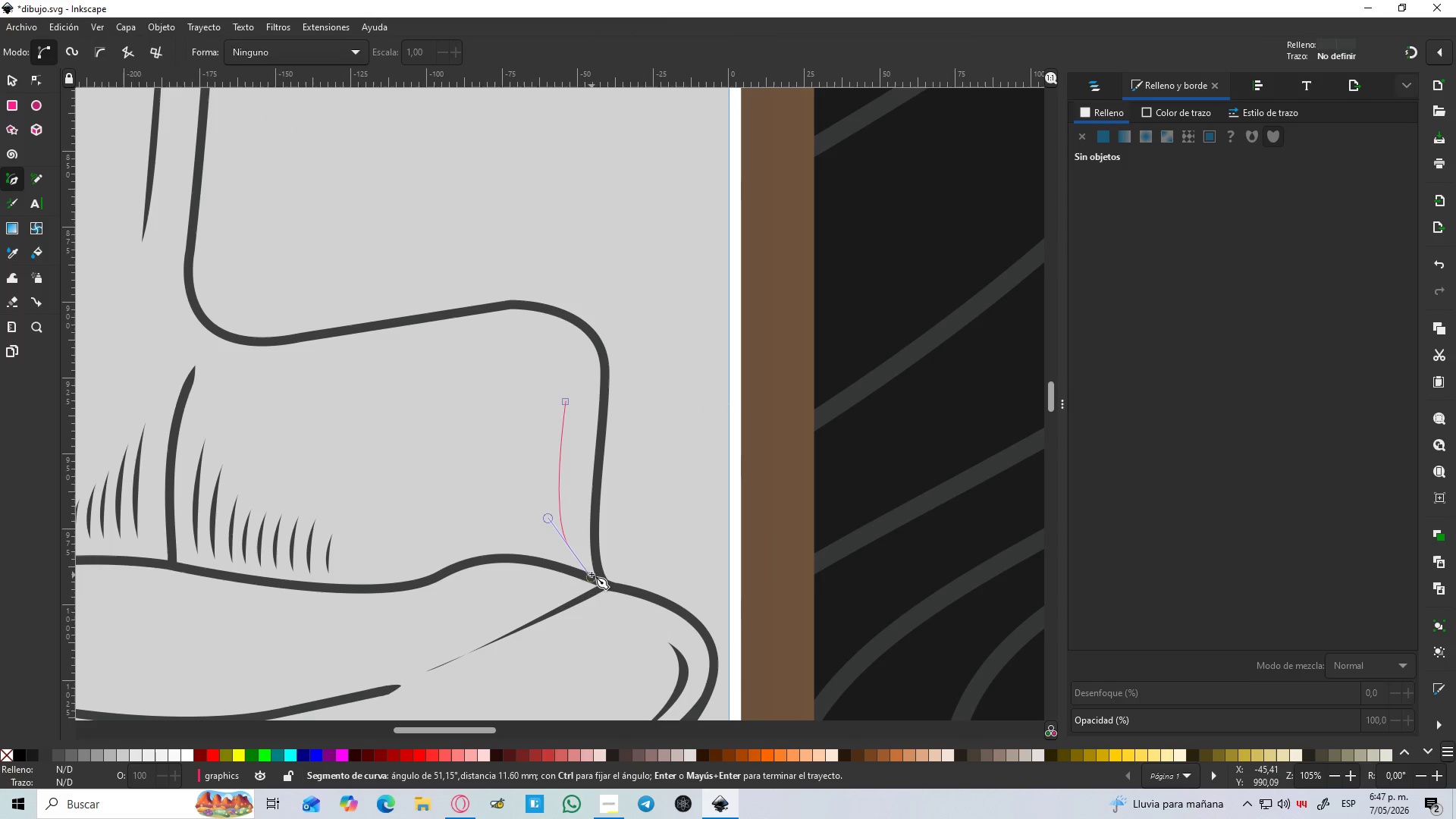 
key(Shift+L)
 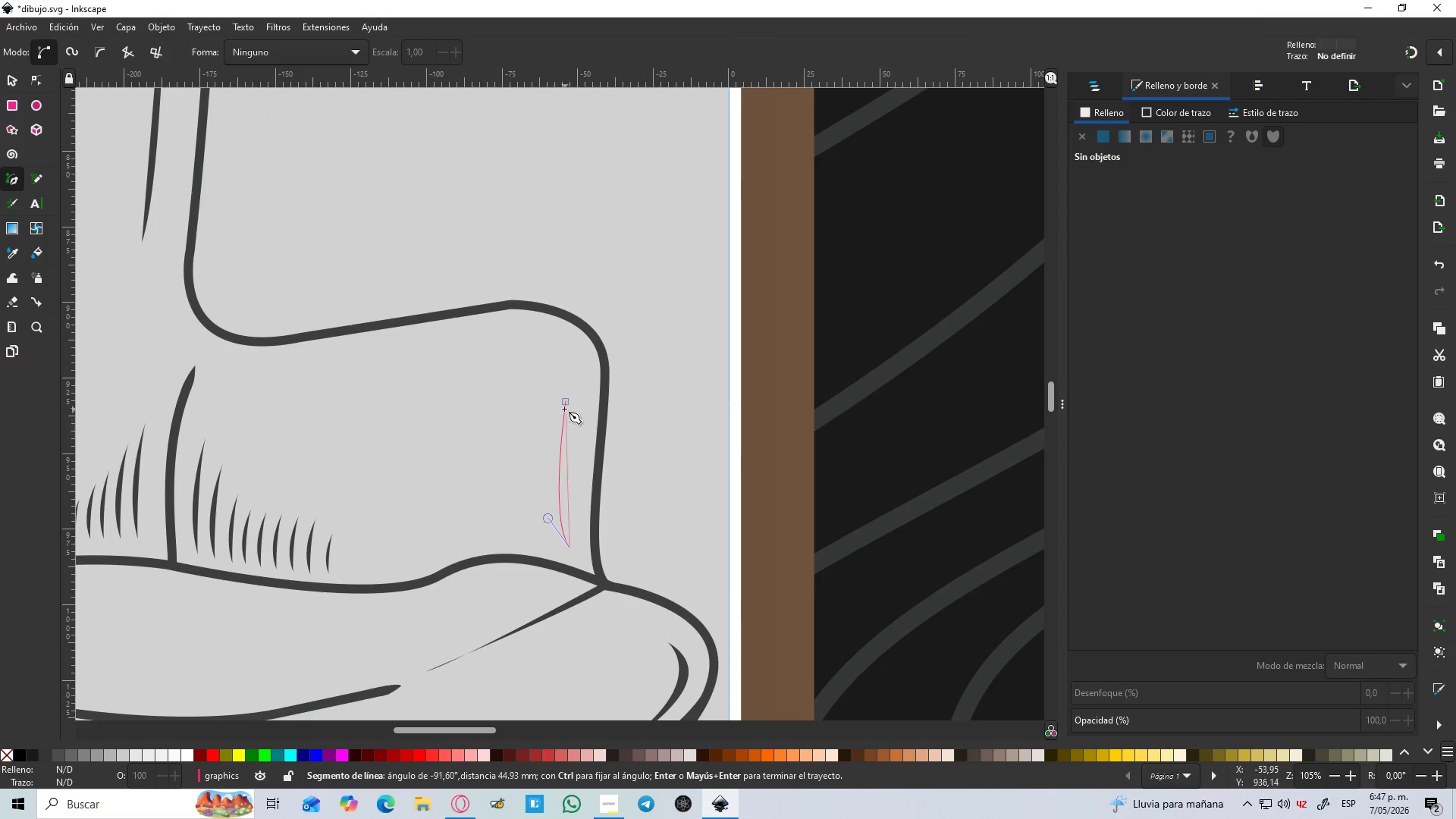 
left_click_drag(start_coordinate=[565, 403], to_coordinate=[573, 302])
 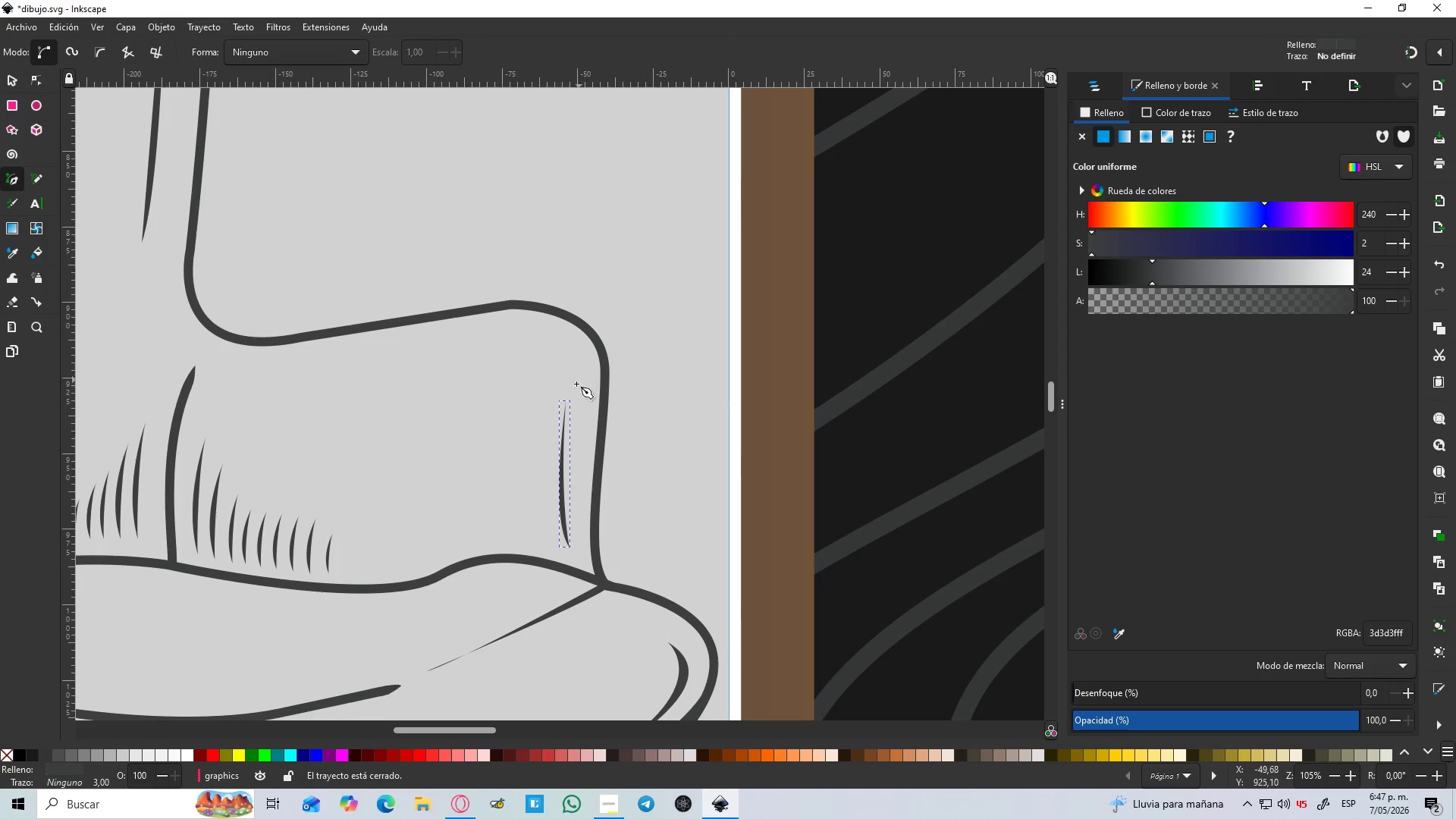 
hold_key(key=ControlLeft, duration=0.48)
scroll: coordinate [563, 394], scroll_direction: up, amount: 1.0
 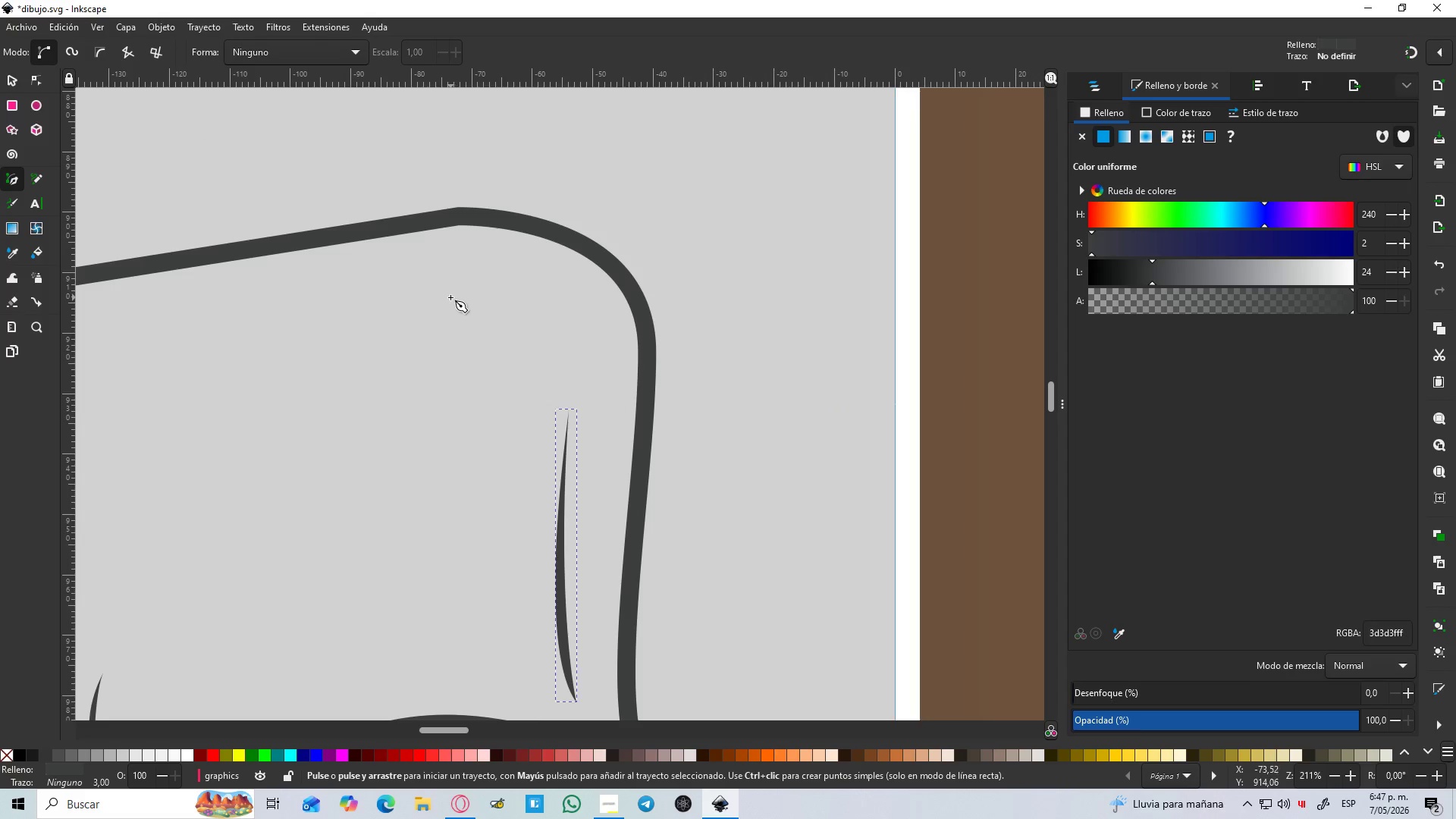 
hold_key(key=ControlLeft, duration=0.38)
scroll: coordinate [447, 297], scroll_direction: down, amount: 2.0
 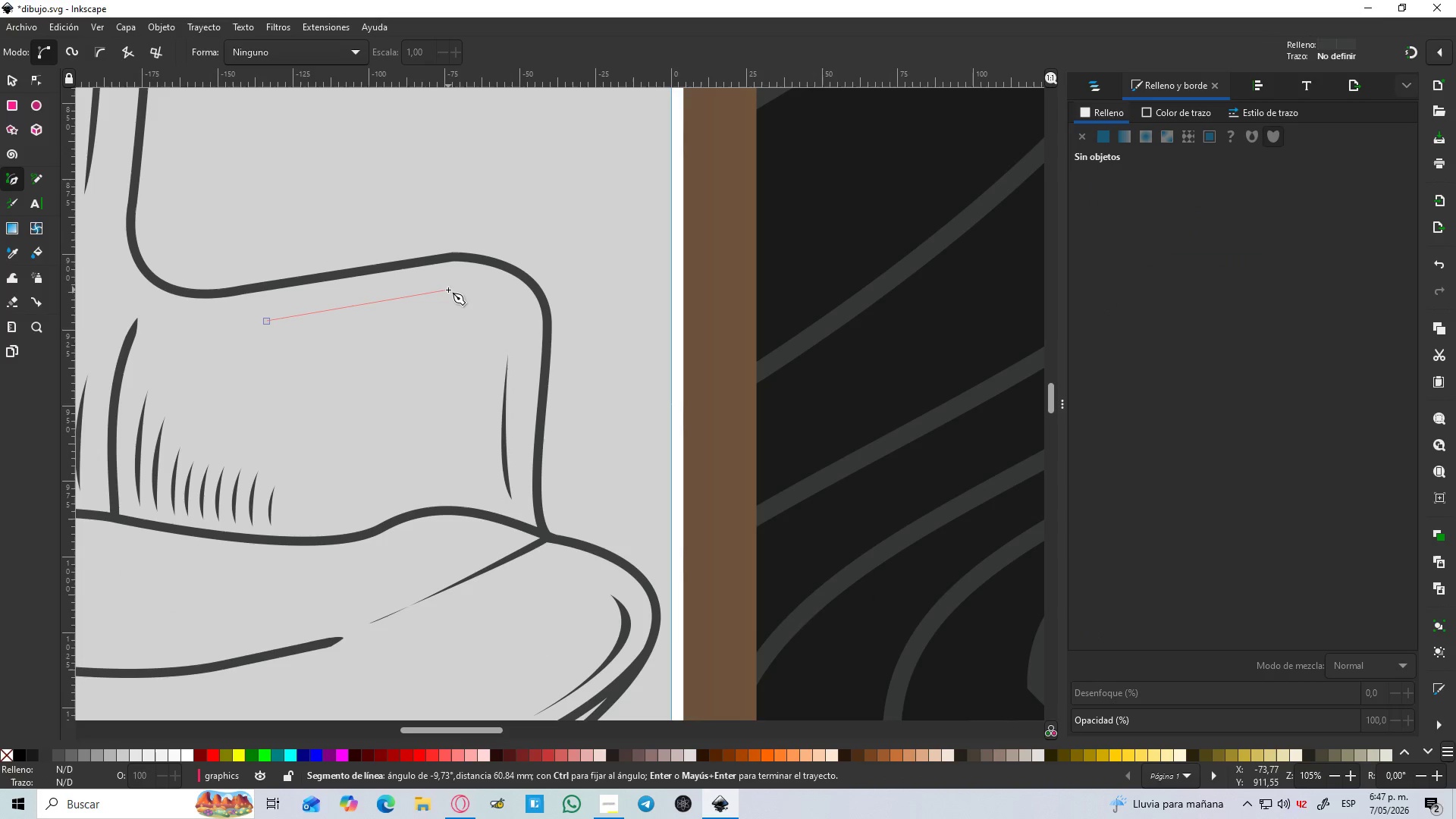 
left_click([448, 290])
 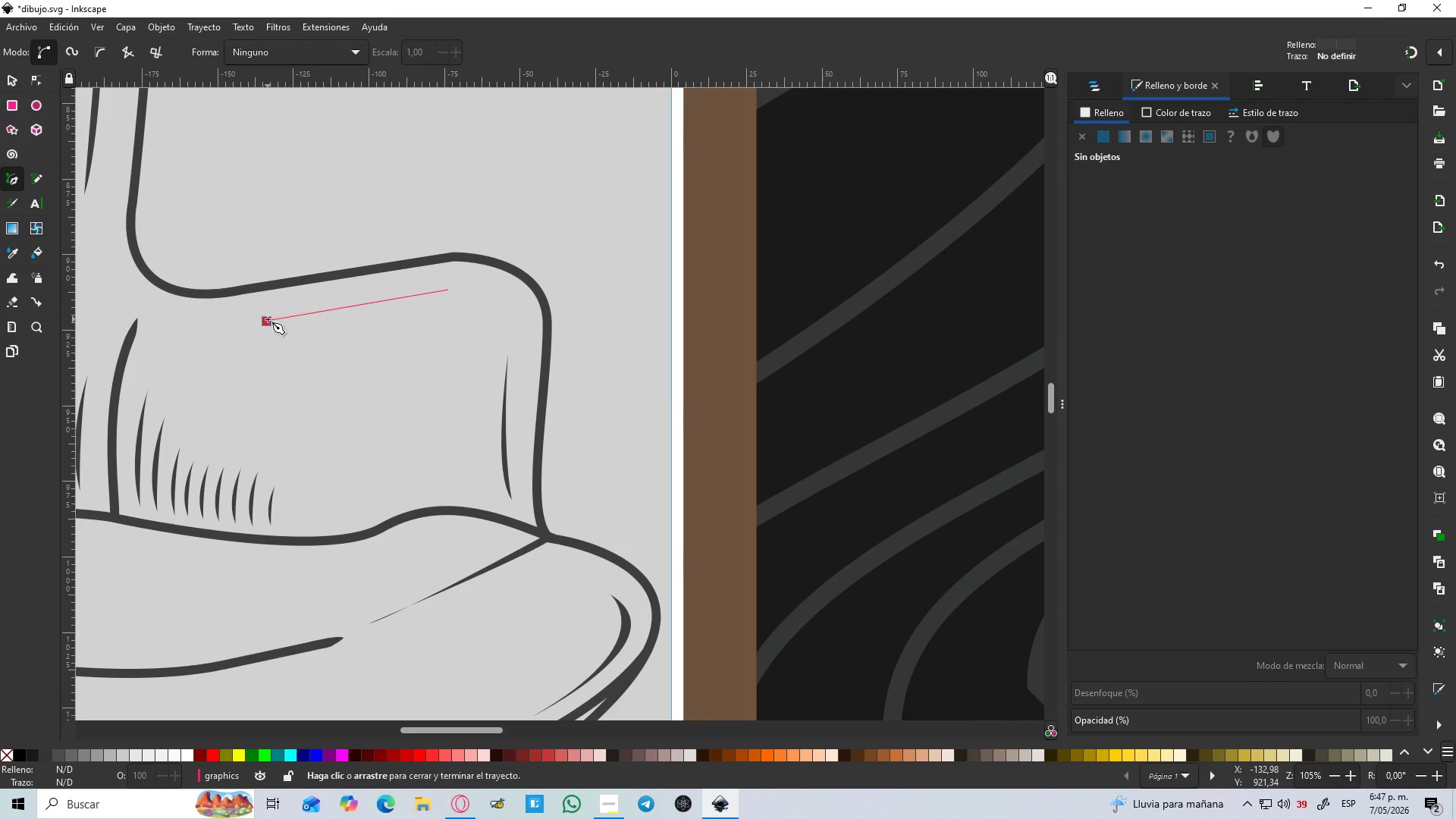 
left_click_drag(start_coordinate=[264, 319], to_coordinate=[231, 315])
 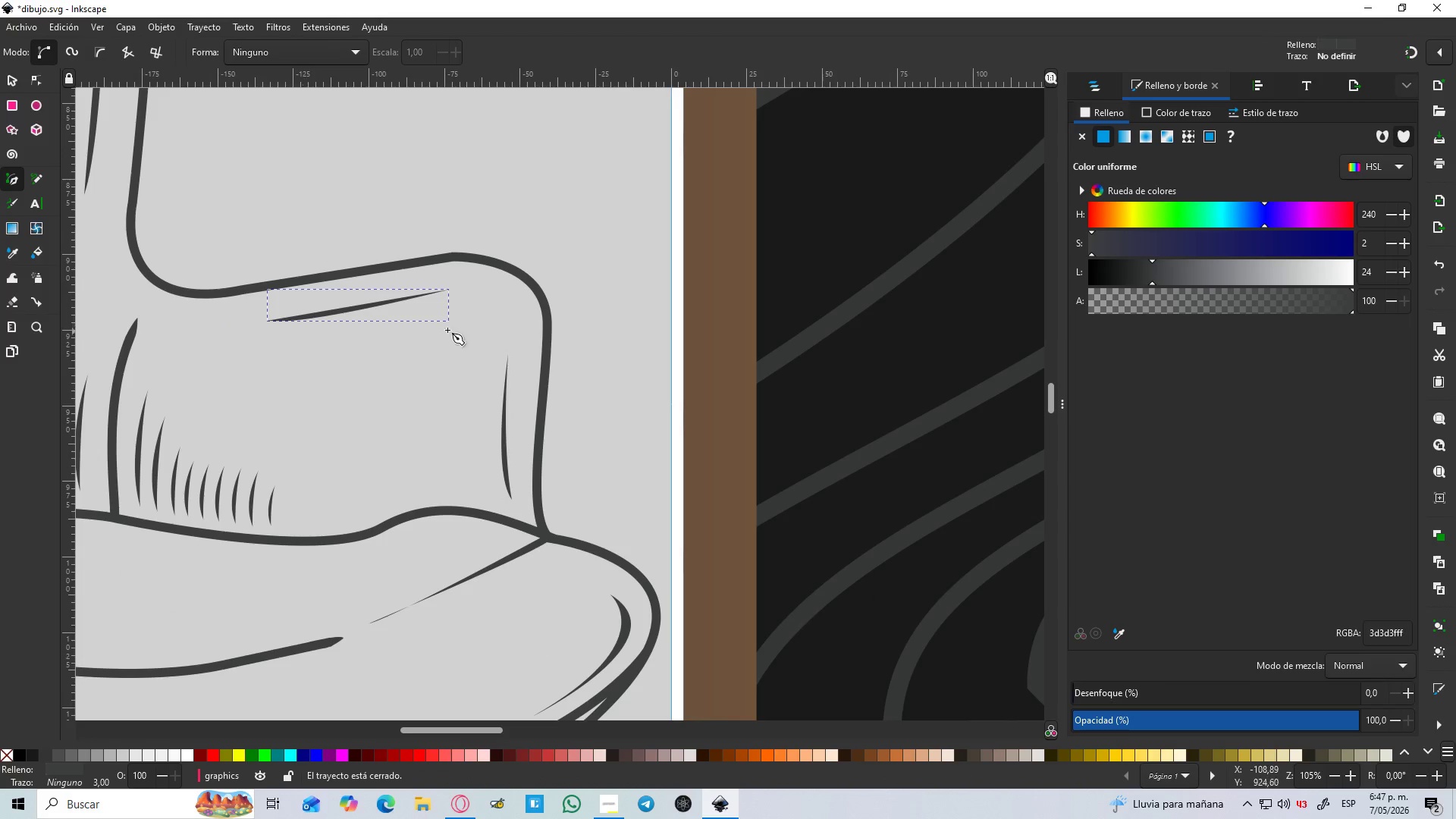 
hold_key(key=ControlLeft, duration=0.59)
scroll: coordinate [466, 319], scroll_direction: up, amount: 2.0
 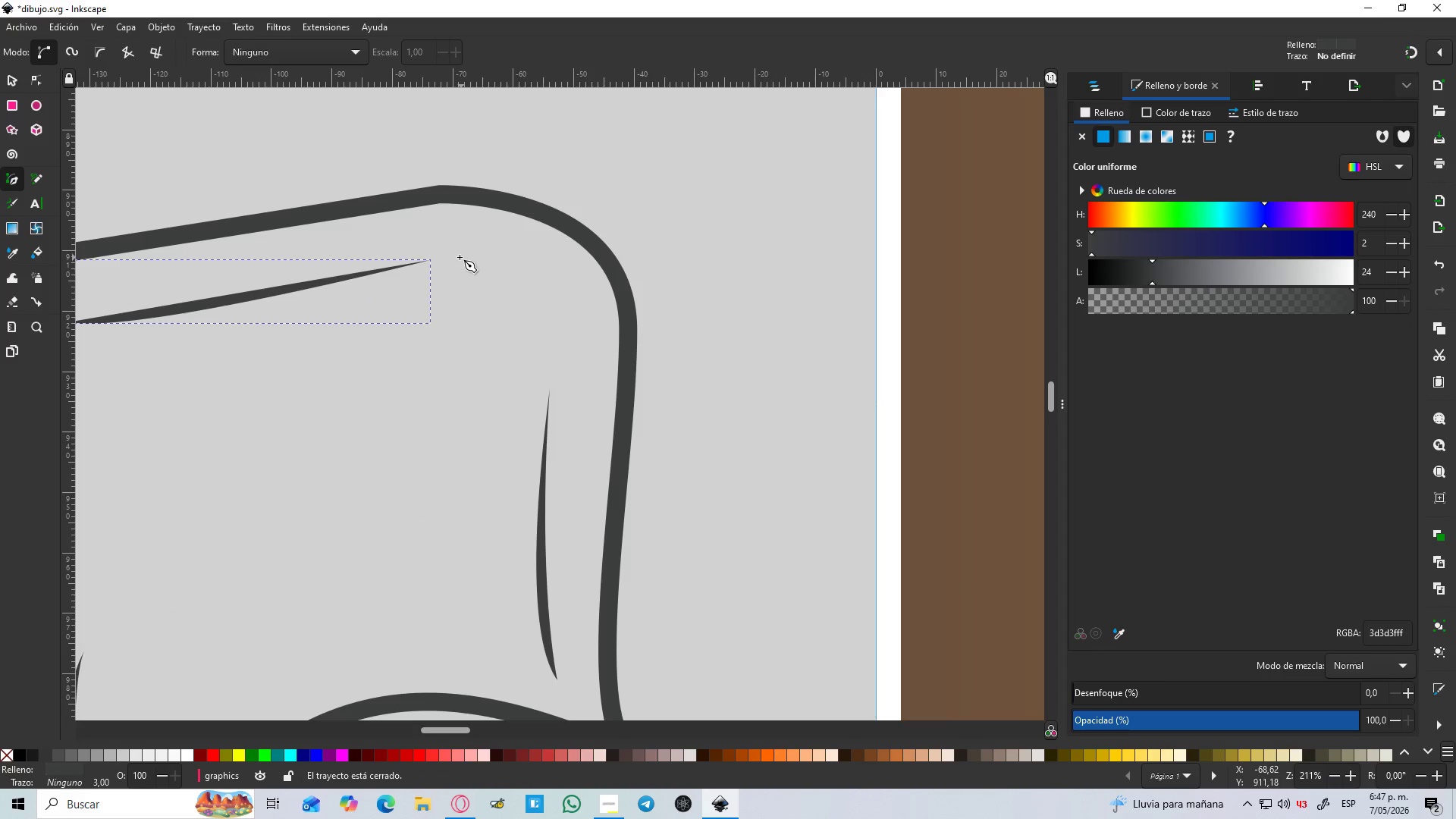 
left_click_drag(start_coordinate=[456, 254], to_coordinate=[460, 255])
 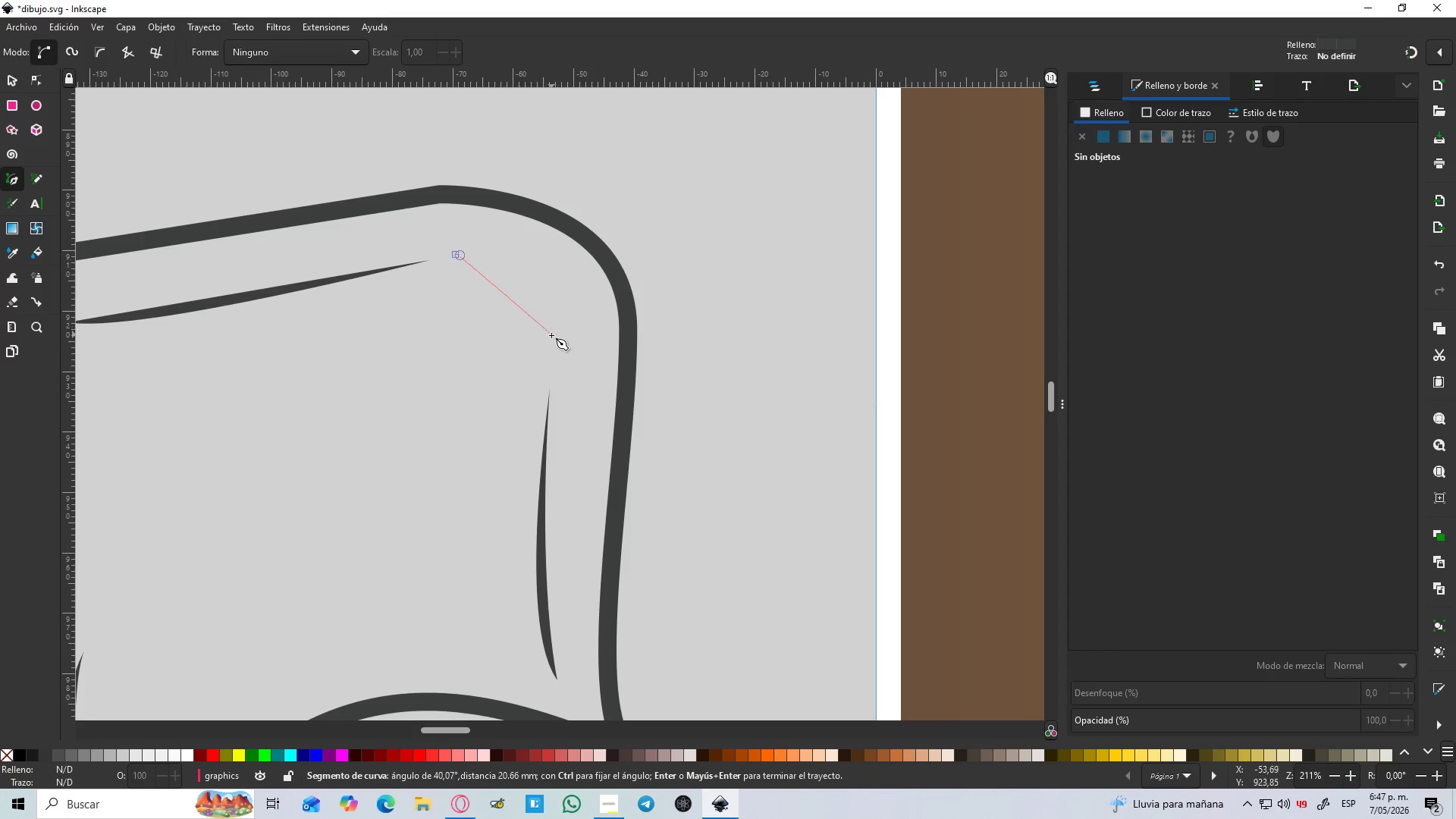 
left_click_drag(start_coordinate=[551, 340], to_coordinate=[547, 409])
 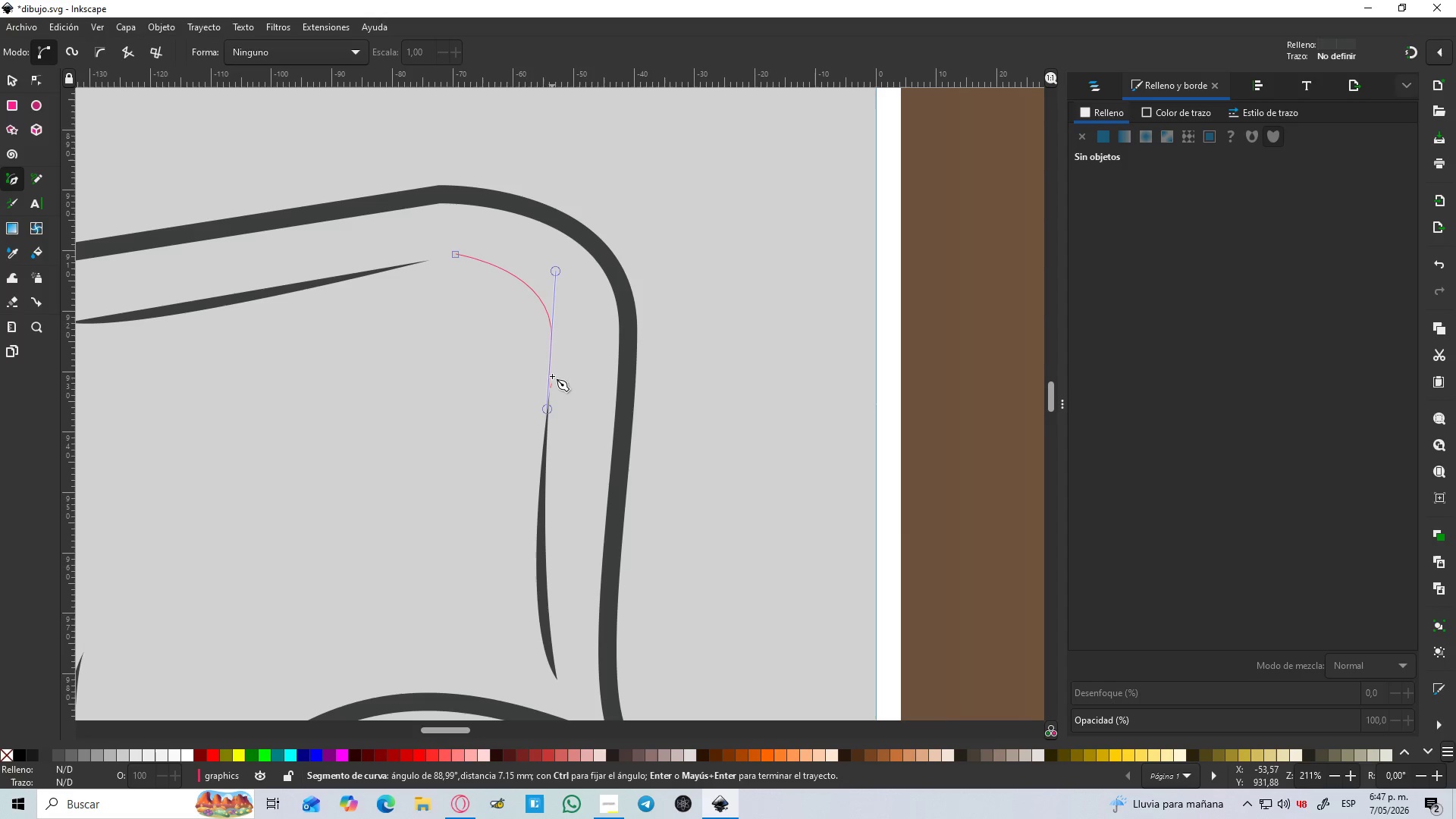 
key(Shift+L)
 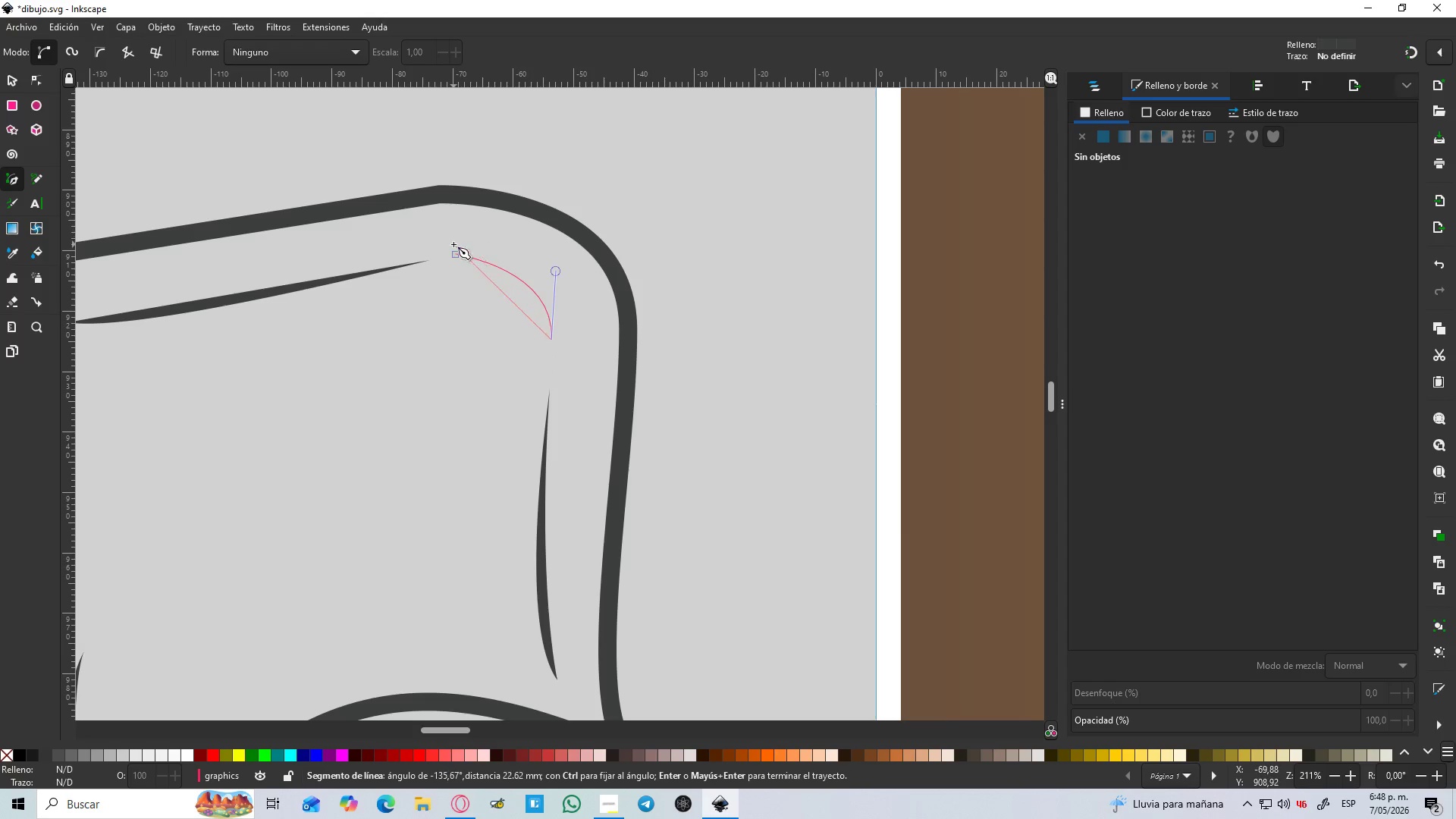 
left_click_drag(start_coordinate=[453, 254], to_coordinate=[322, 253])
 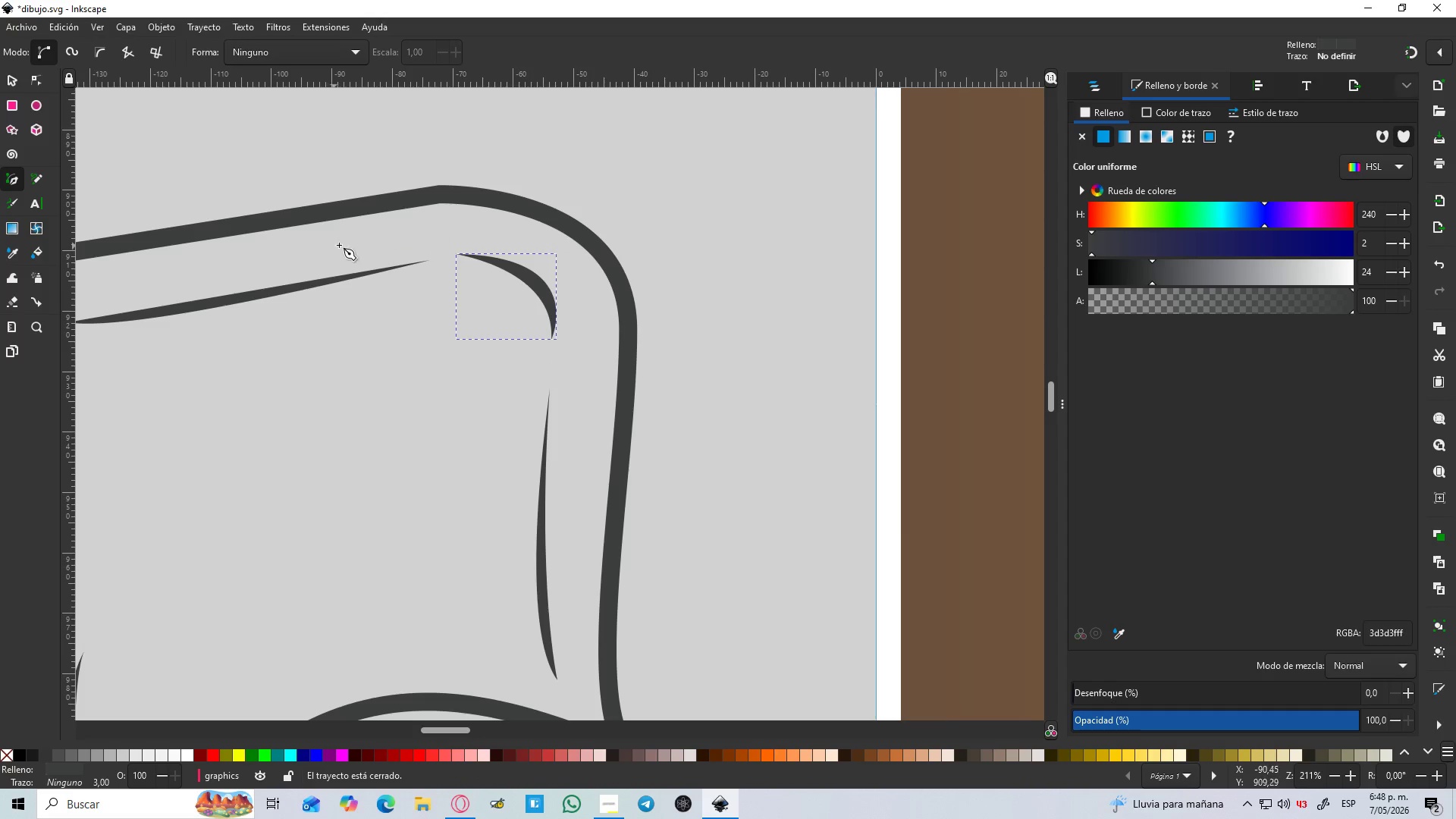 
hold_key(key=ControlLeft, duration=0.78)
scroll: coordinate [411, 250], scroll_direction: down, amount: 3.0
 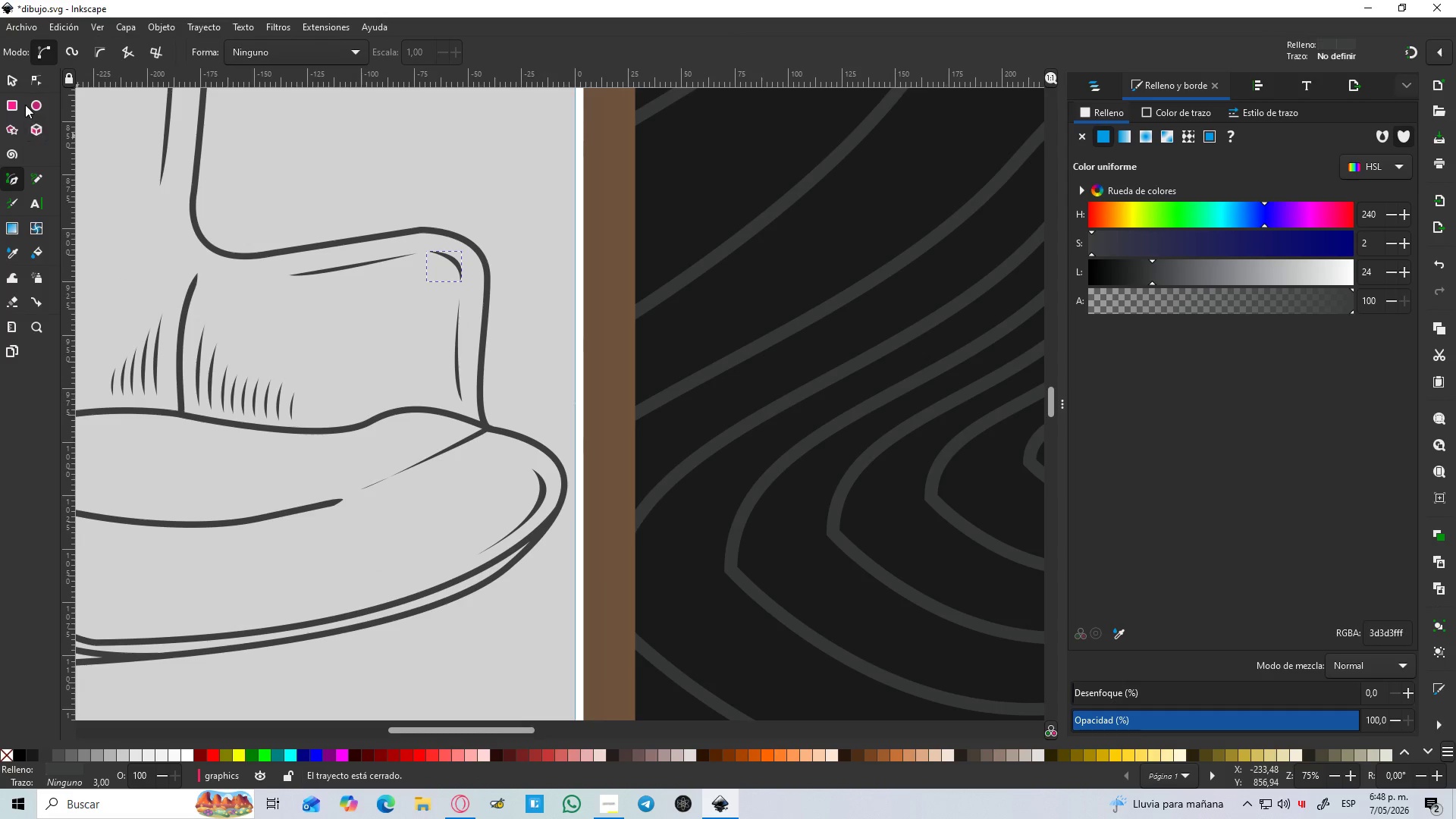 
left_click([15, 89])
 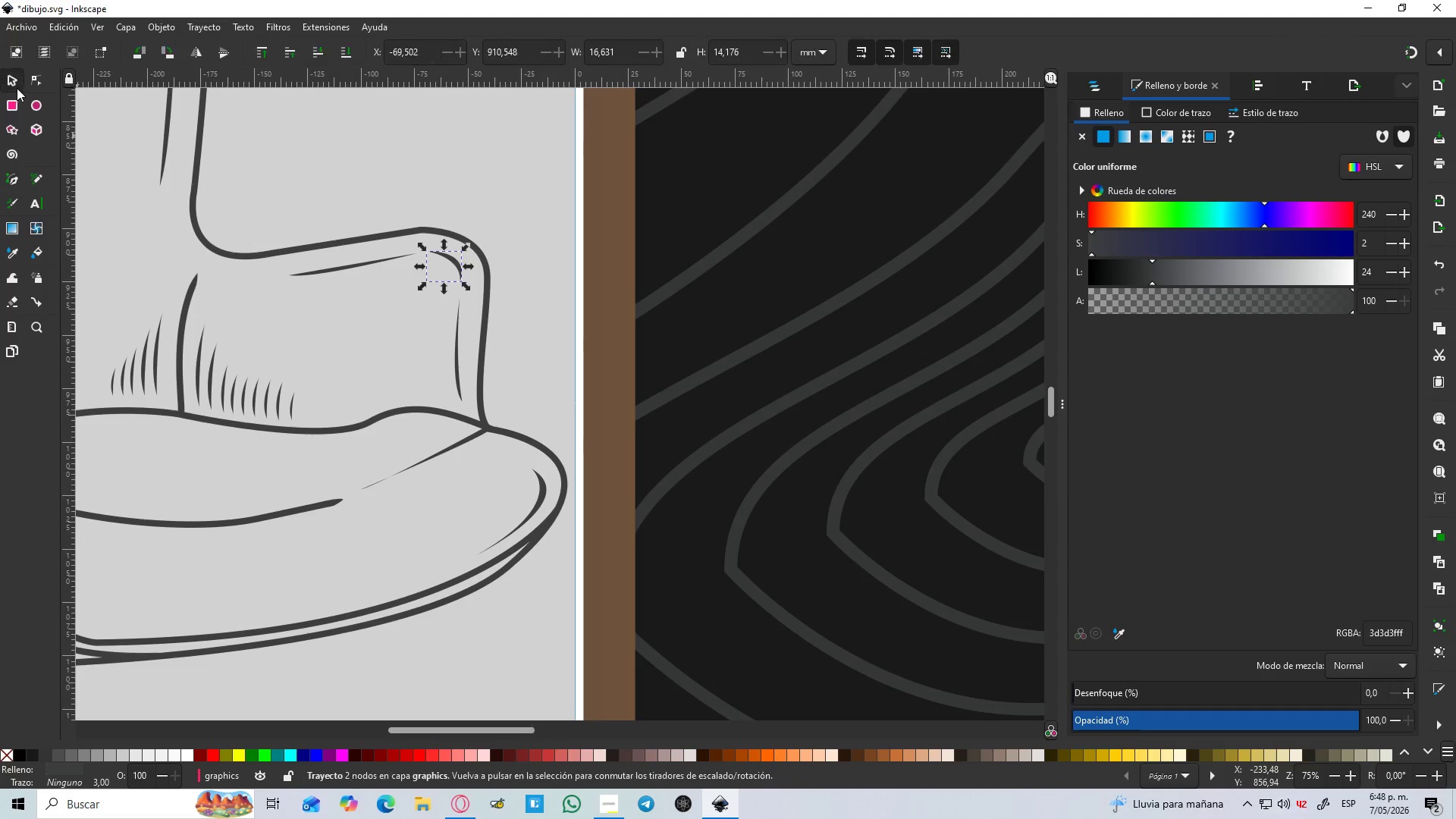 
hold_key(key=ShiftLeft, duration=1.5)
left_click([340, 266])
 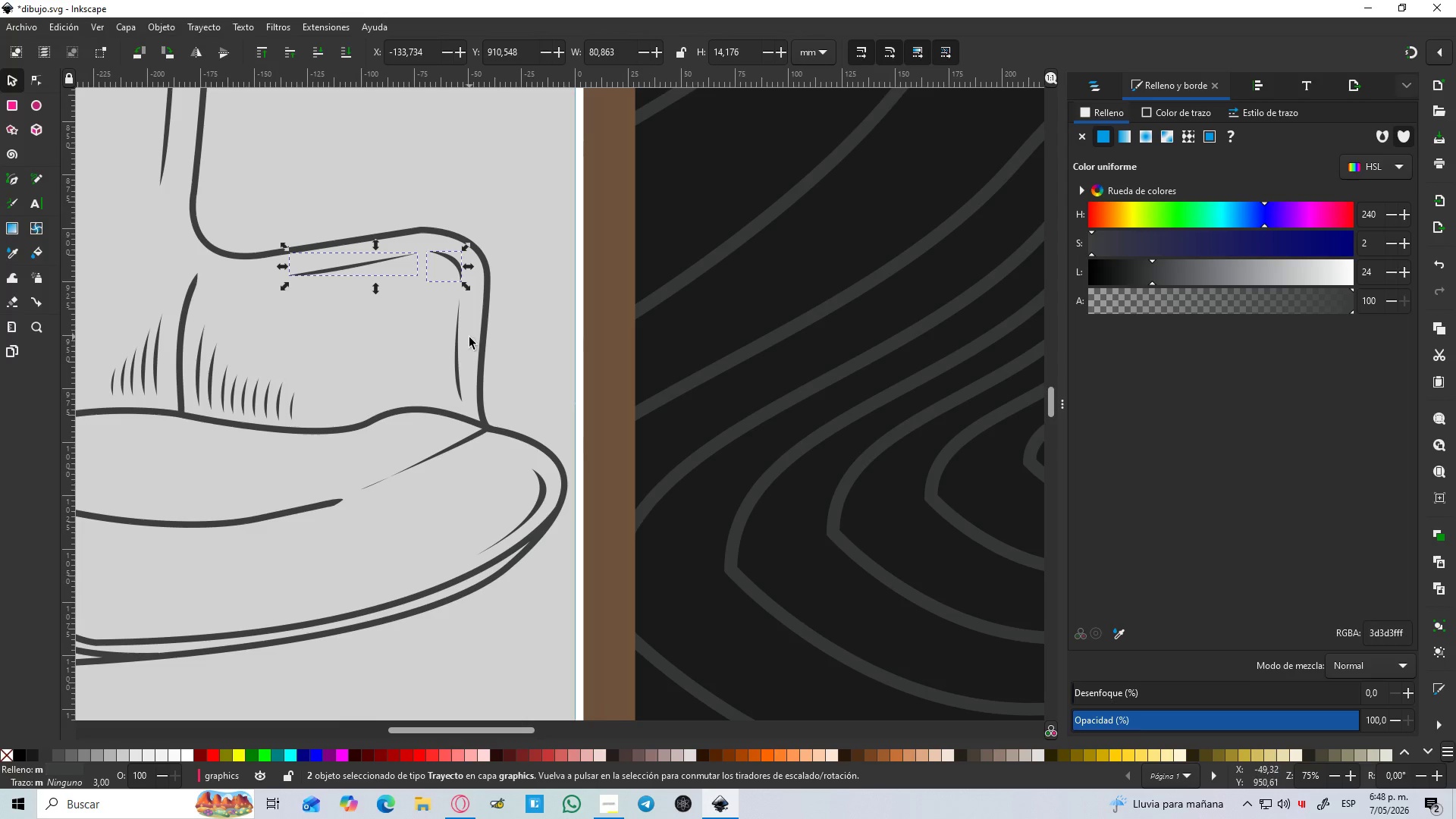 
left_click([457, 345])
 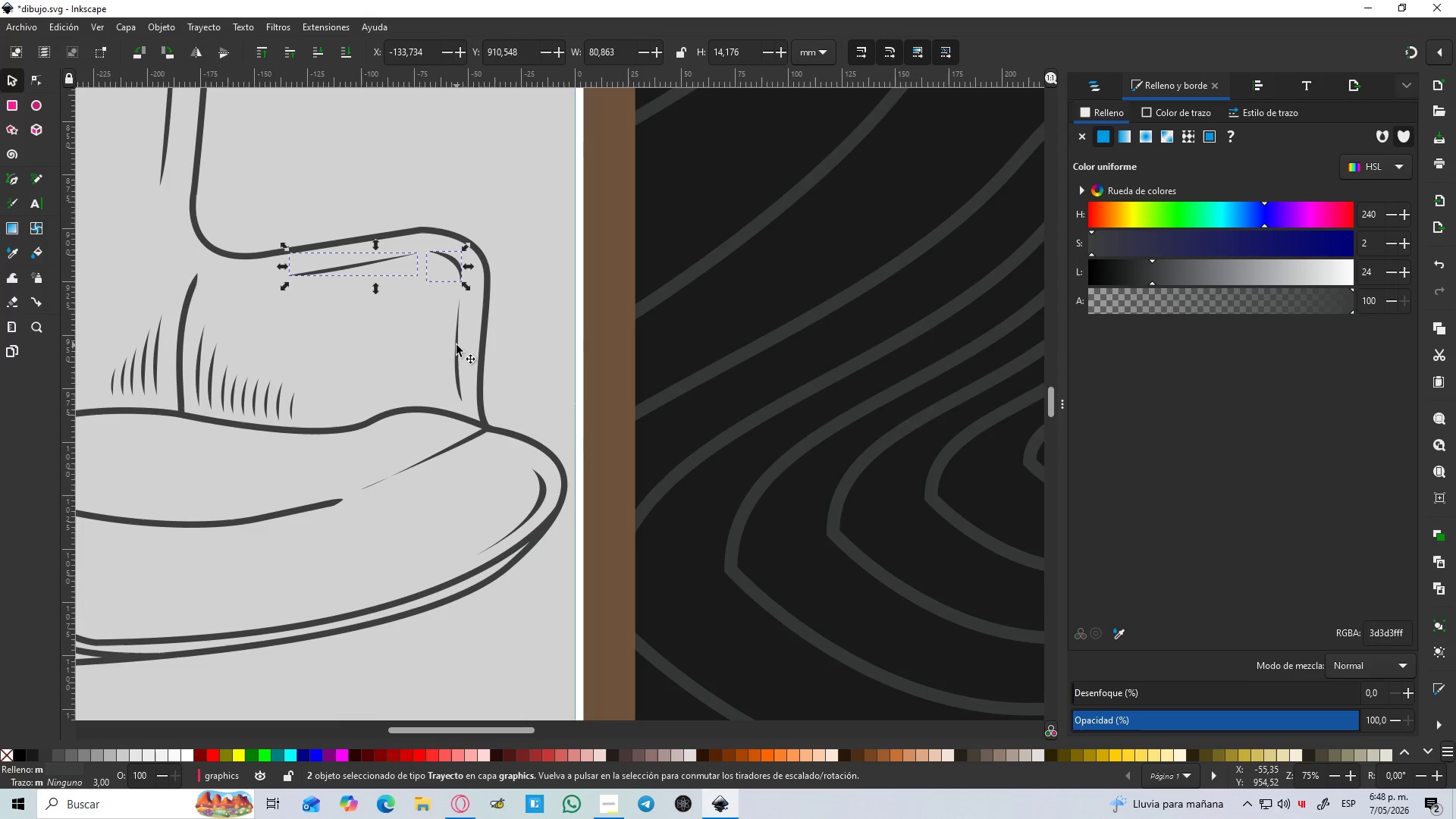 
hold_key(key=ShiftLeft, duration=0.88)
left_click([484, 347])
 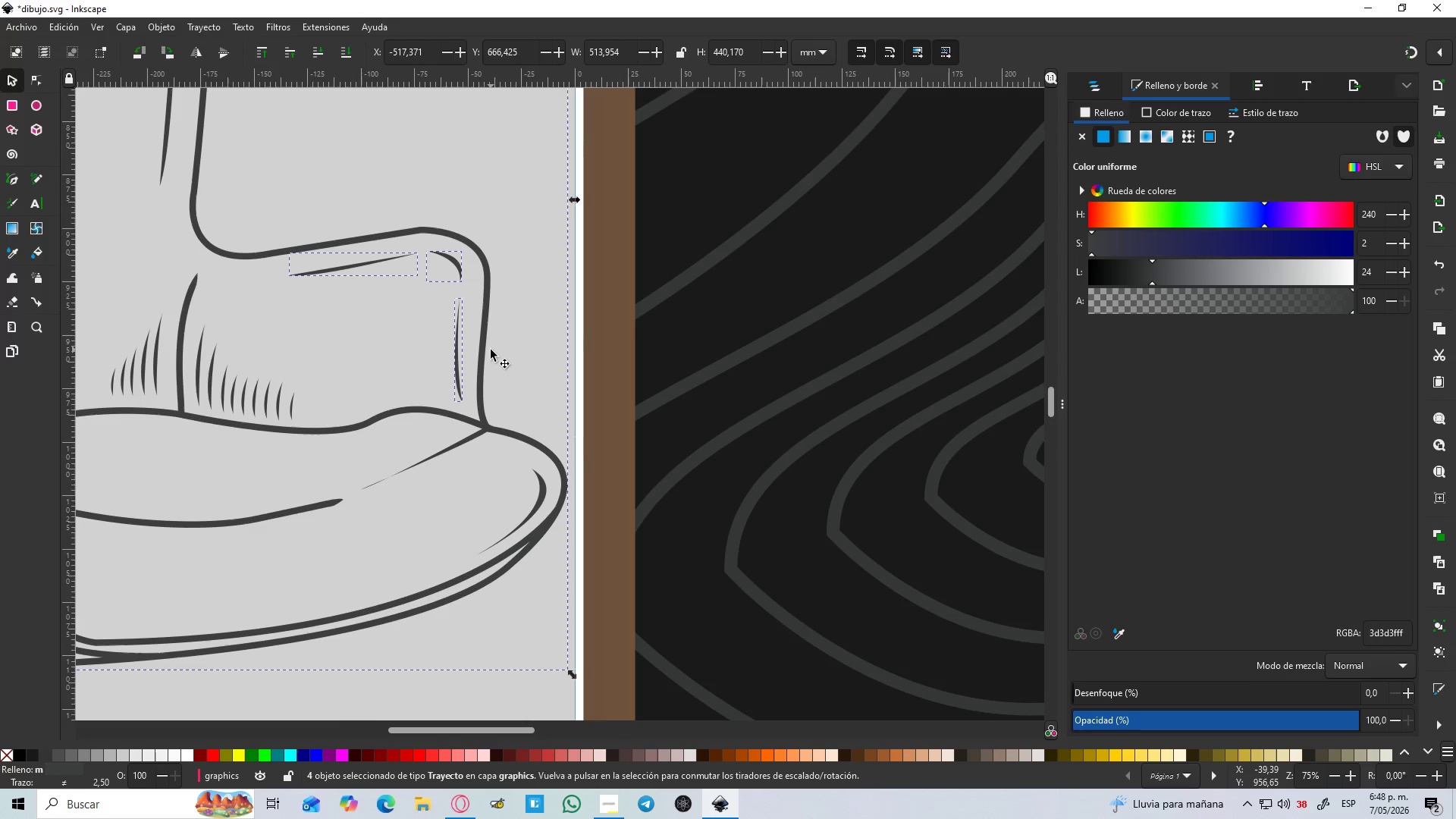 
key(Control+NumpadAdd)
 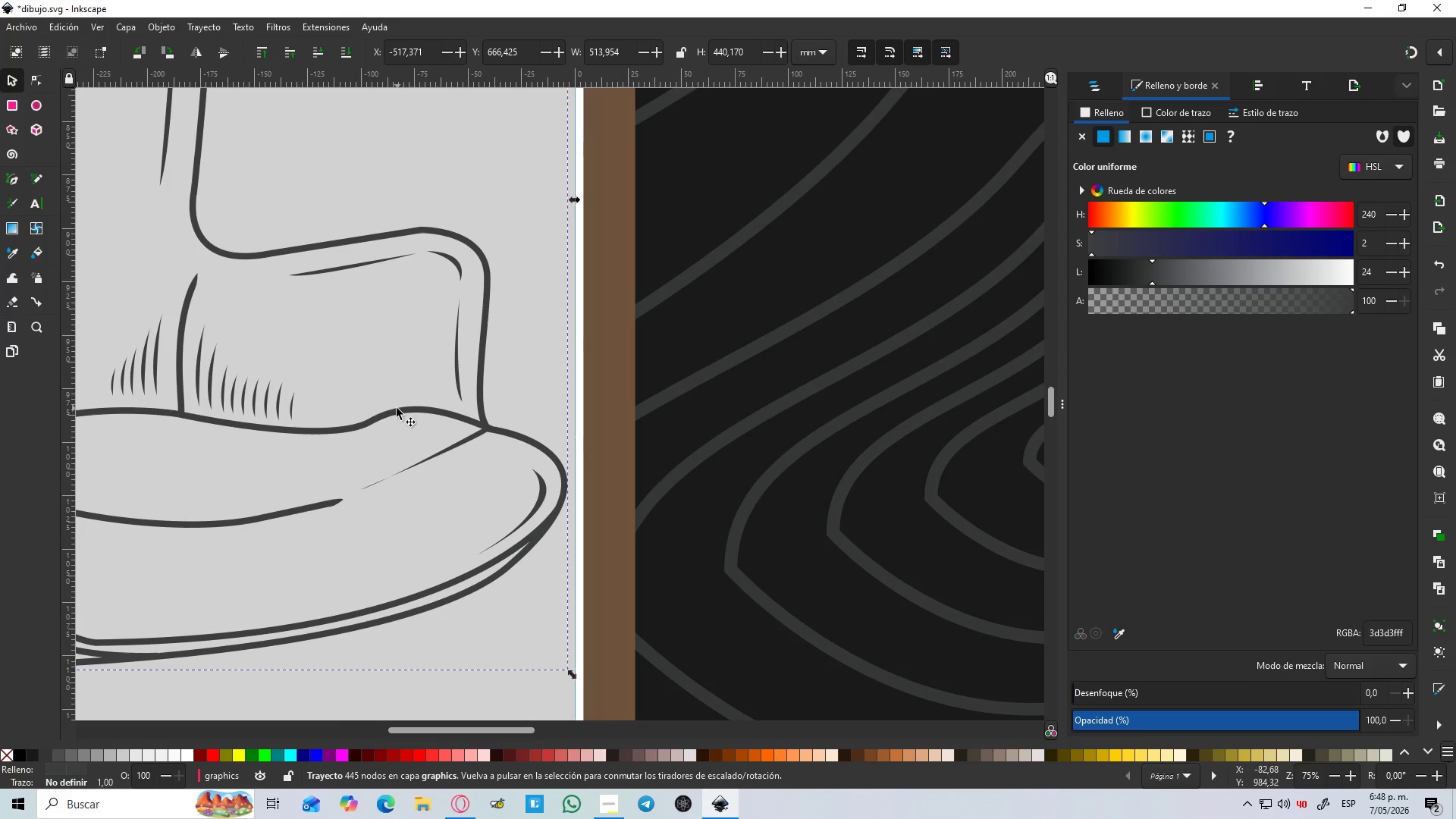 
hold_key(key=ControlLeft, duration=0.61)
 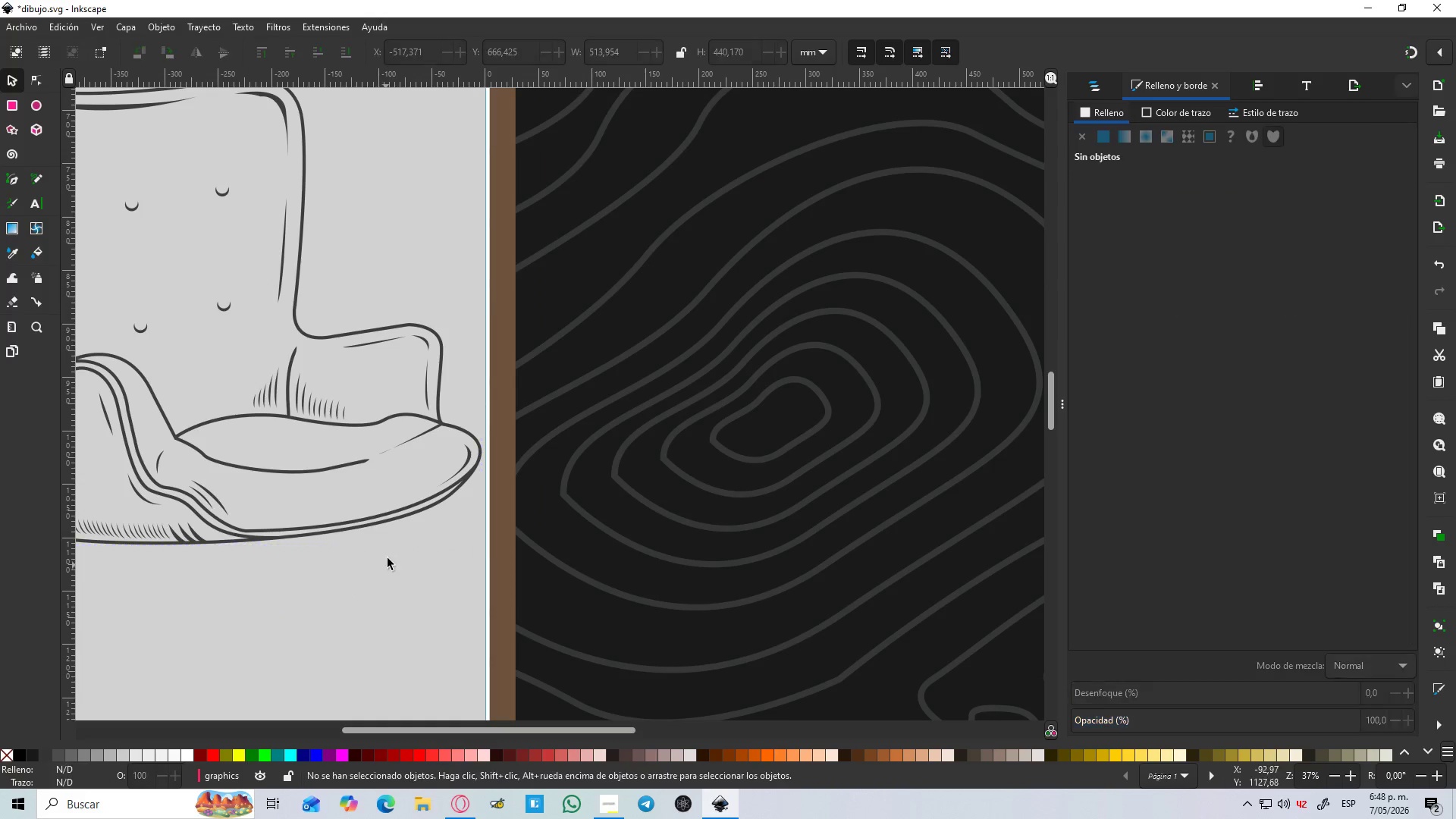 
hold_key(key=ControlLeft, duration=1.53)
left_click([385, 566])
 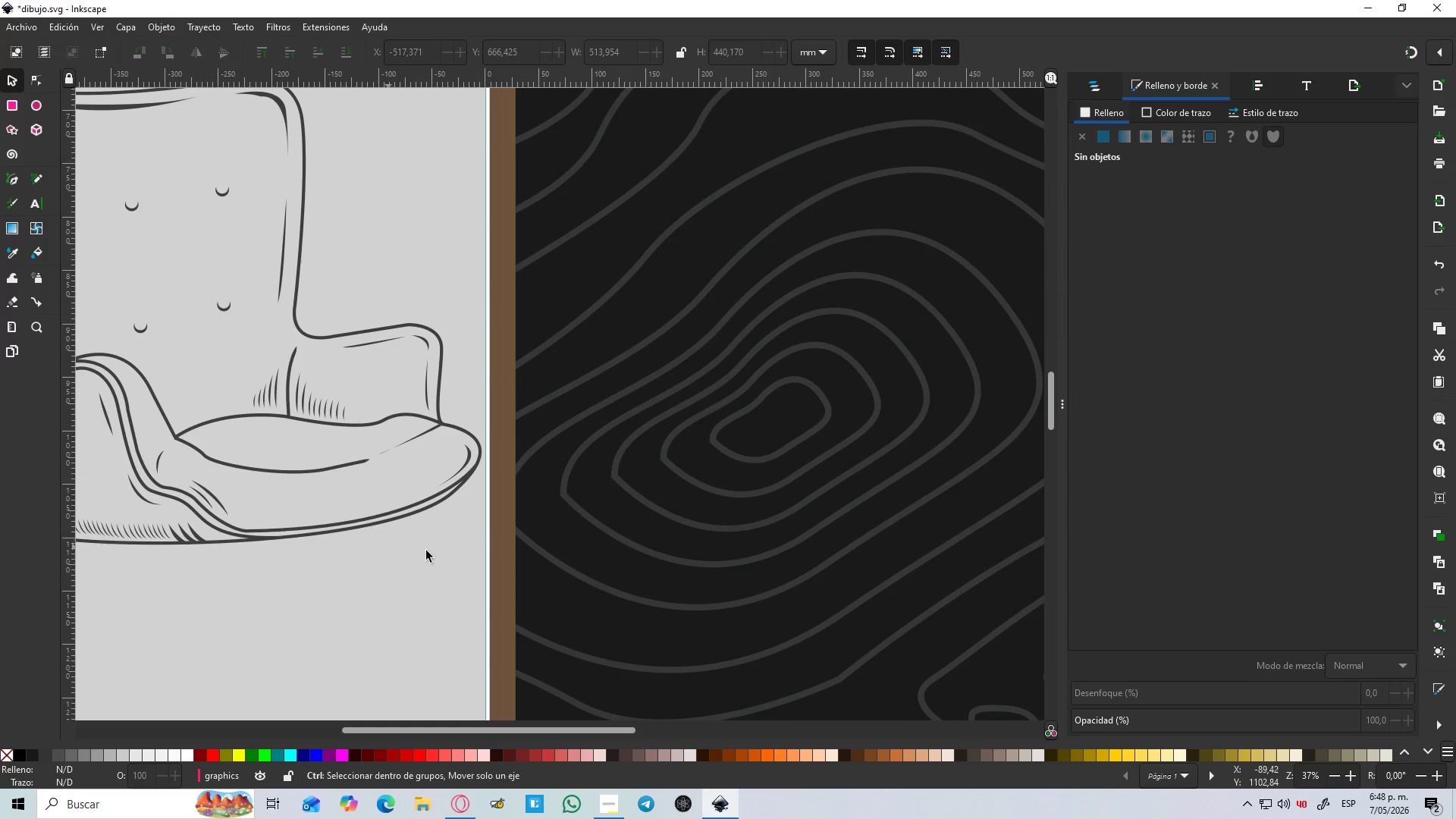 
scroll: coordinate [396, 419], scroll_direction: down, amount: 2.0
 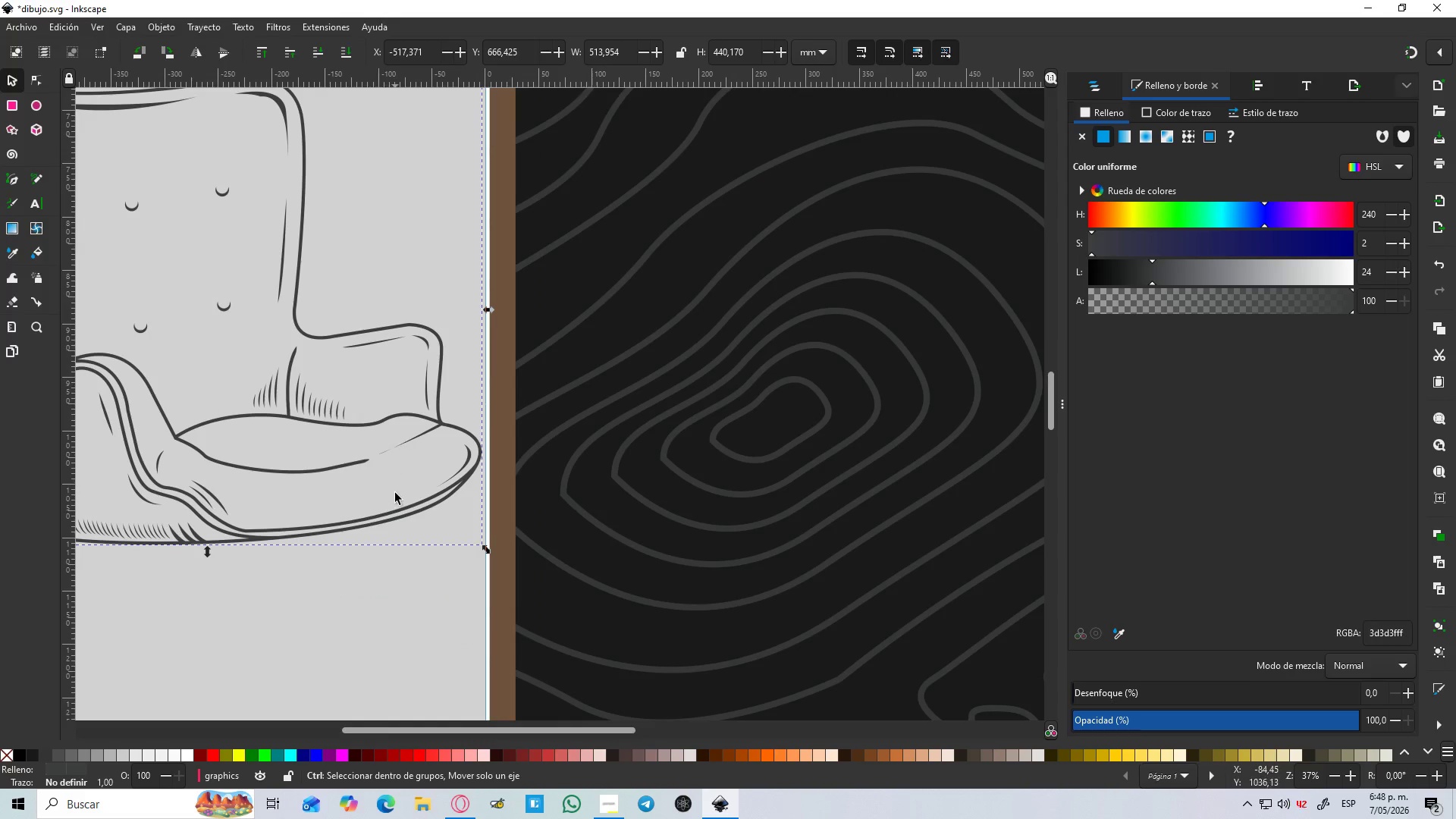 
key(Control+ControlLeft)
 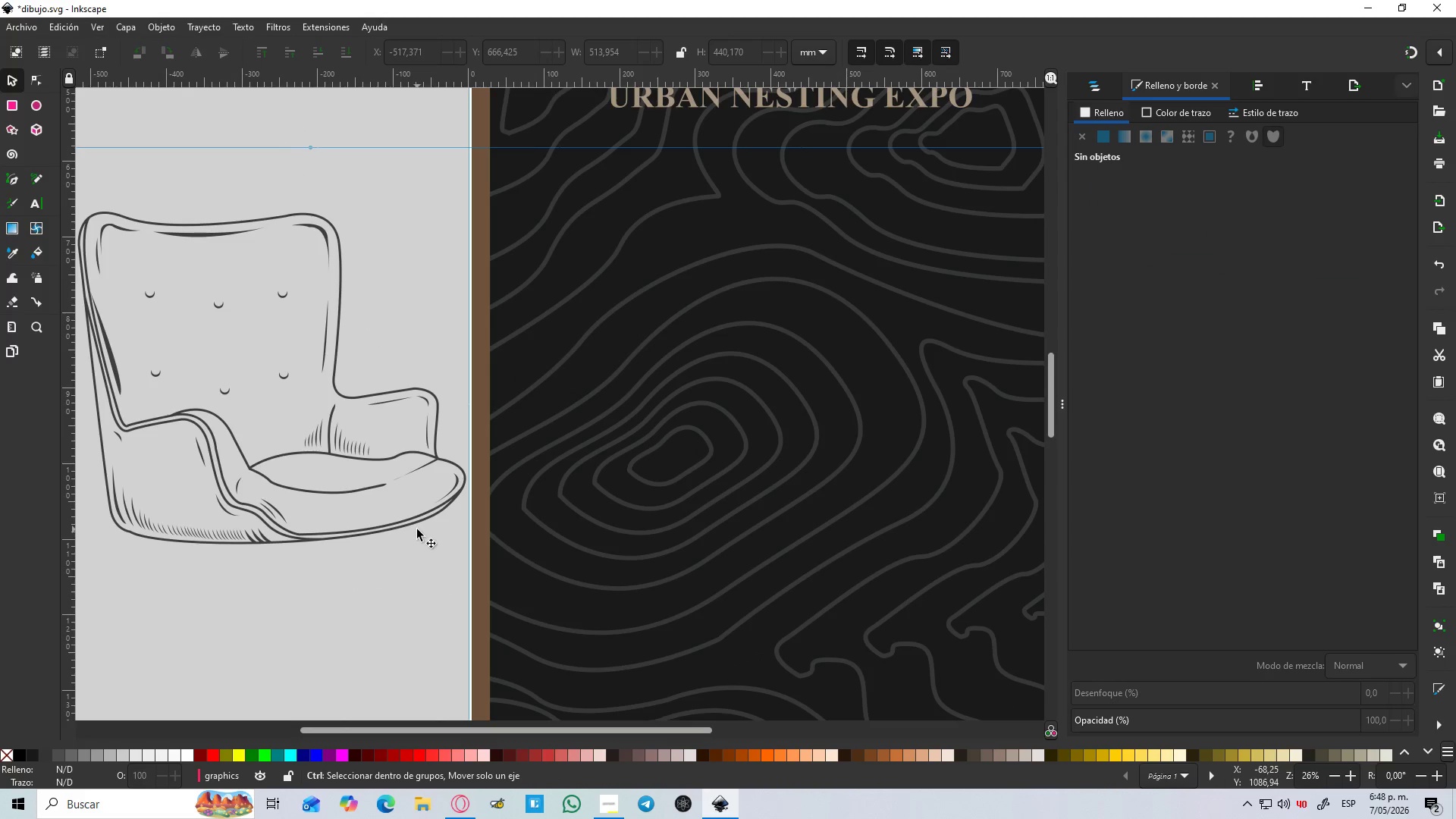 
key(Control+ControlLeft)
 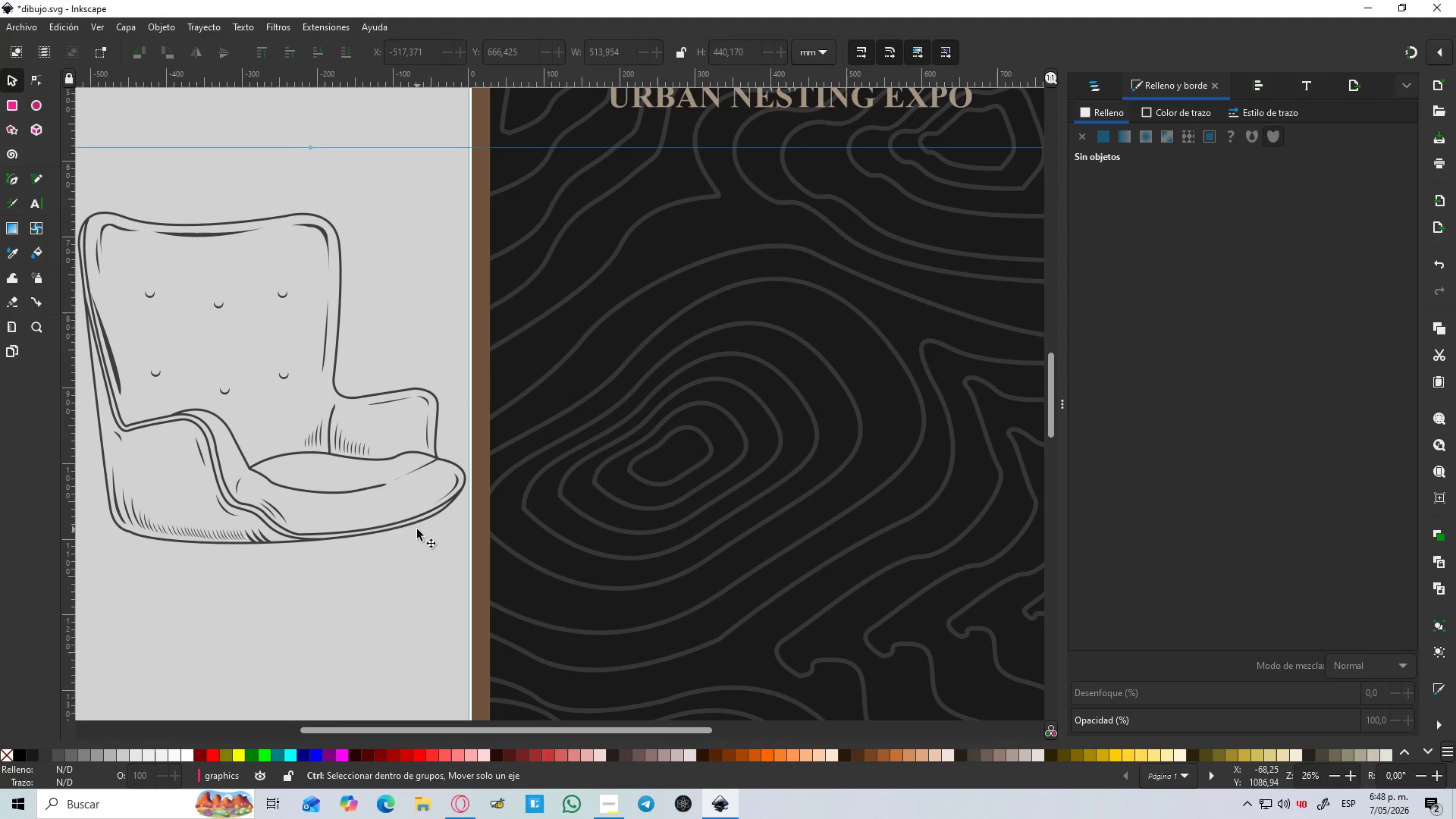 
key(Control+ControlLeft)
 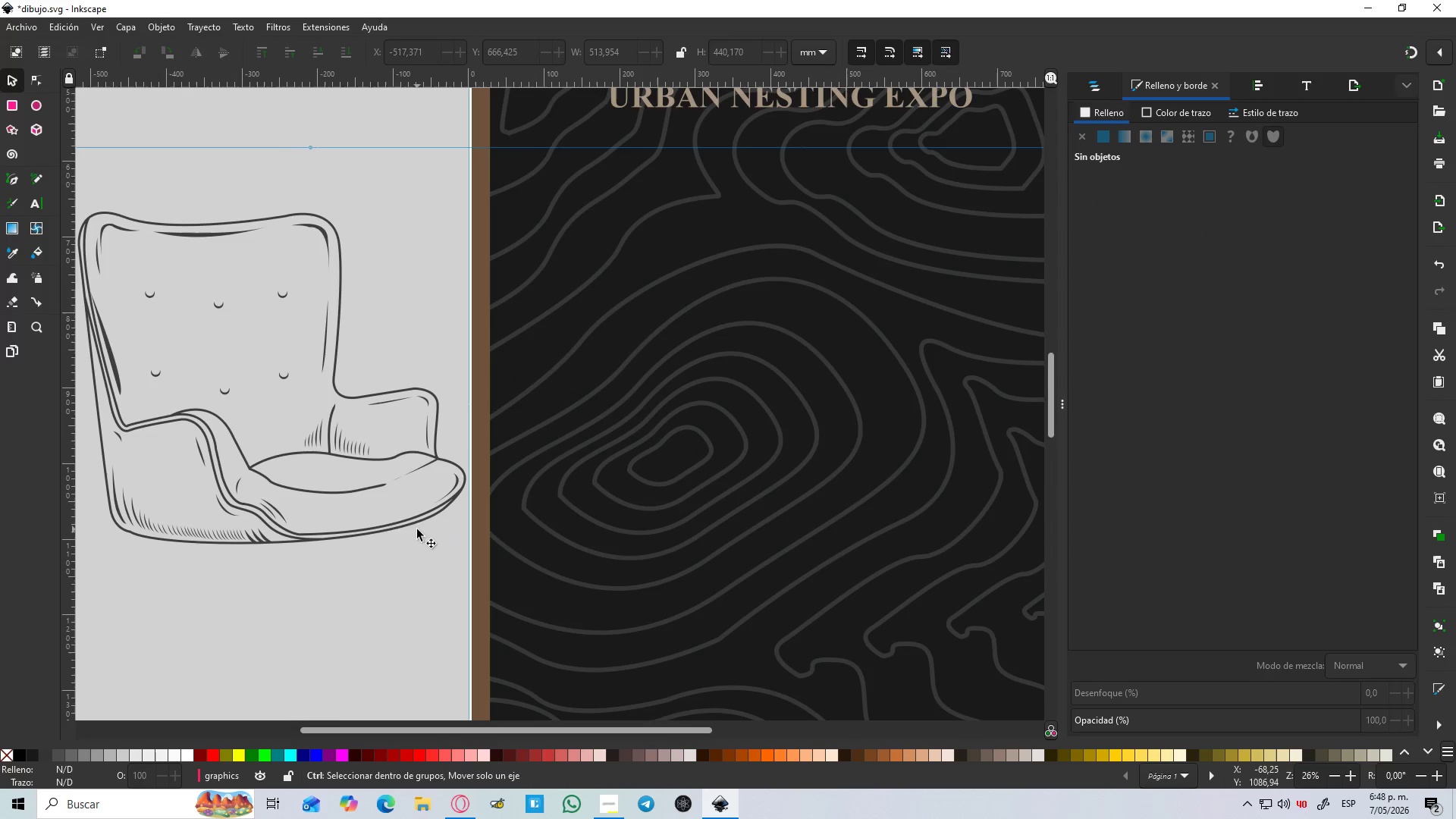 
scroll: coordinate [428, 545], scroll_direction: down, amount: 1.0
 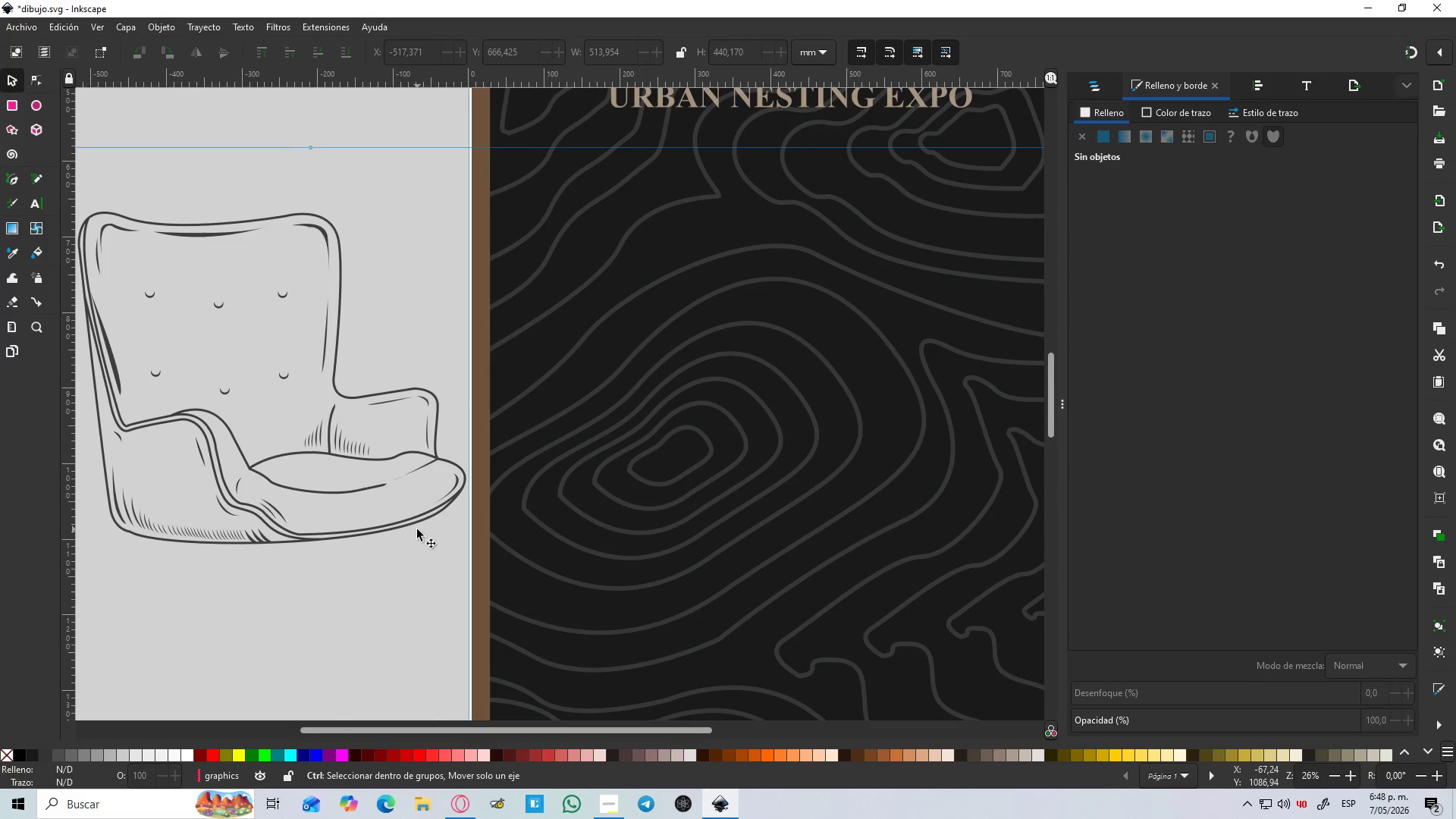 
key(Control+ControlLeft)
 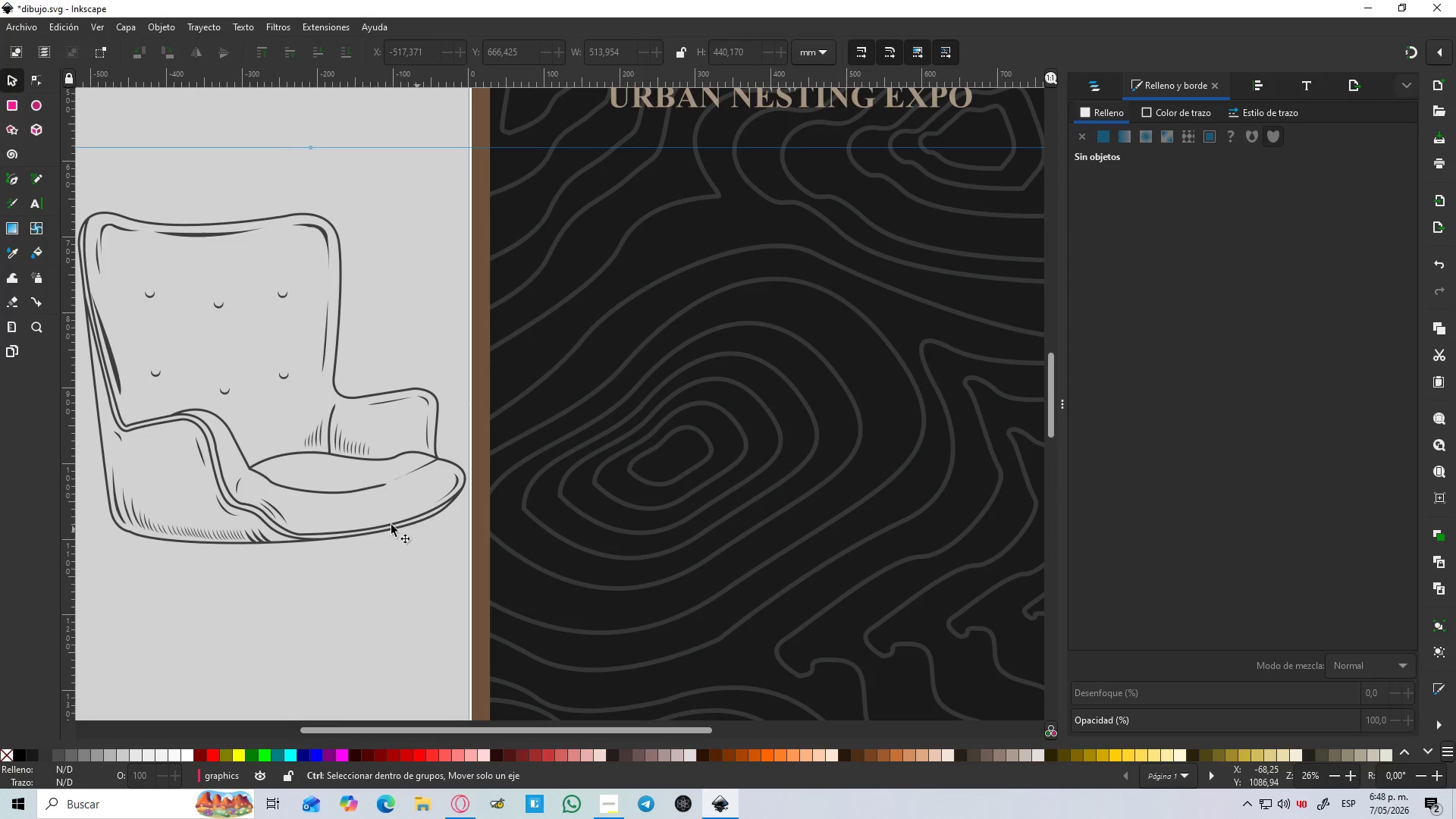 
key(Control+ControlLeft)
 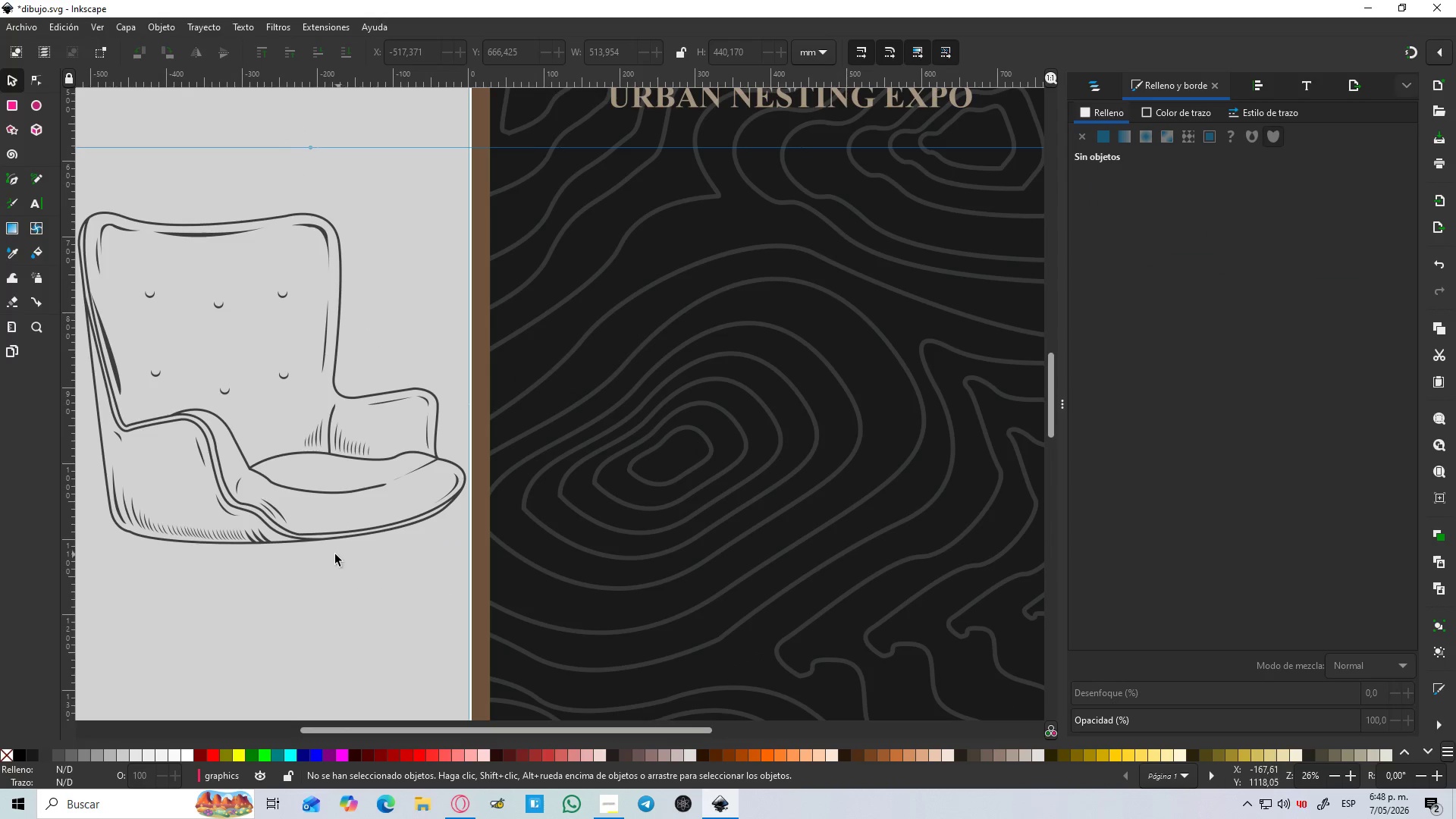 
hold_key(key=Space, duration=0.41)
 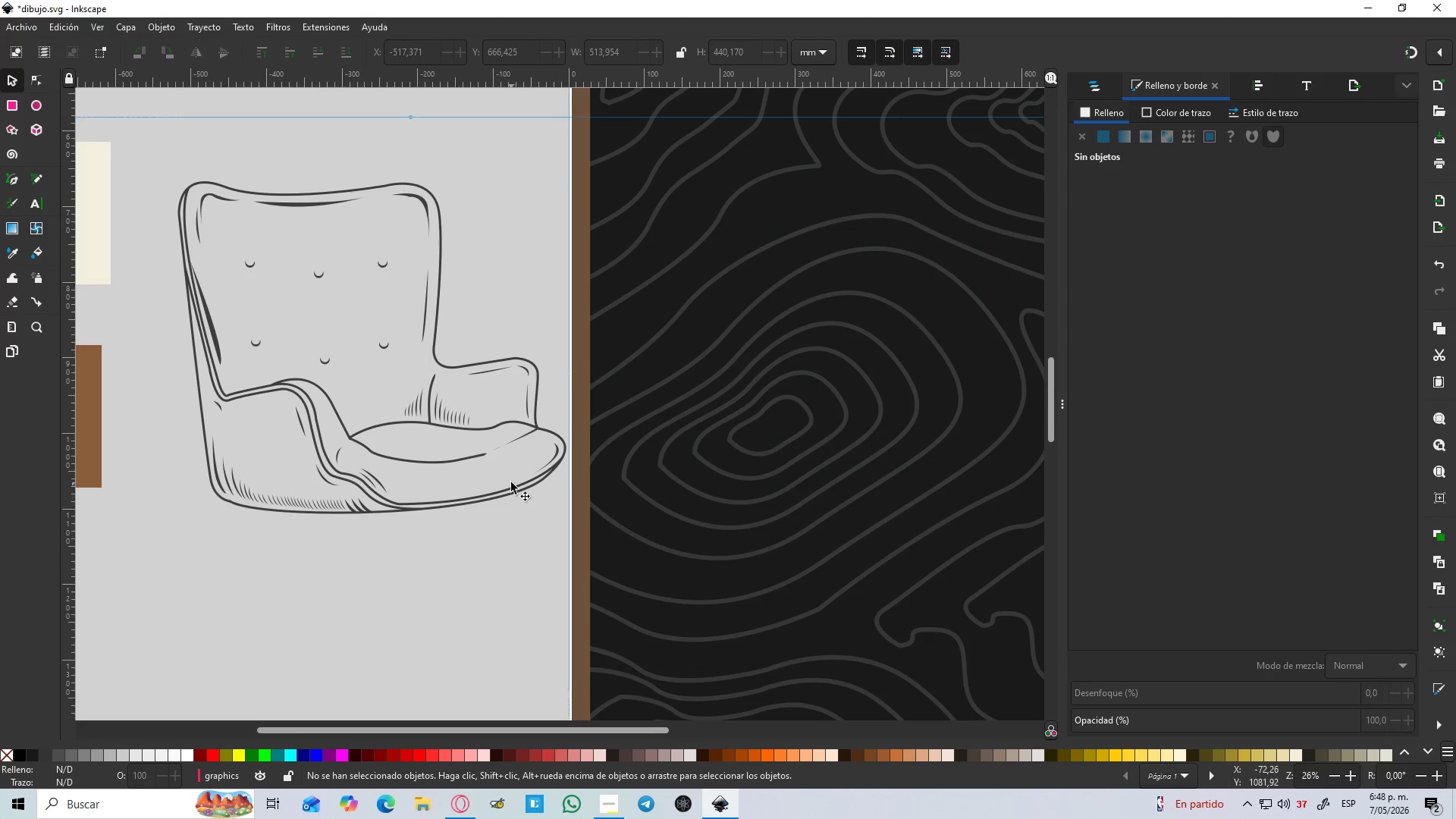 
key(Control+S)
 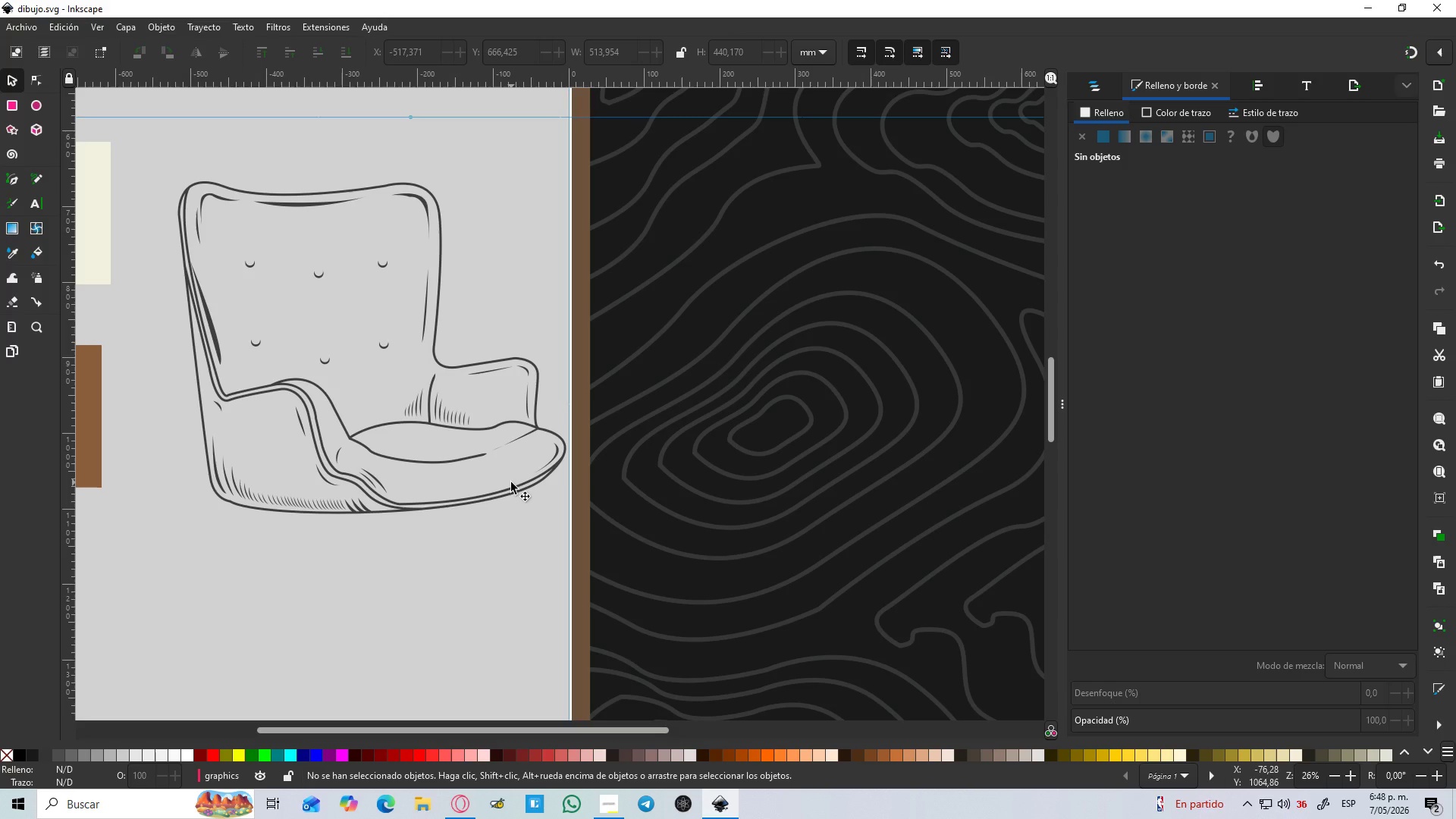 
wait(11.69)
 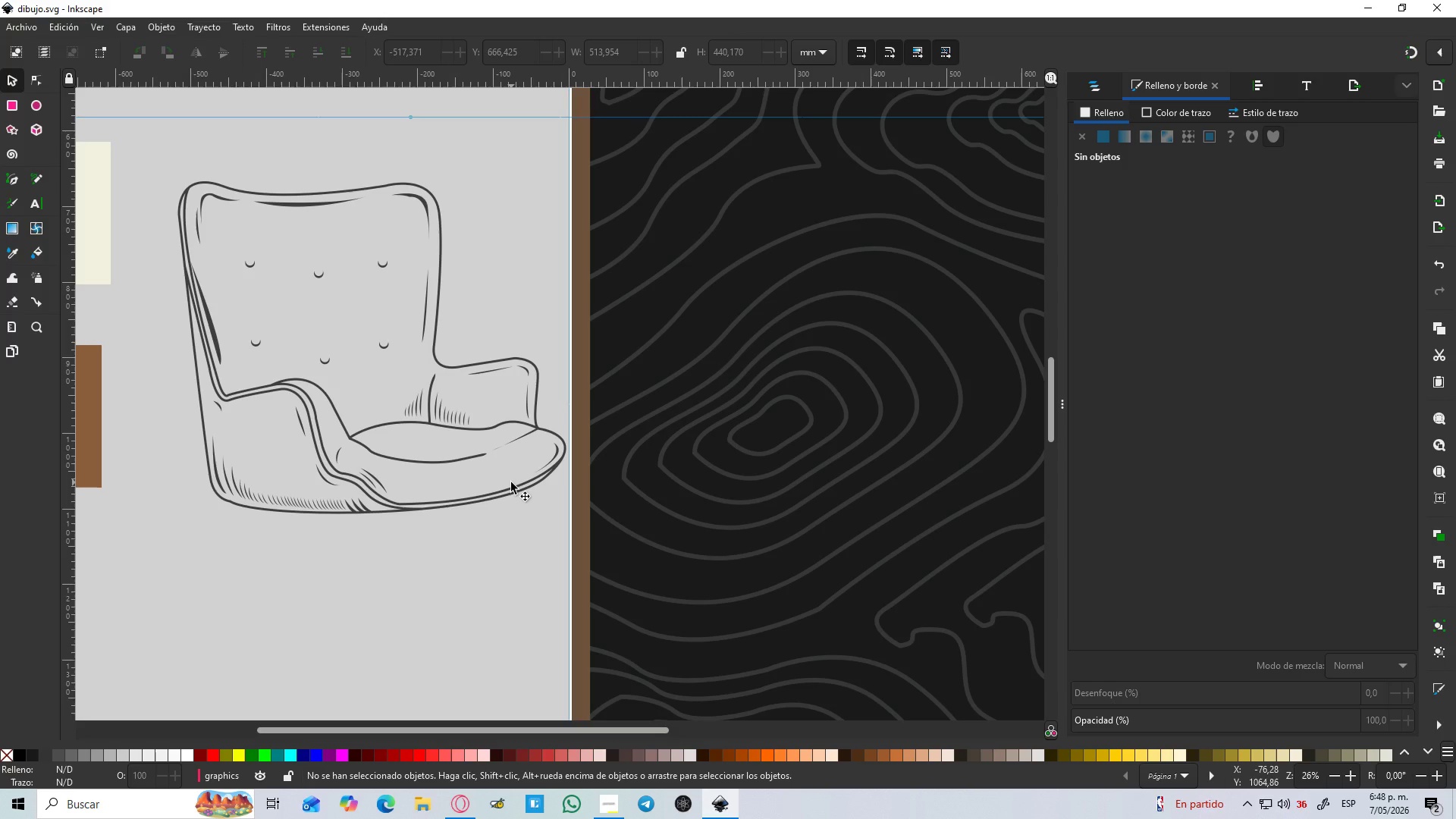 
hold_key(key=ControlLeft, duration=1.5)
scroll: coordinate [270, 535], scroll_direction: down, amount: 3.0
 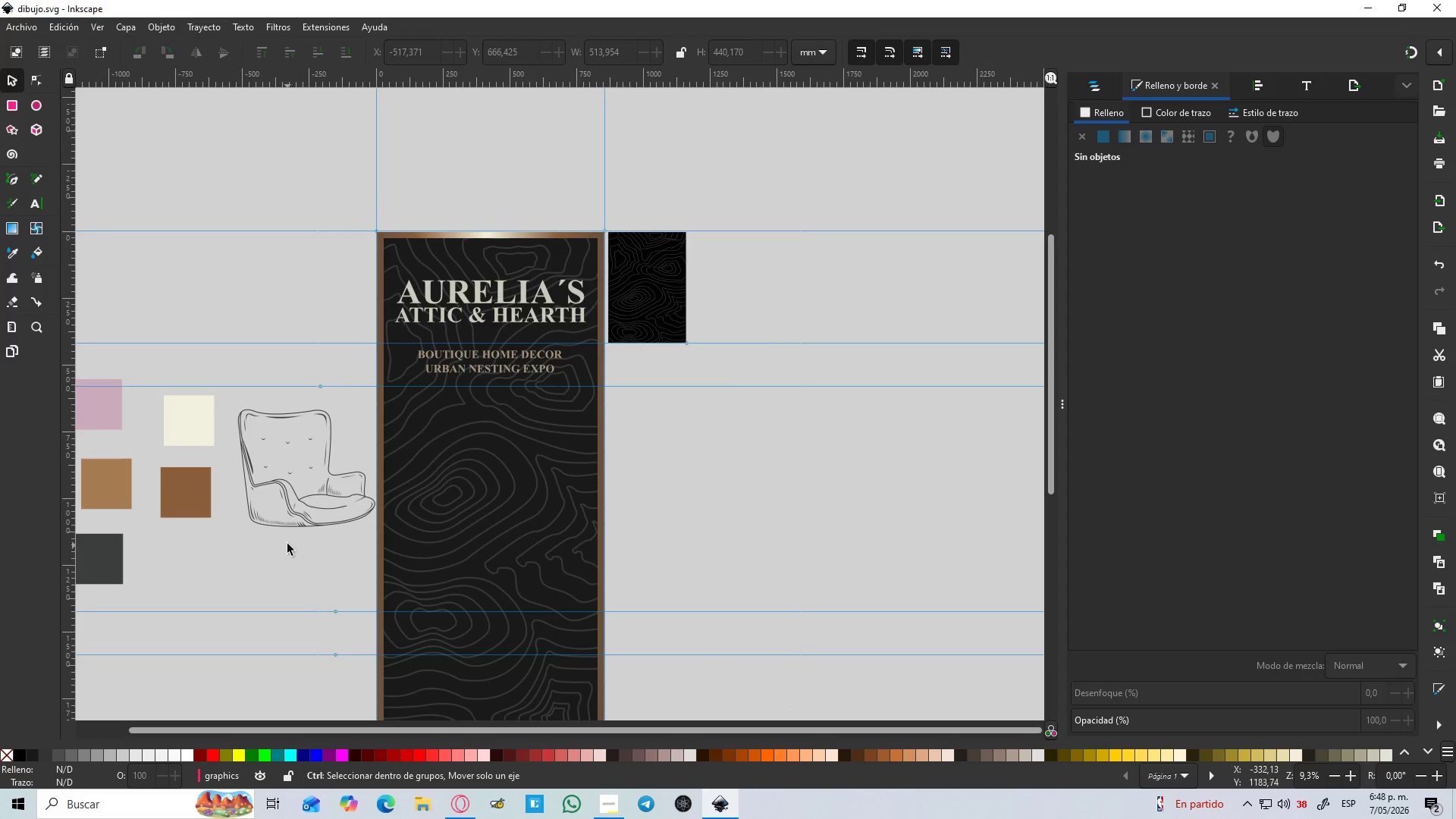 
hold_key(key=ControlLeft, duration=0.73)
 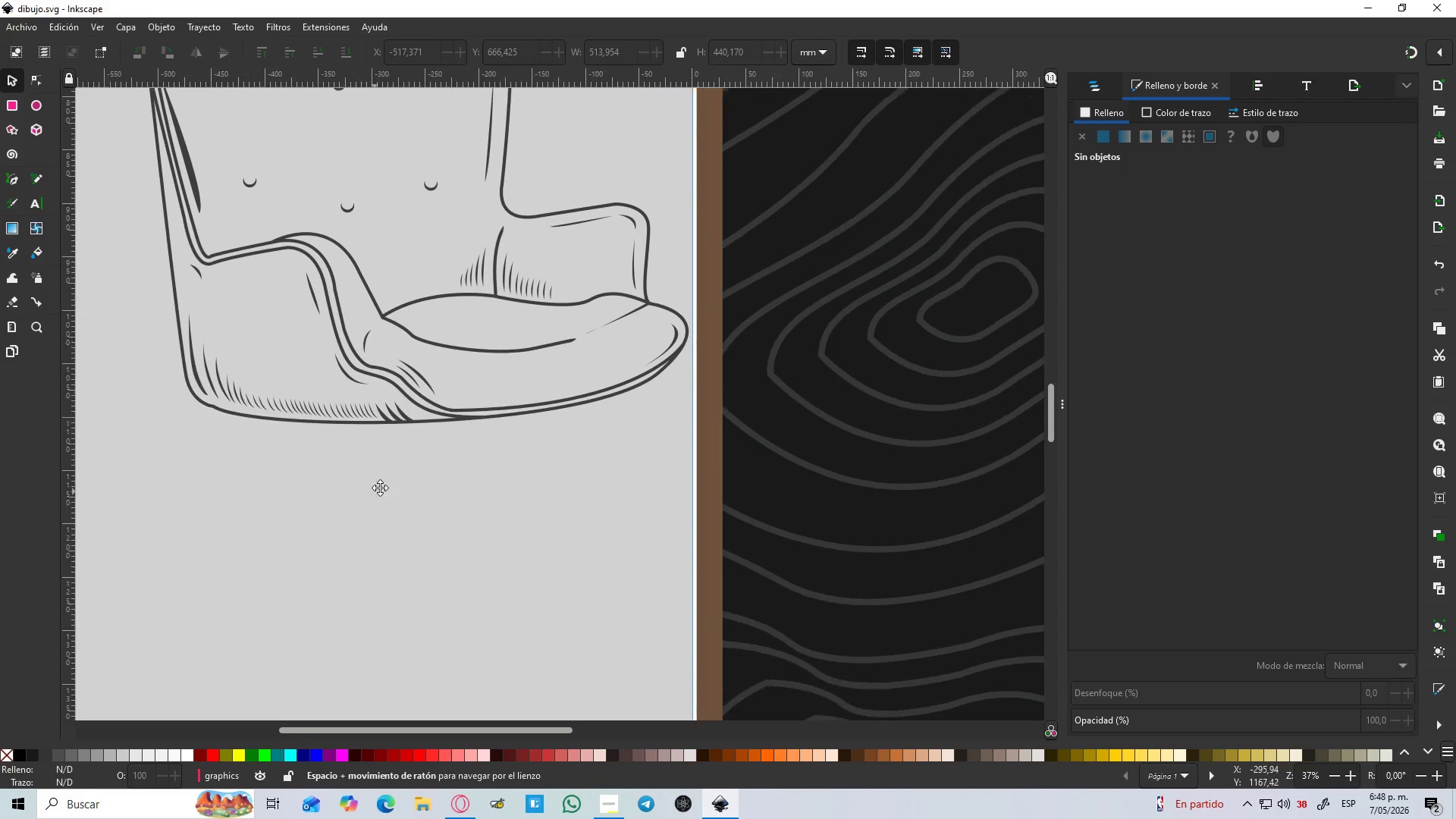 
scroll: coordinate [281, 541], scroll_direction: up, amount: 4.0
 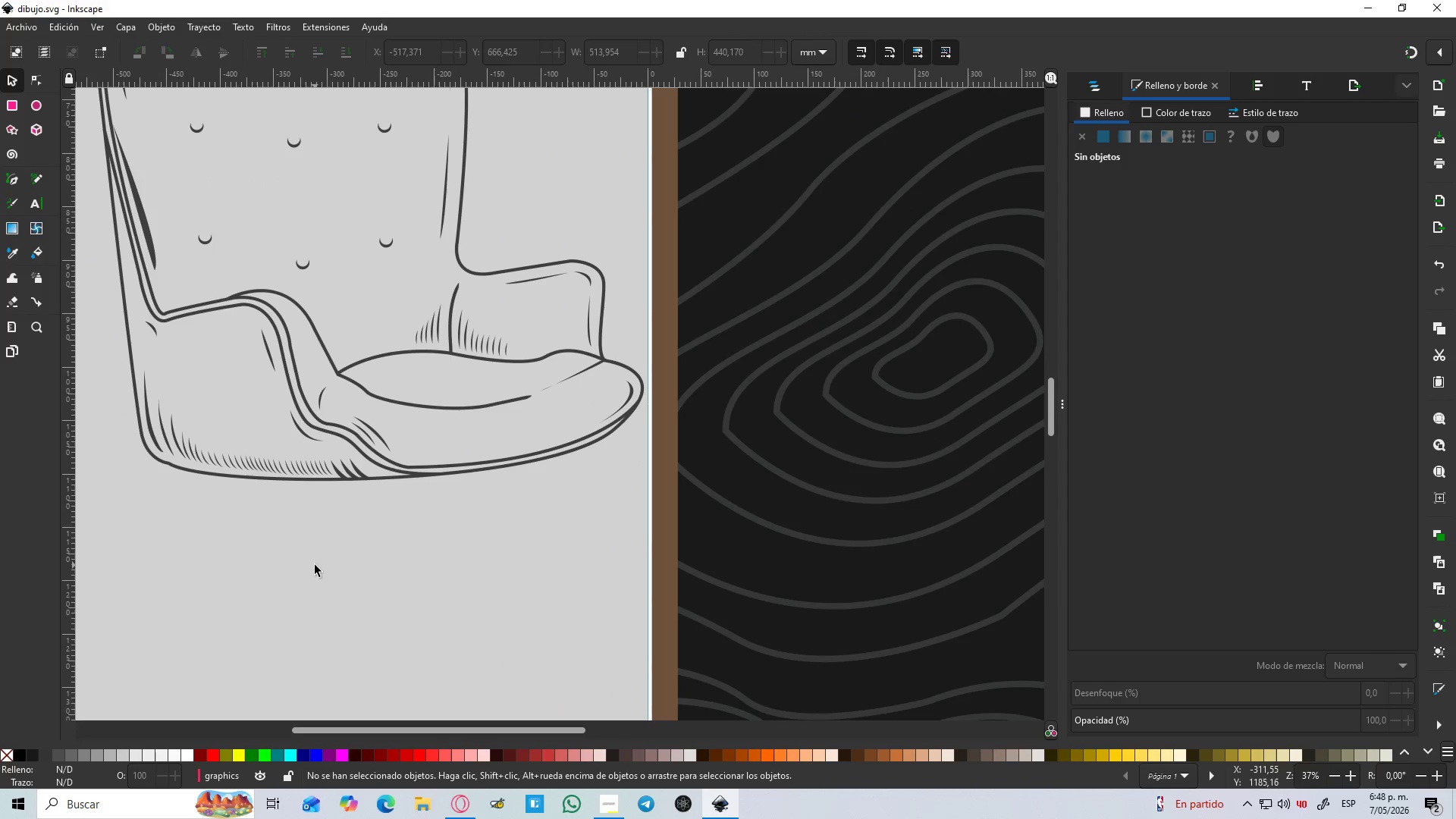 
hold_key(key=Space, duration=1.0)
 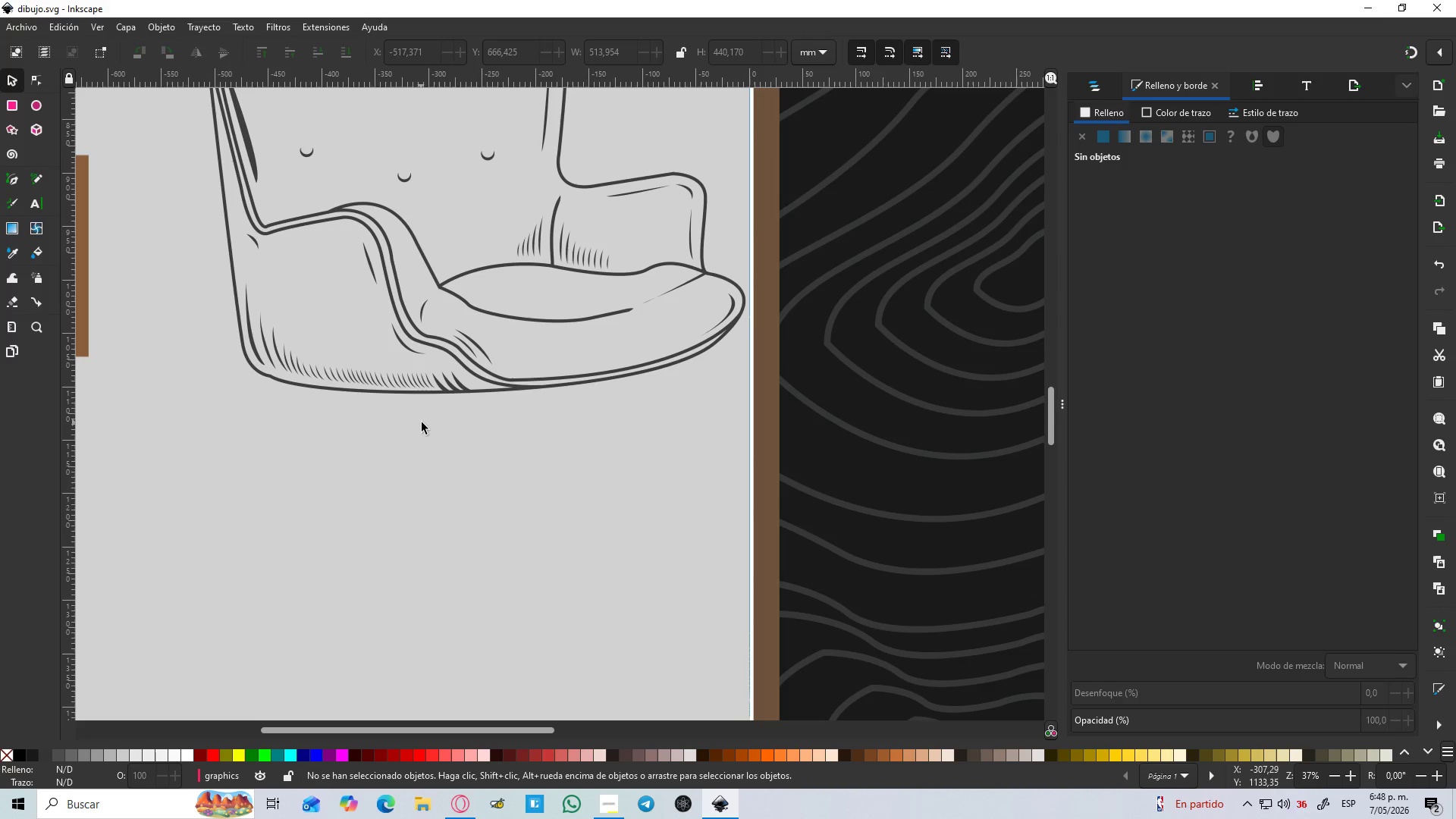 
wait(9.66)
 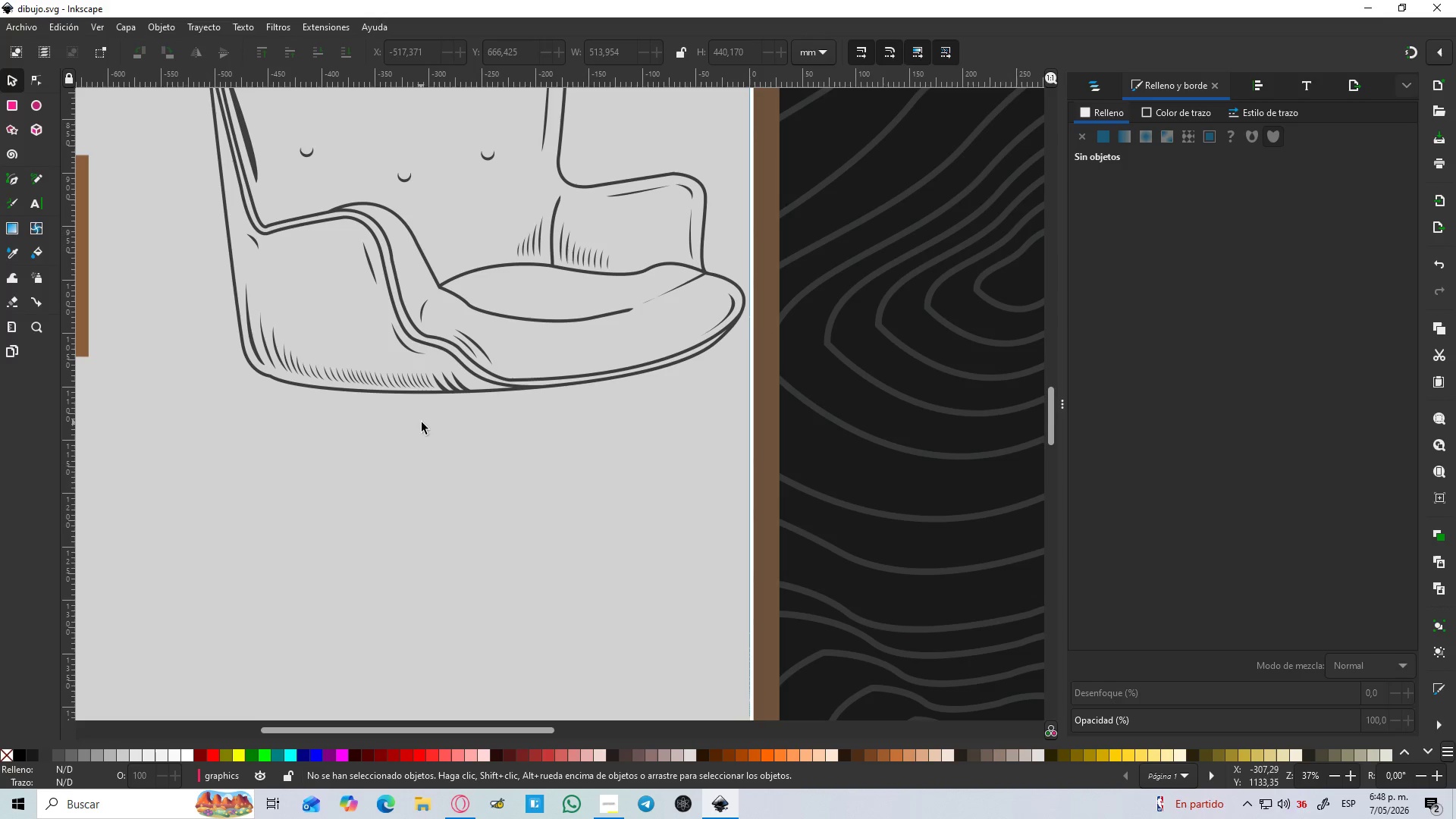 
hold_key(key=ControlLeft, duration=0.95)
 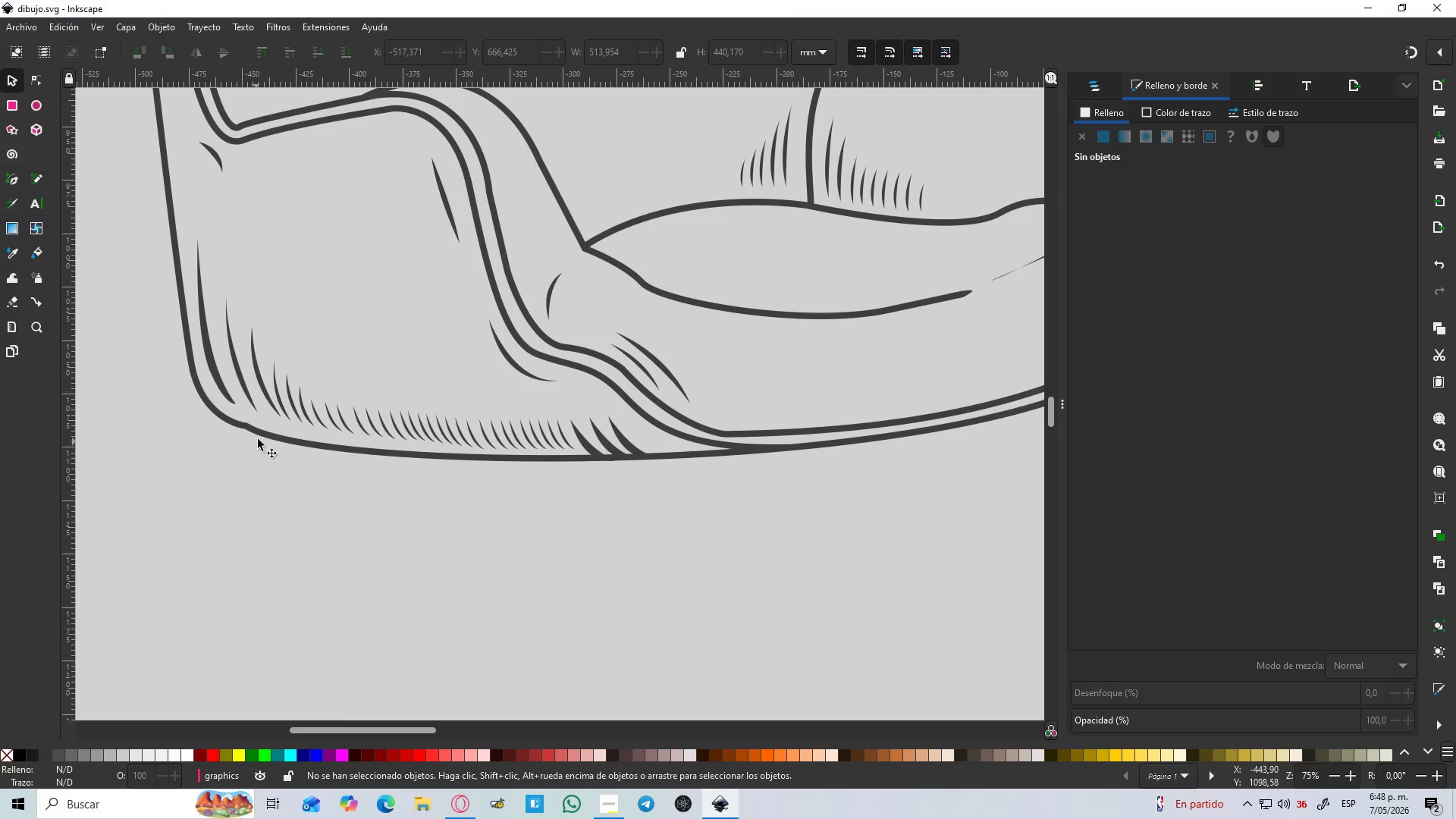 
hold_key(key=ControlLeft, duration=3.88)
 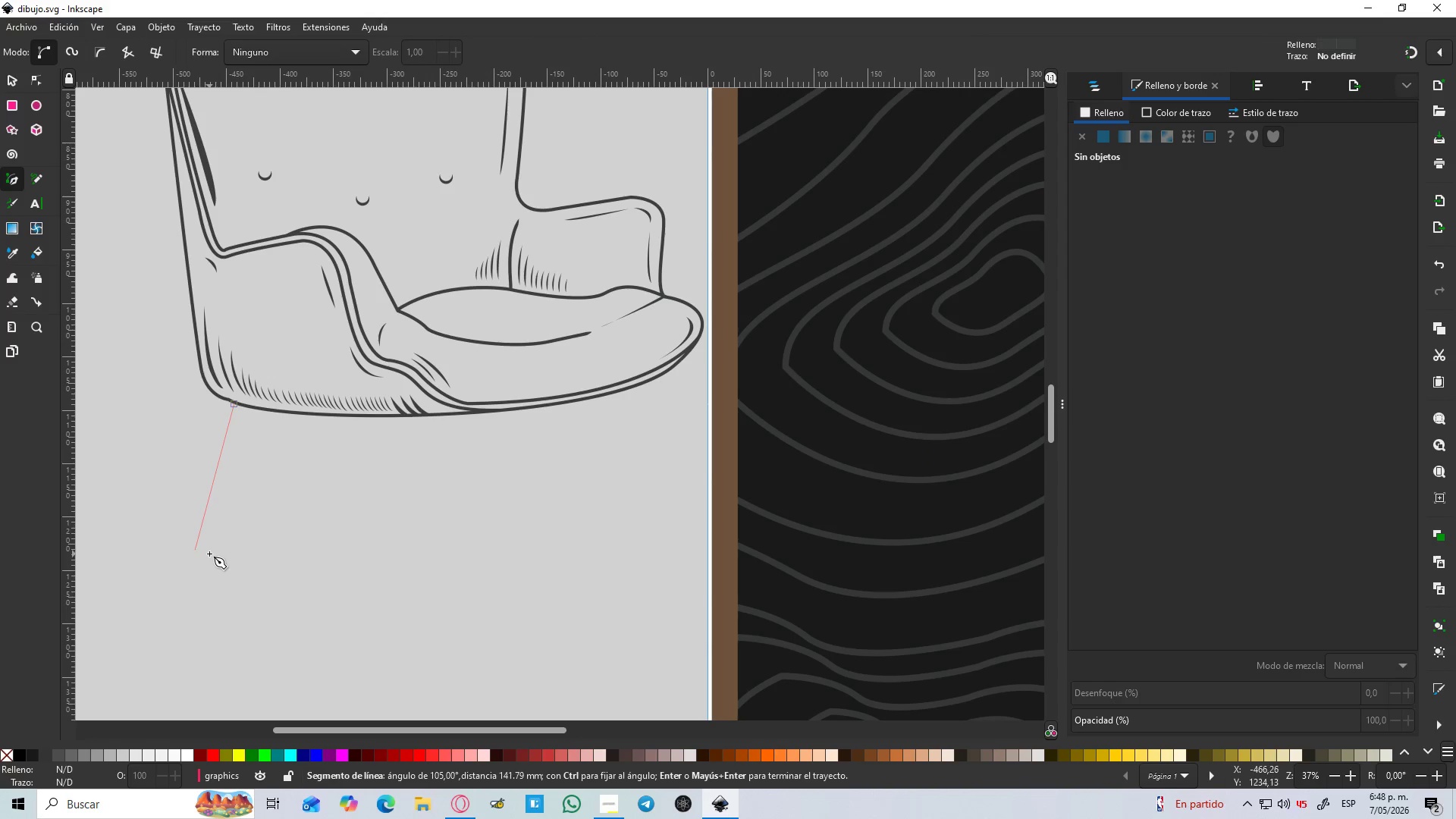 
scroll: coordinate [294, 326], scroll_direction: up, amount: 2.0
 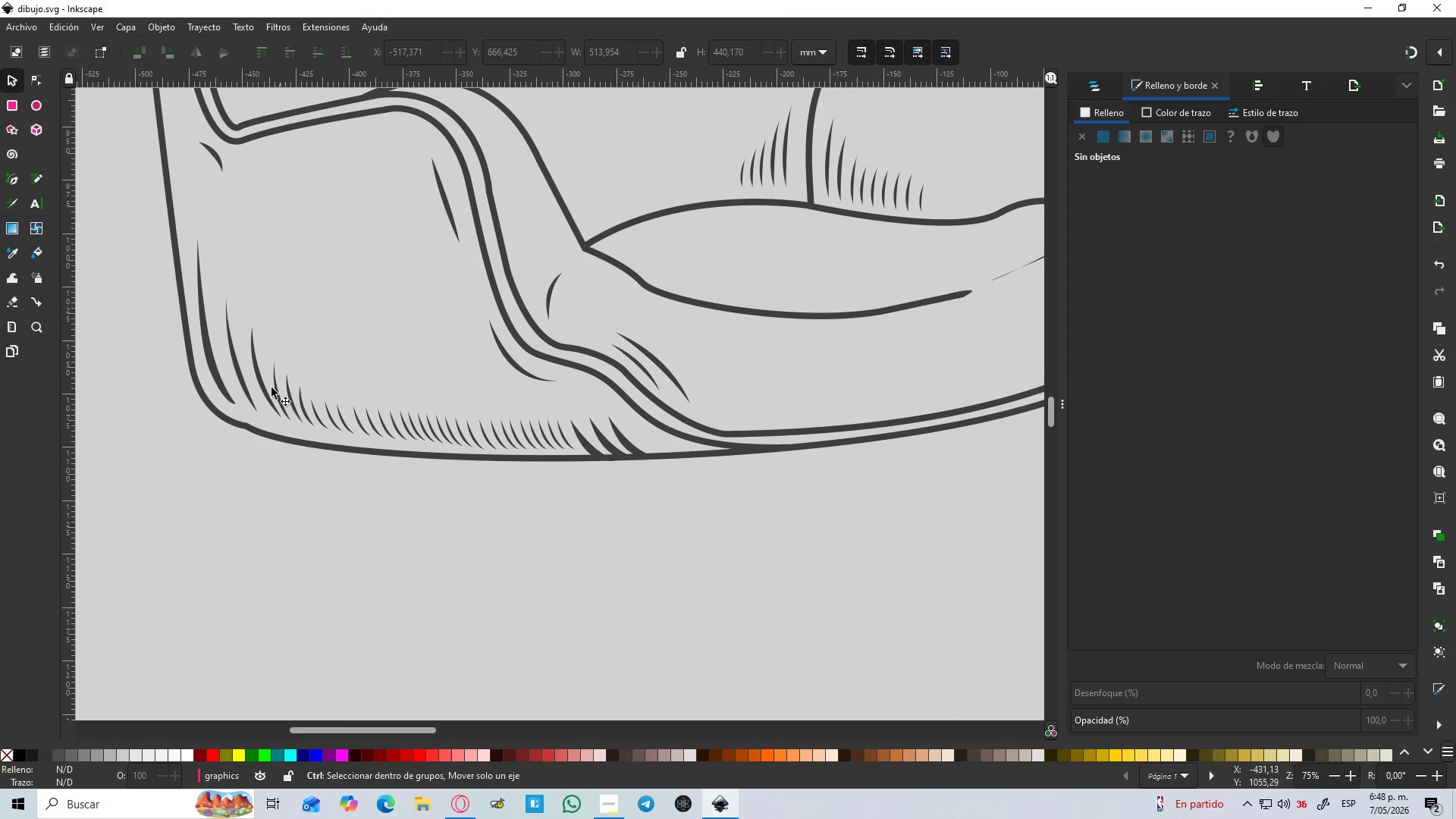 
key(B)
 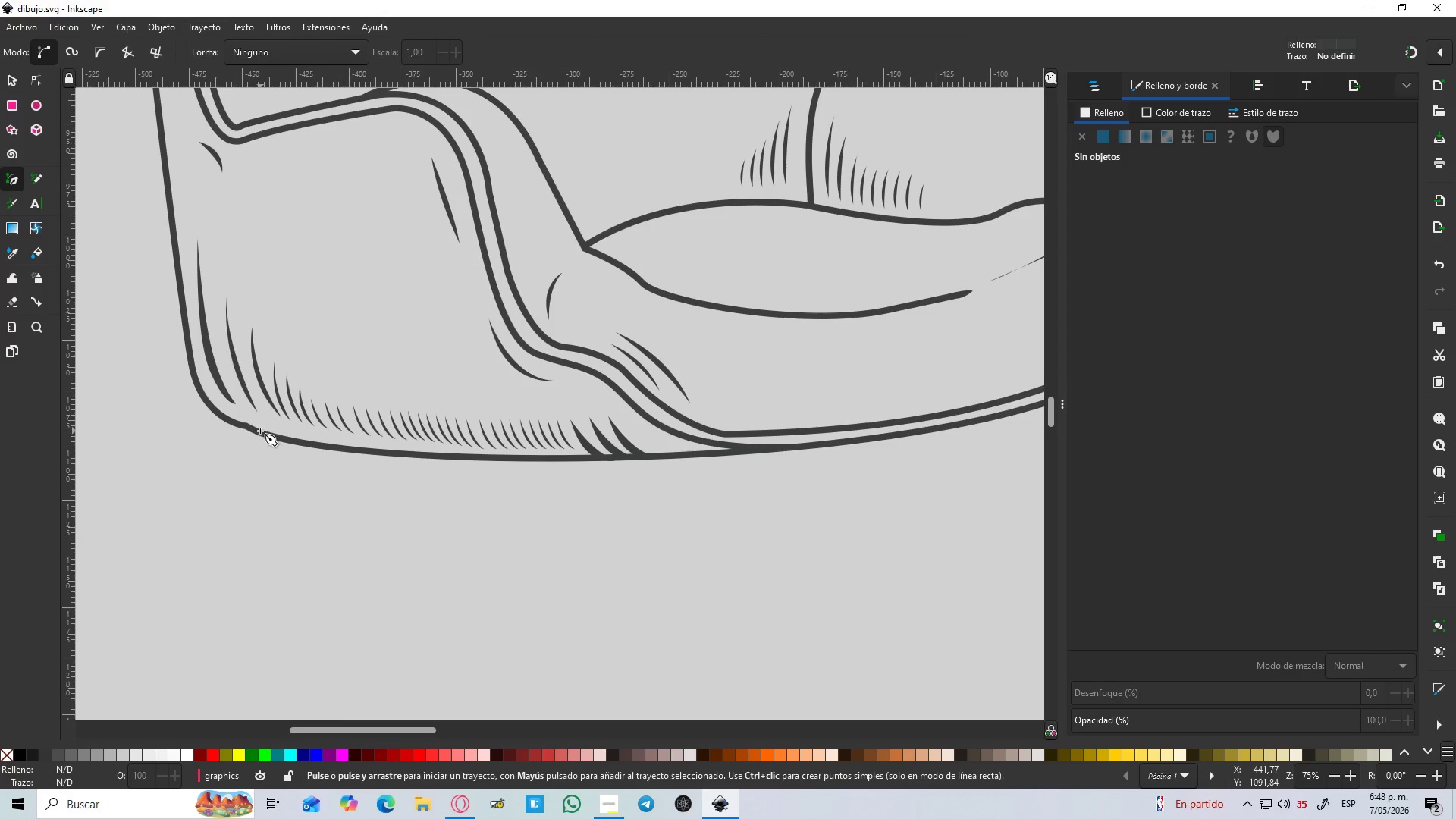 
left_click([258, 434])
 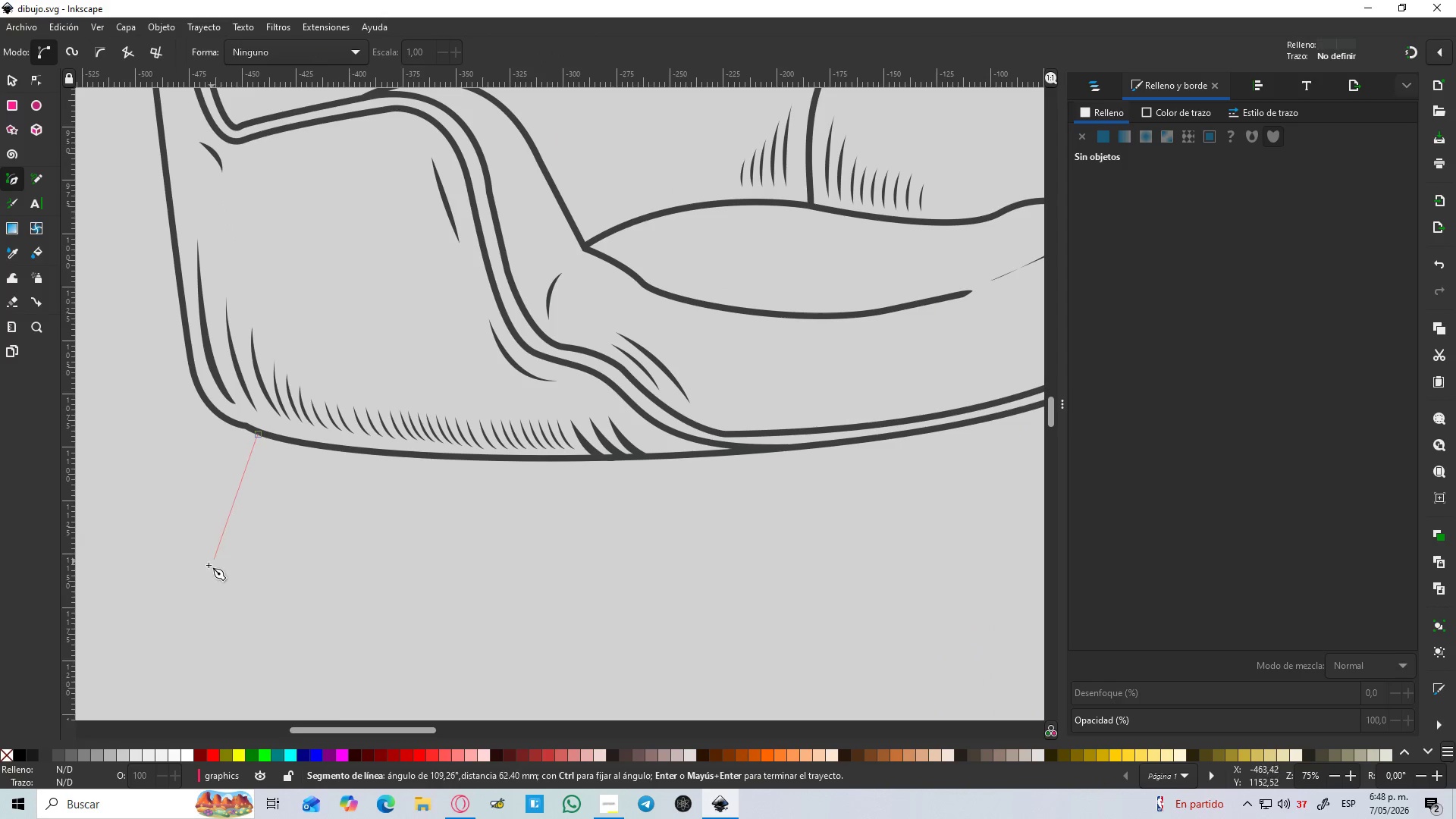 
hold_key(key=ControlLeft, duration=0.75)
 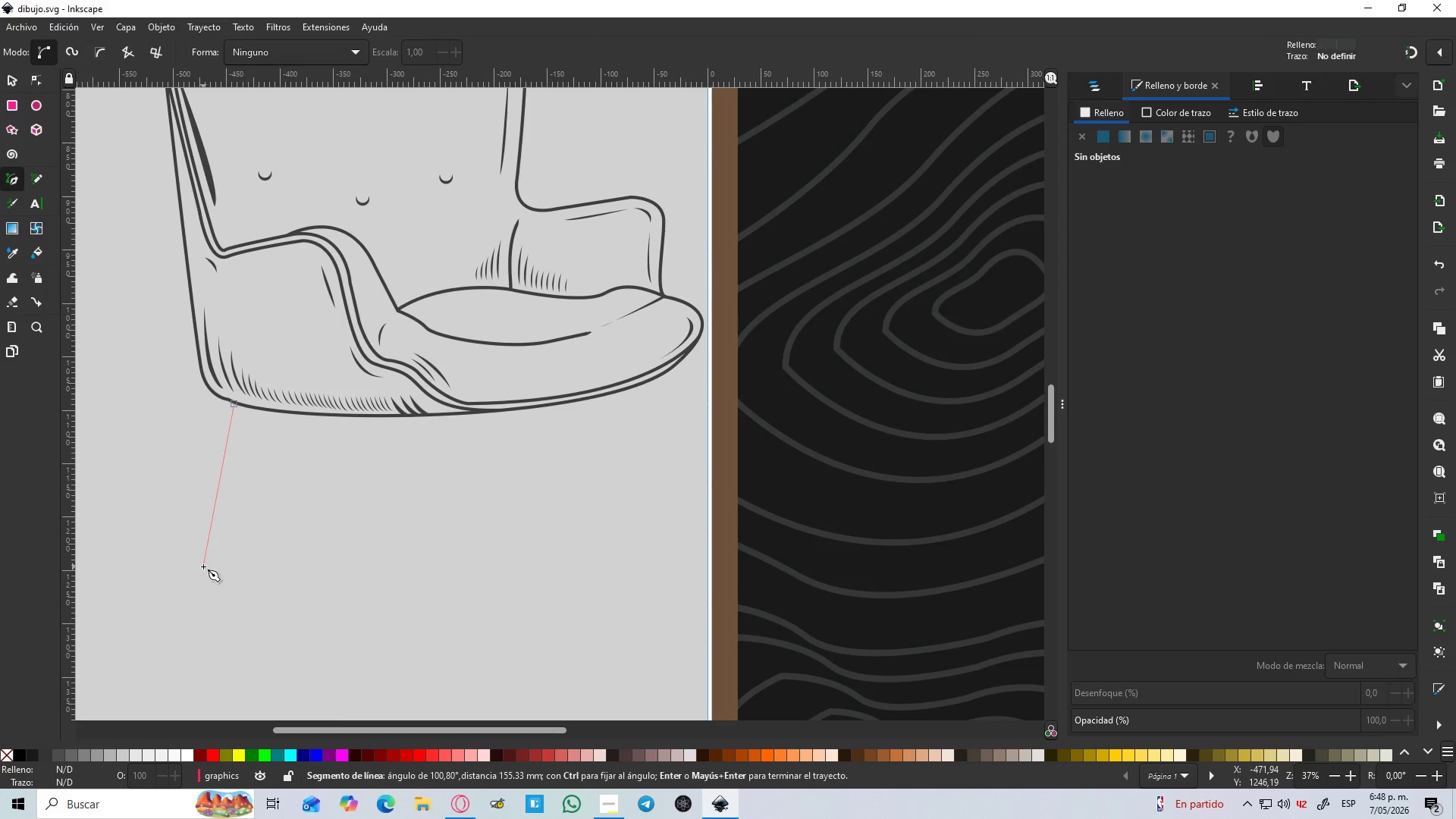 
scroll: coordinate [209, 554], scroll_direction: down, amount: 5.0
 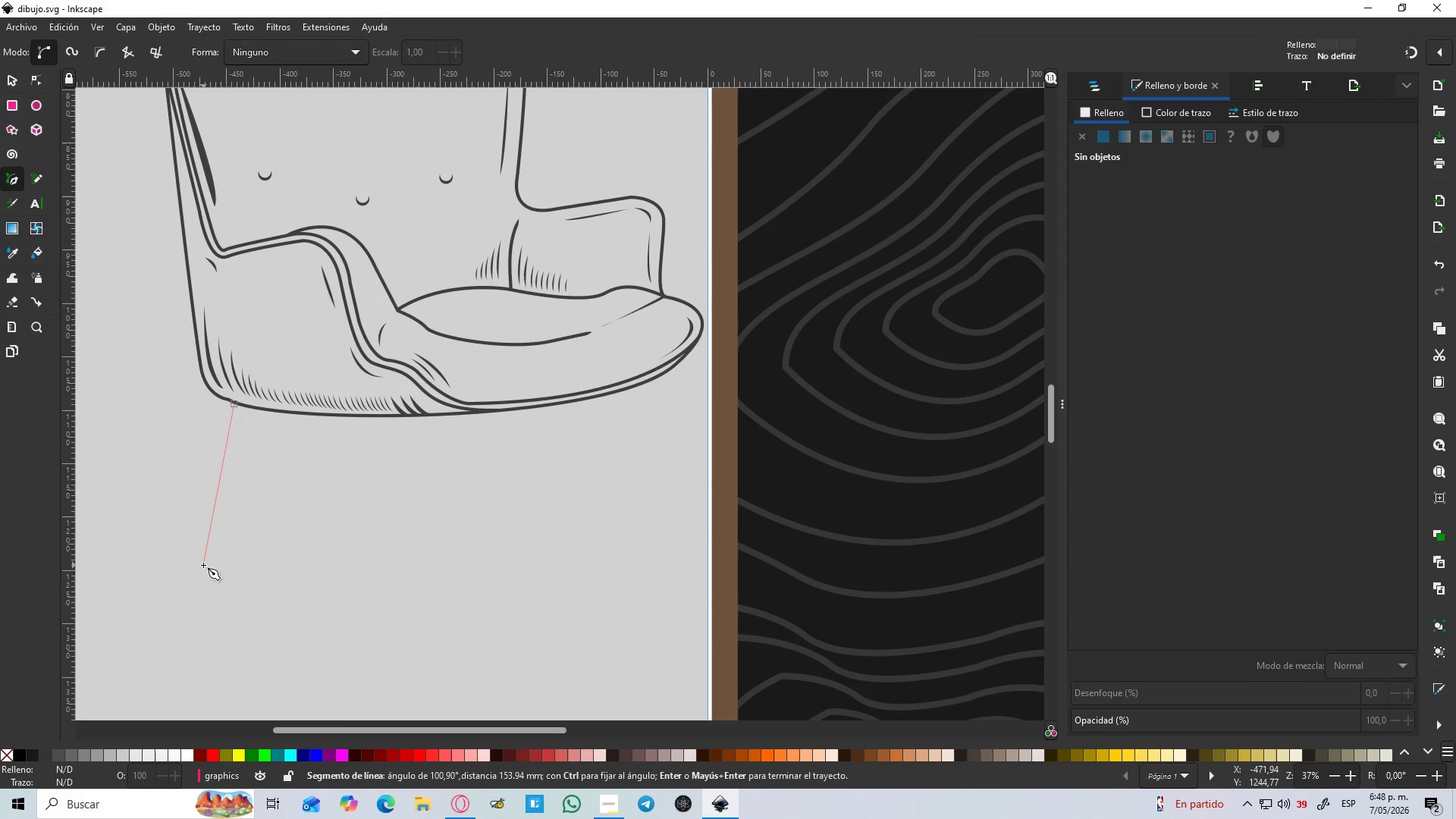 
hold_key(key=ControlLeft, duration=1.2)
scroll: coordinate [204, 562], scroll_direction: up, amount: 1.0
 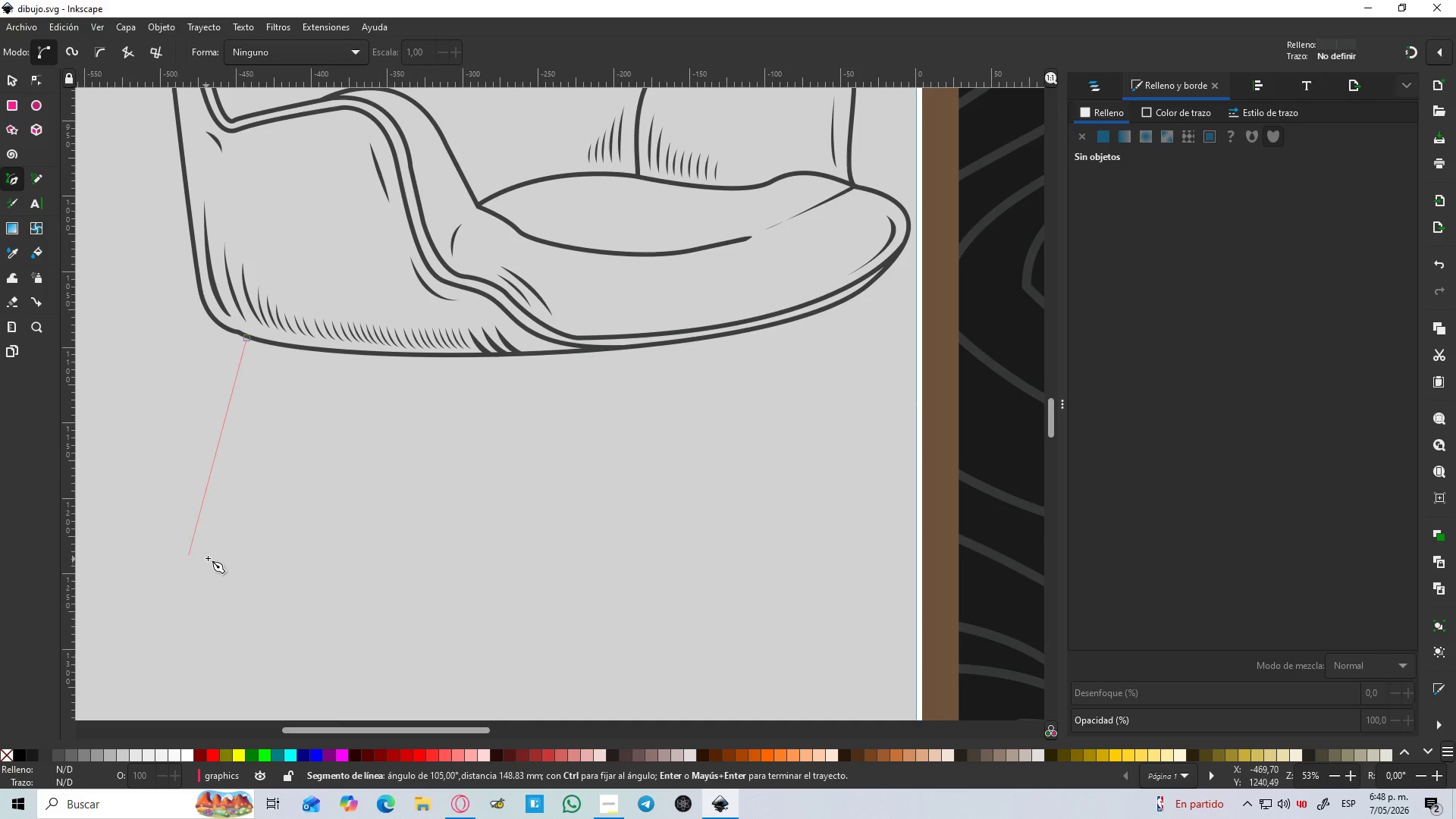 
hold_key(key=ControlLeft, duration=3.67)
left_click([191, 556])
 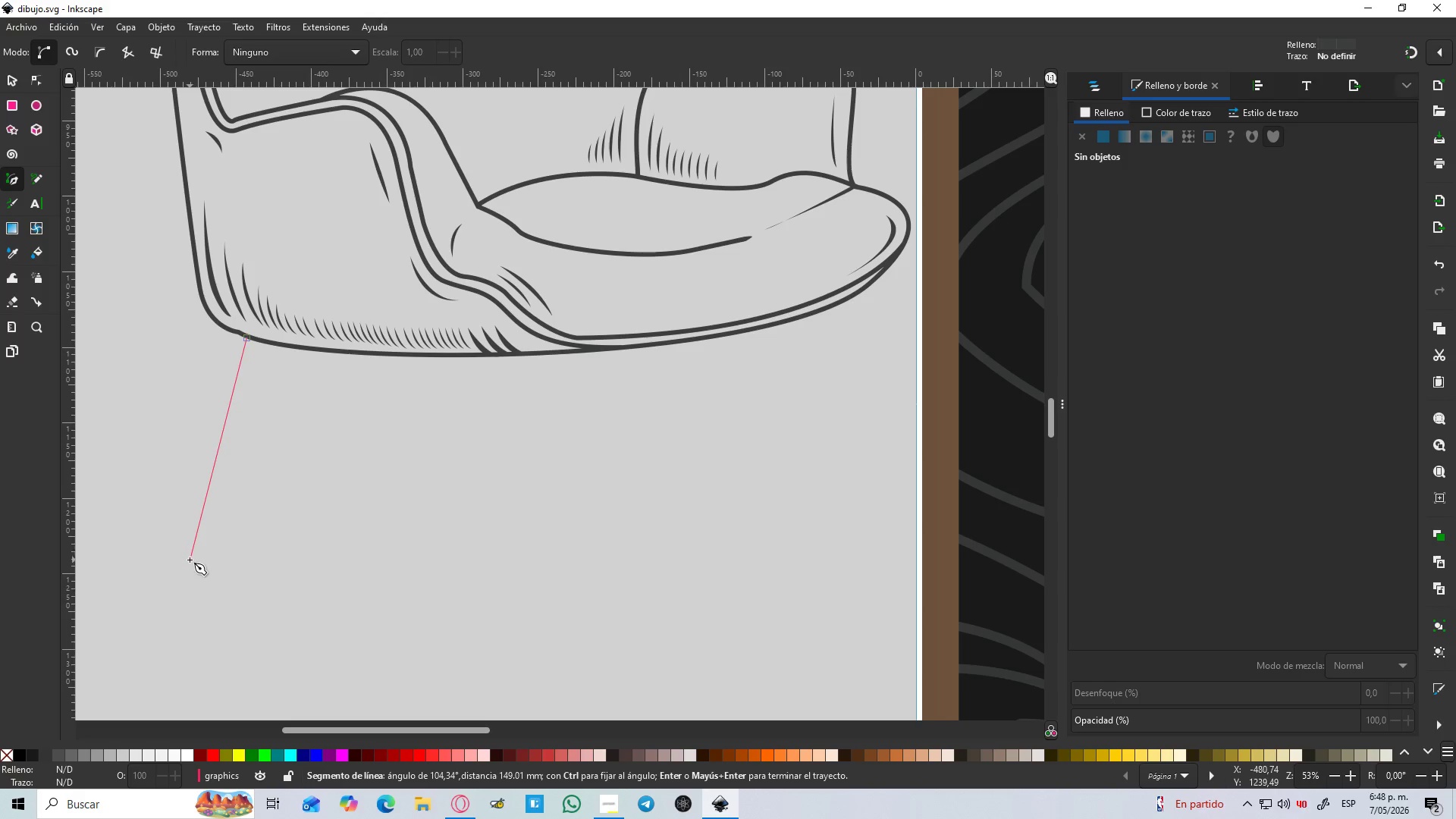 
hold_key(key=ControlLeft, duration=0.39)
scroll: coordinate [190, 566], scroll_direction: up, amount: 1.0
 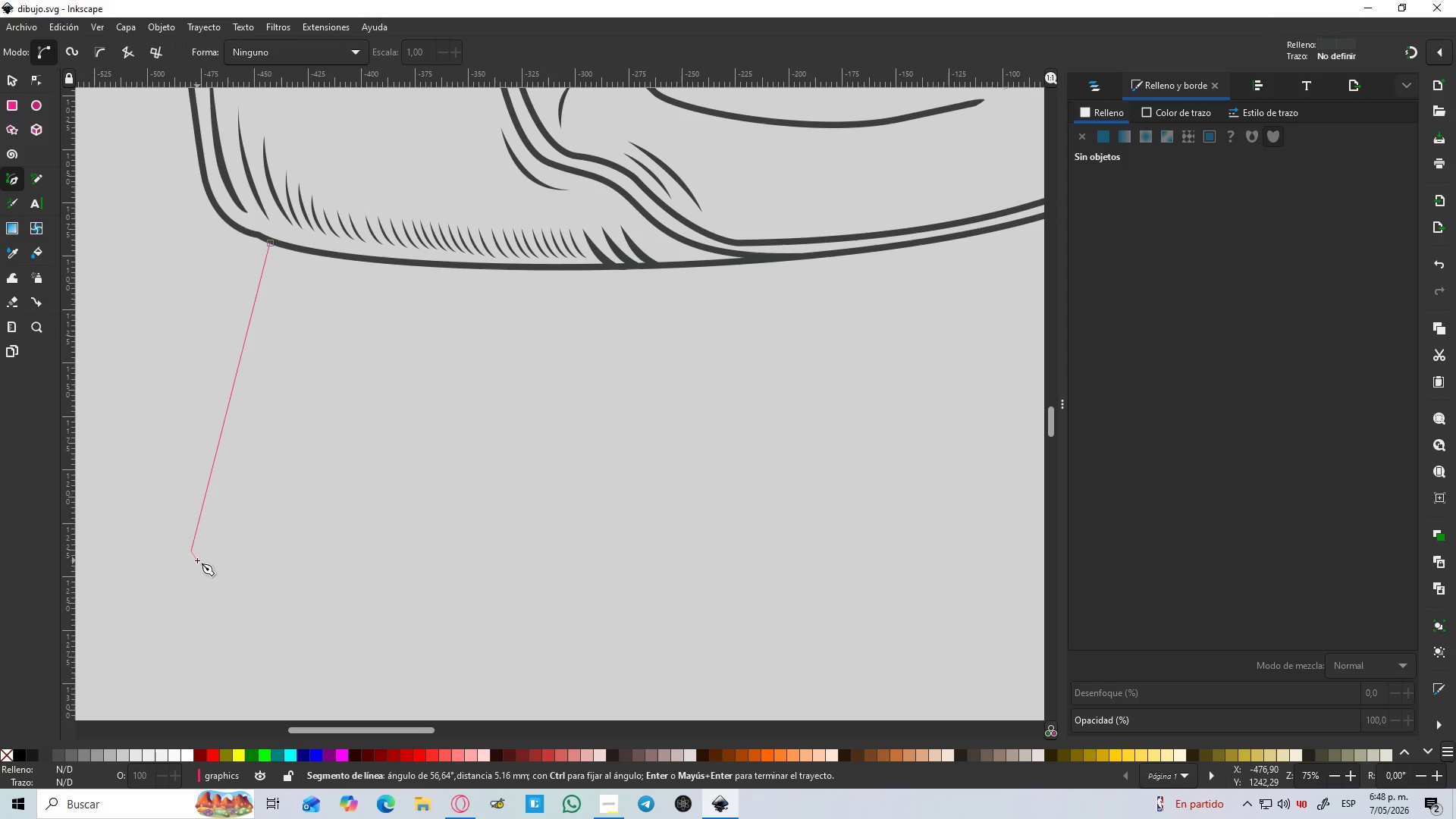 
left_click_drag(start_coordinate=[197, 560], to_coordinate=[208, 563])
 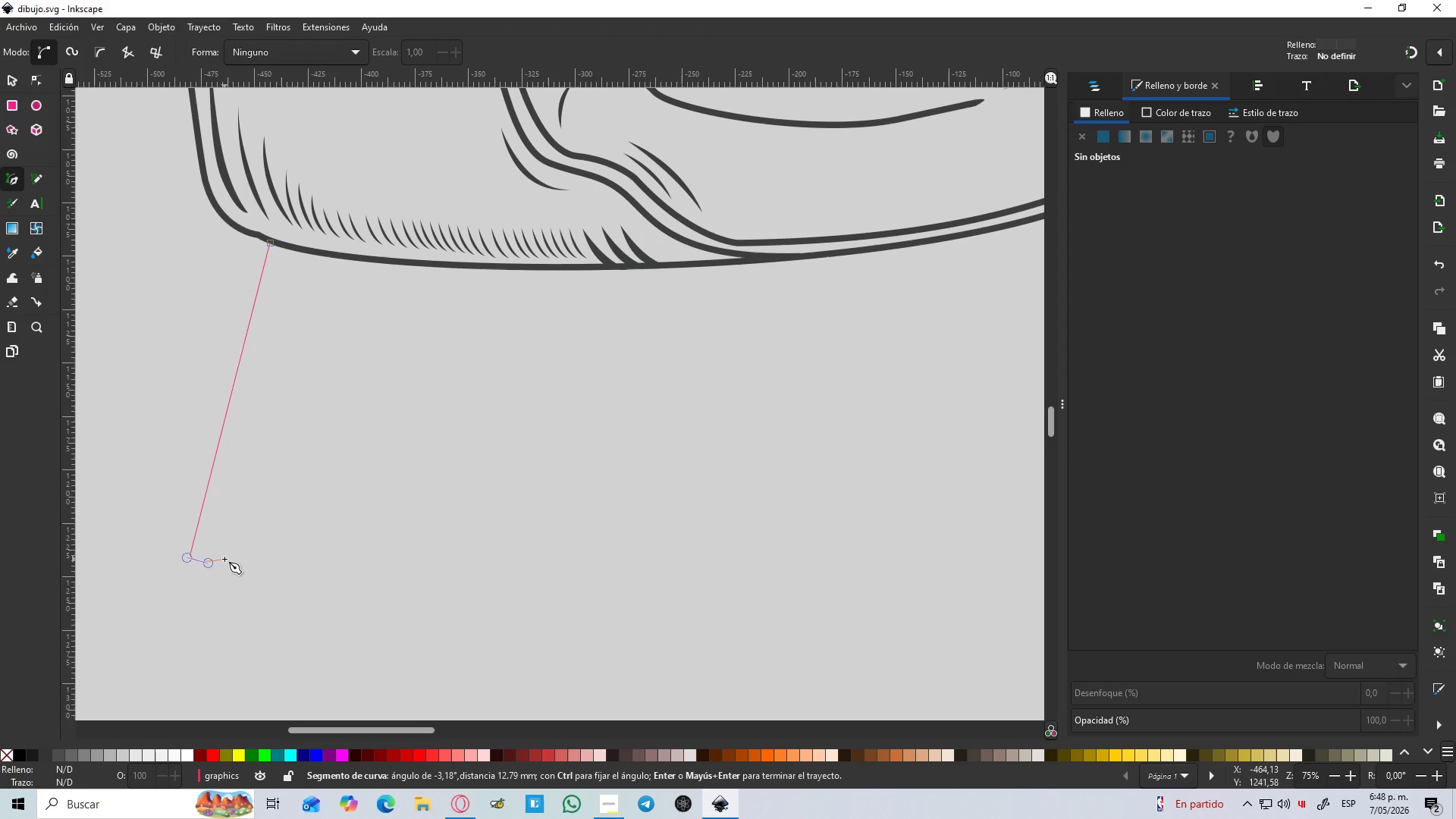 
left_click_drag(start_coordinate=[224, 559], to_coordinate=[226, 554])
 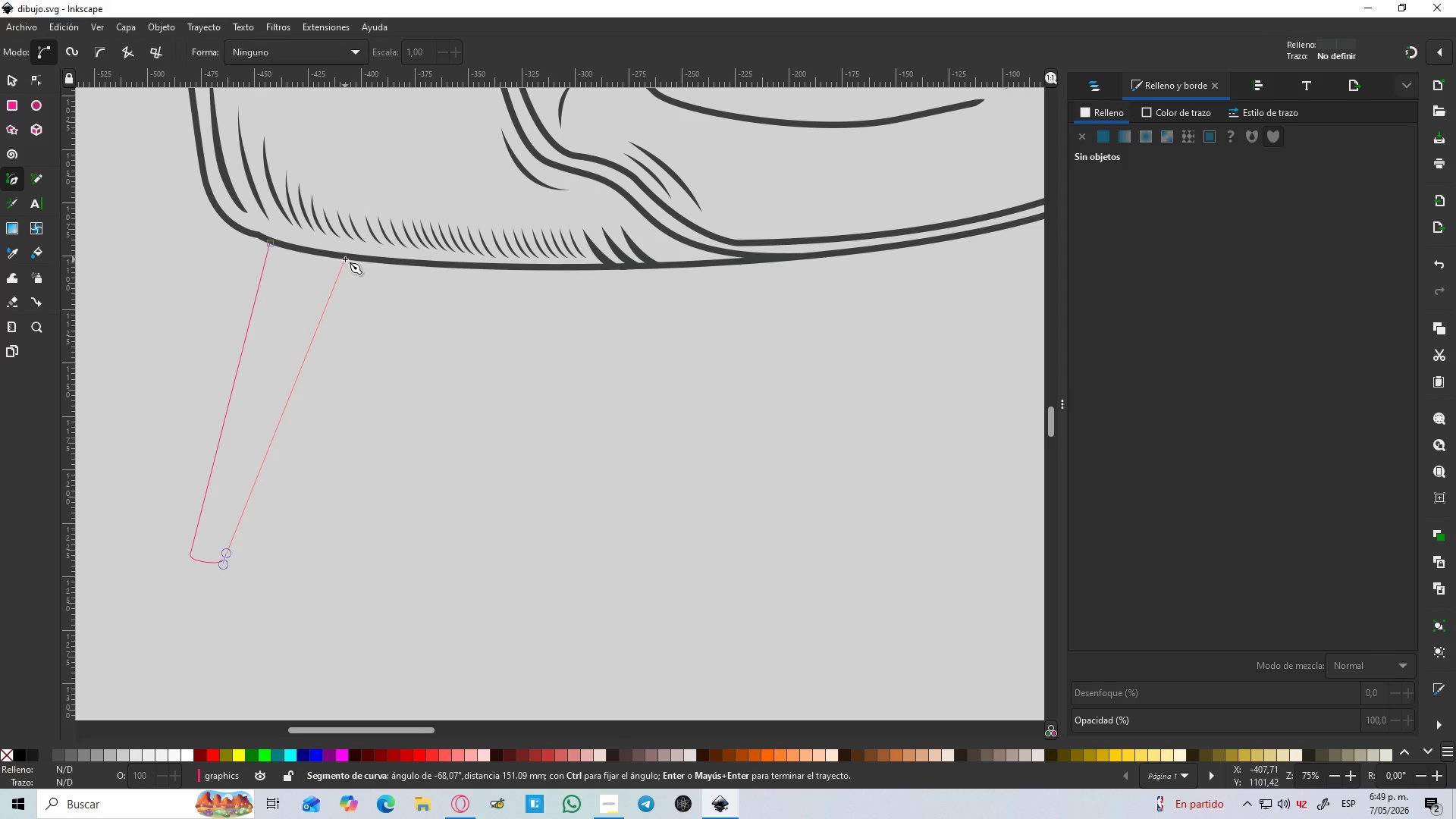 
hold_key(key=ControlLeft, duration=0.59)
scroll: coordinate [281, 251], scroll_direction: up, amount: 2.0
 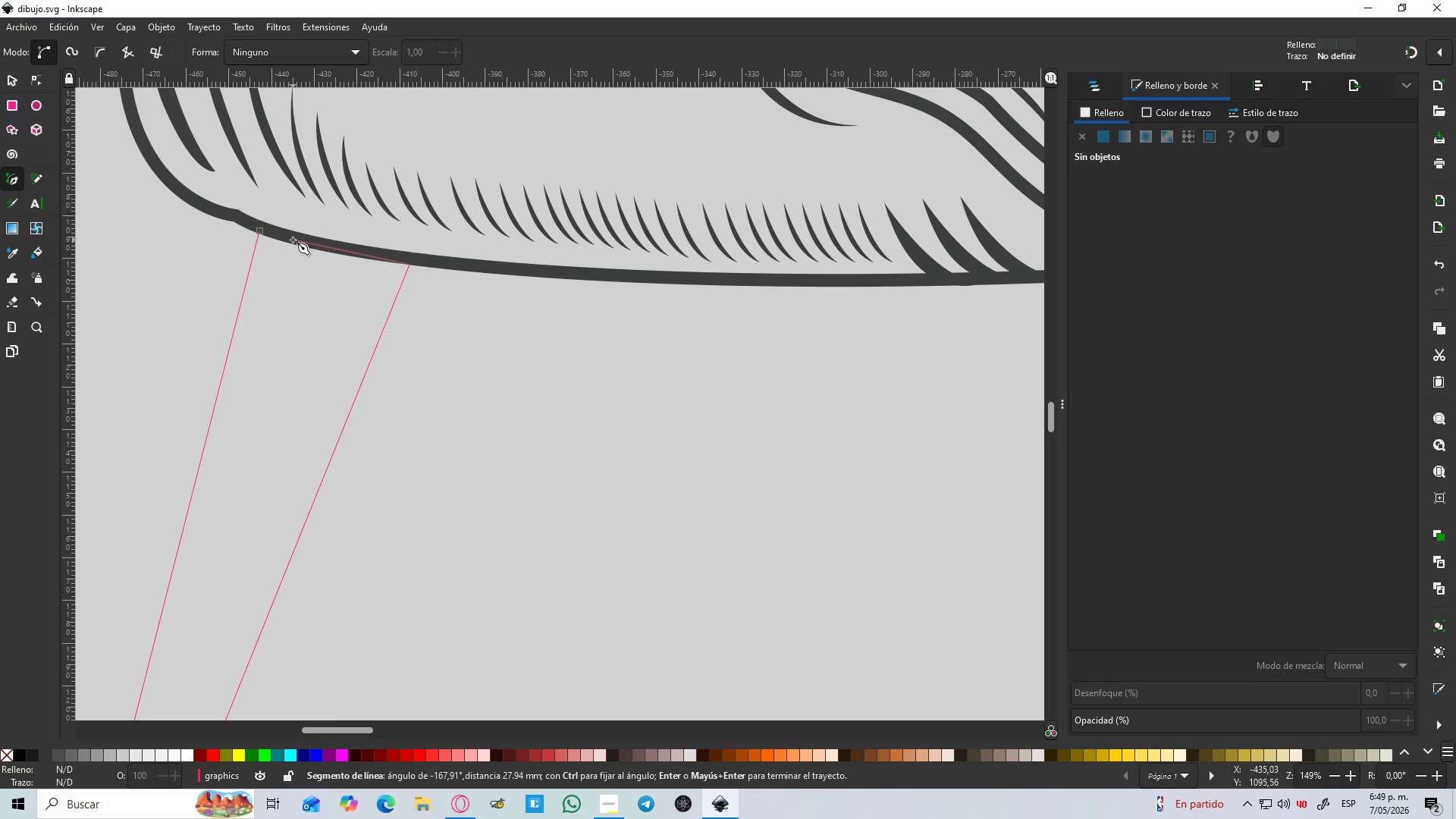 
wait(9.71)
 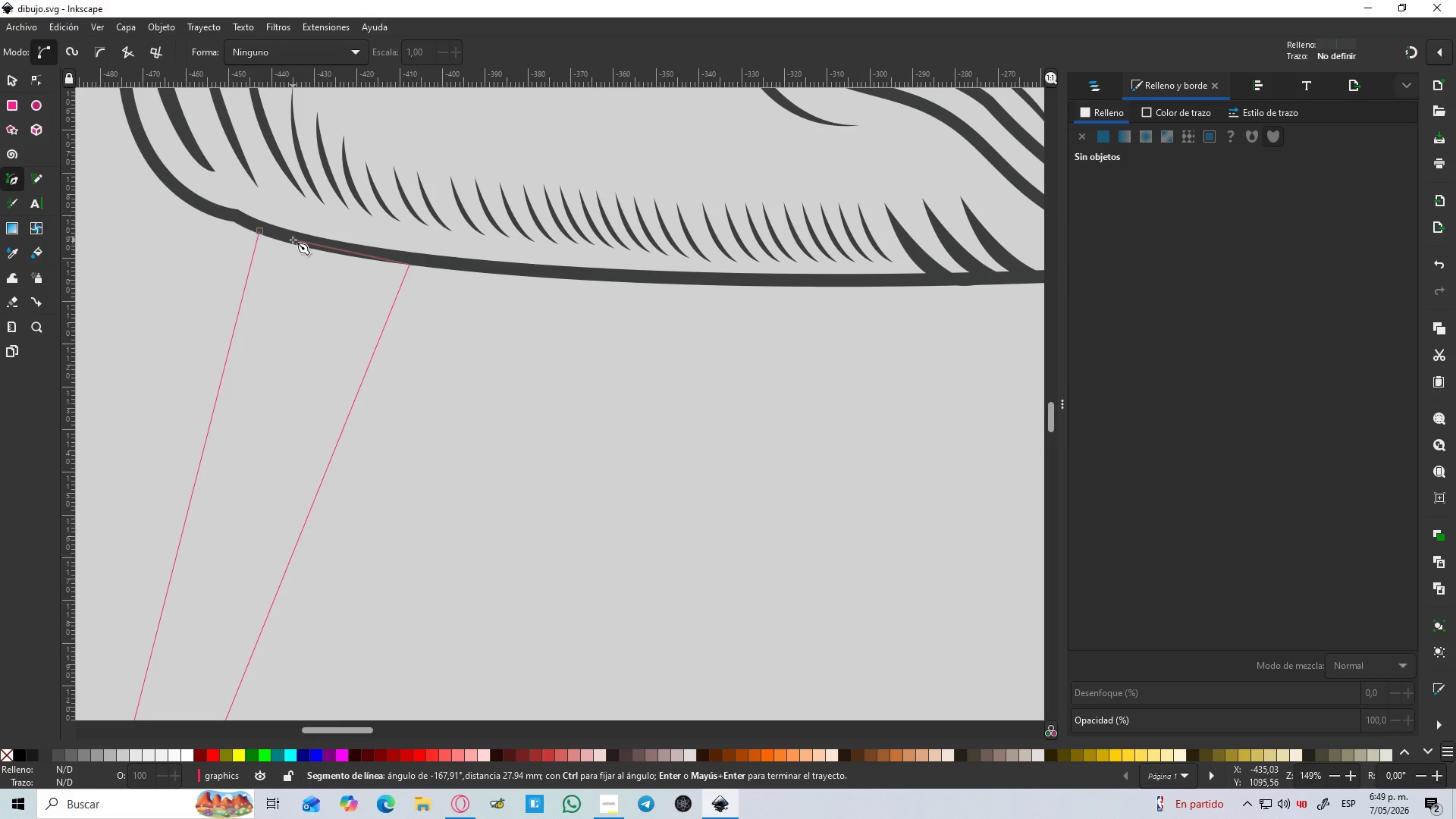 
left_click_drag(start_coordinate=[261, 228], to_coordinate=[152, 209])
 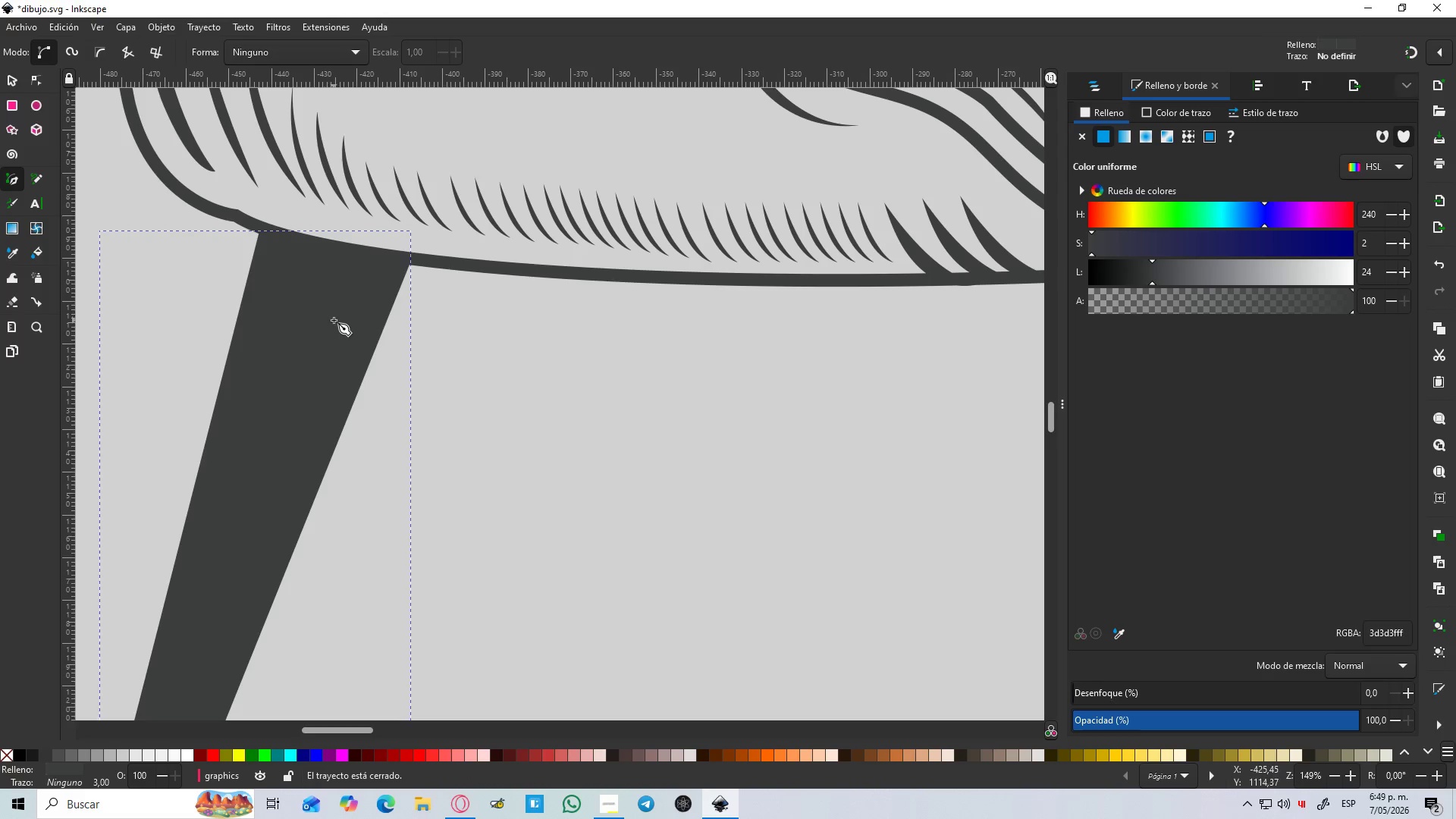 
hold_key(key=ControlLeft, duration=0.58)
scroll: coordinate [334, 321], scroll_direction: down, amount: 4.0
 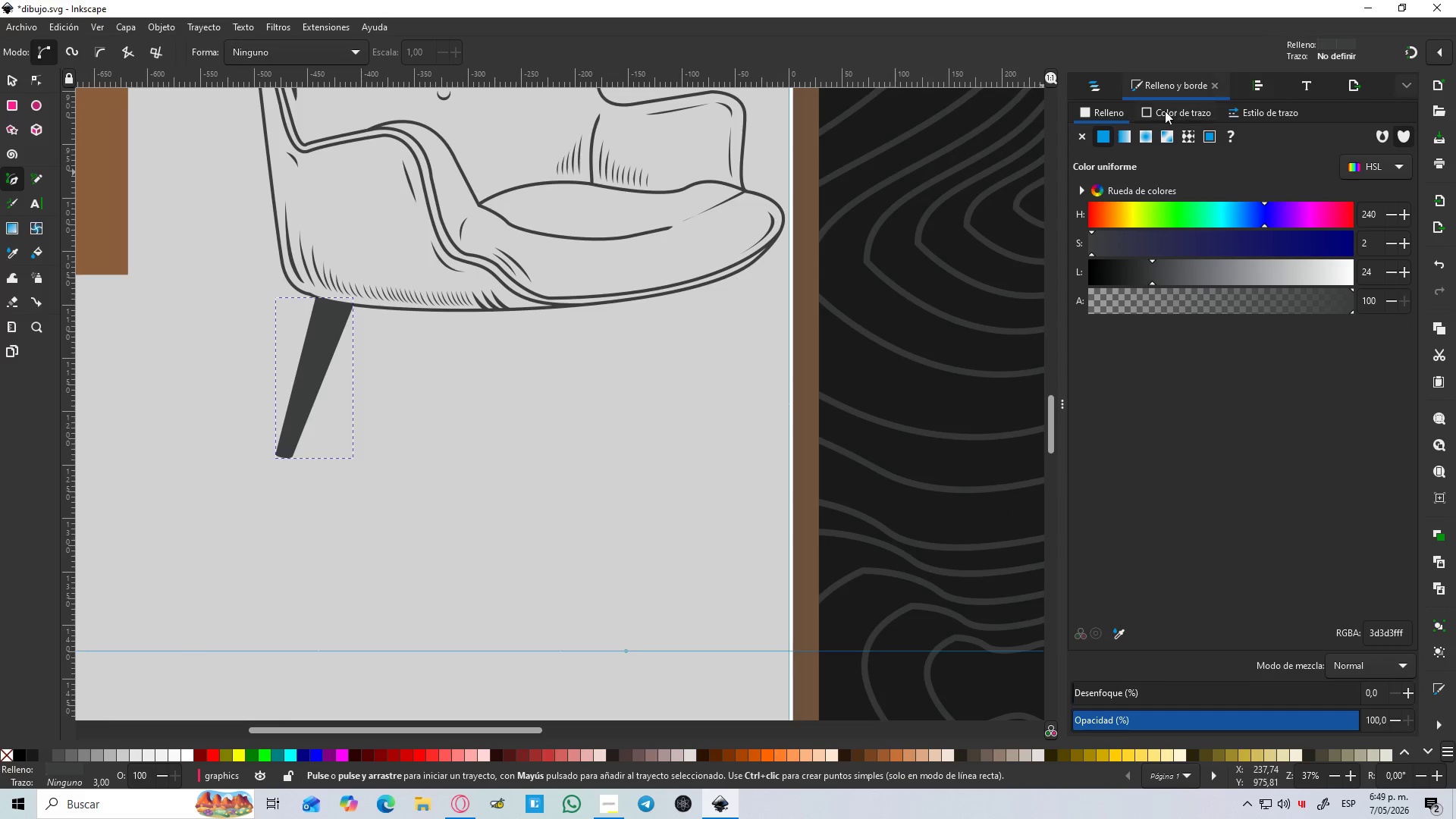 
left_click([1169, 109])
 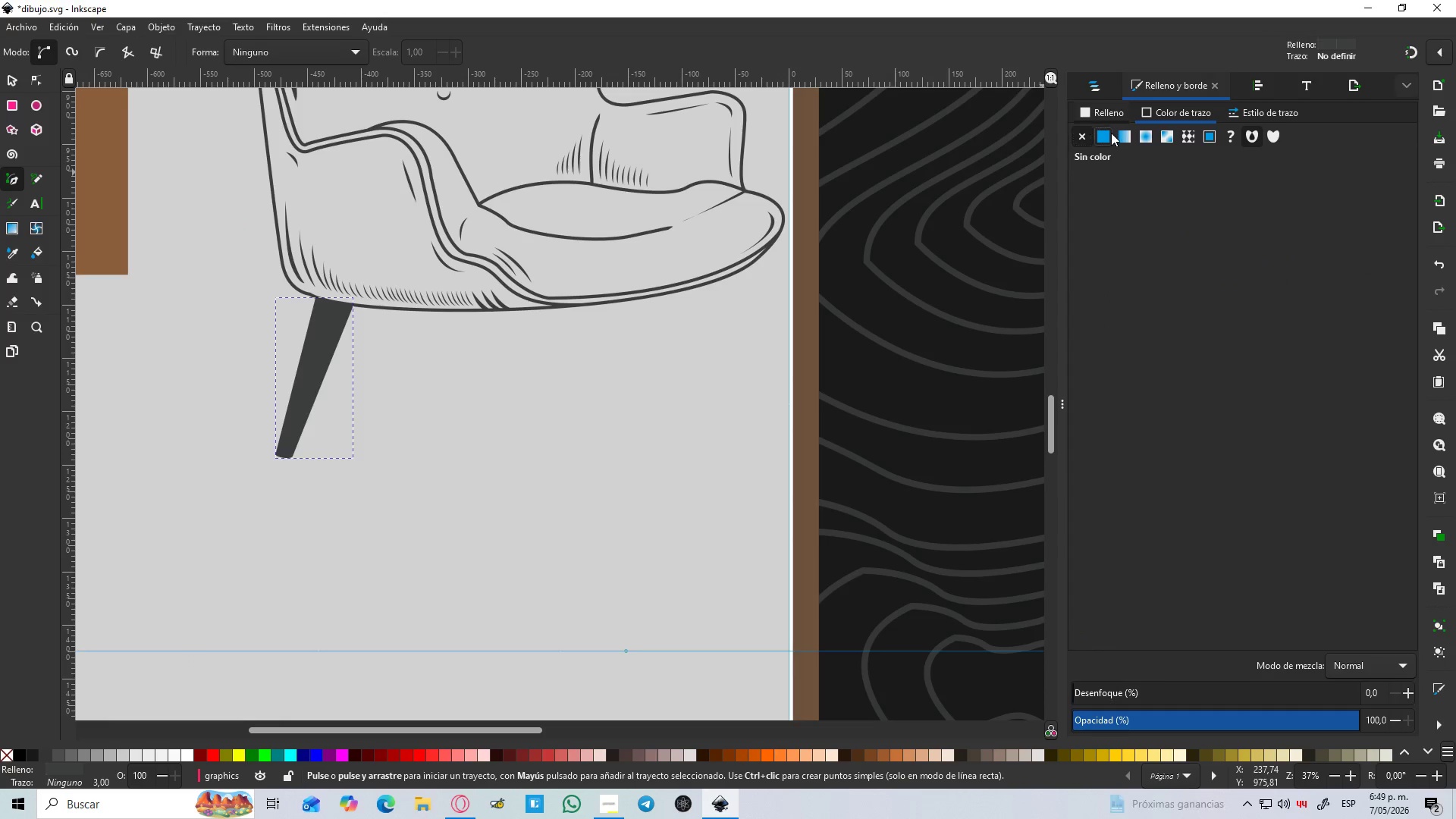 
double_click([1111, 111])
 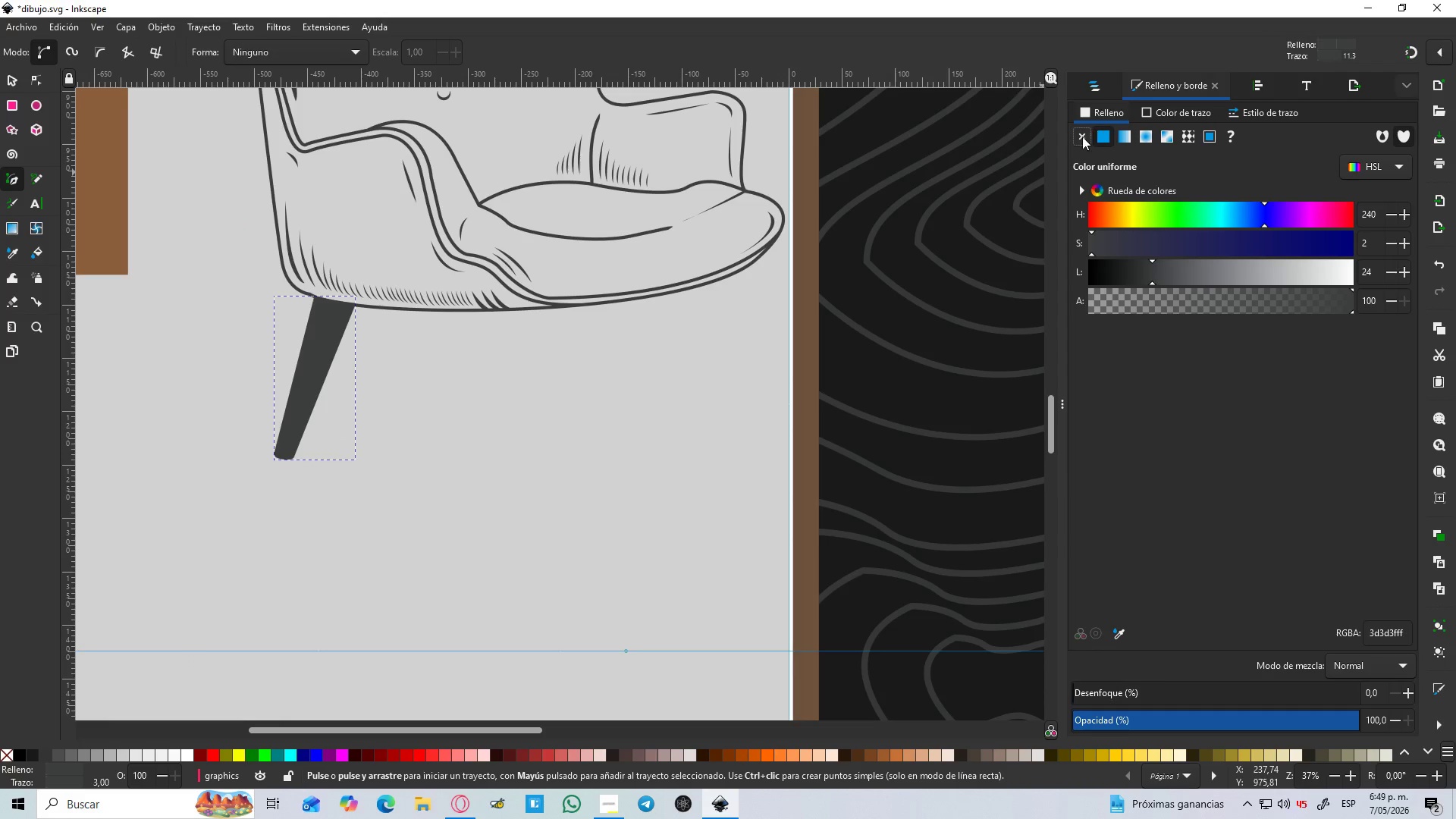 
triple_click([1080, 138])
 